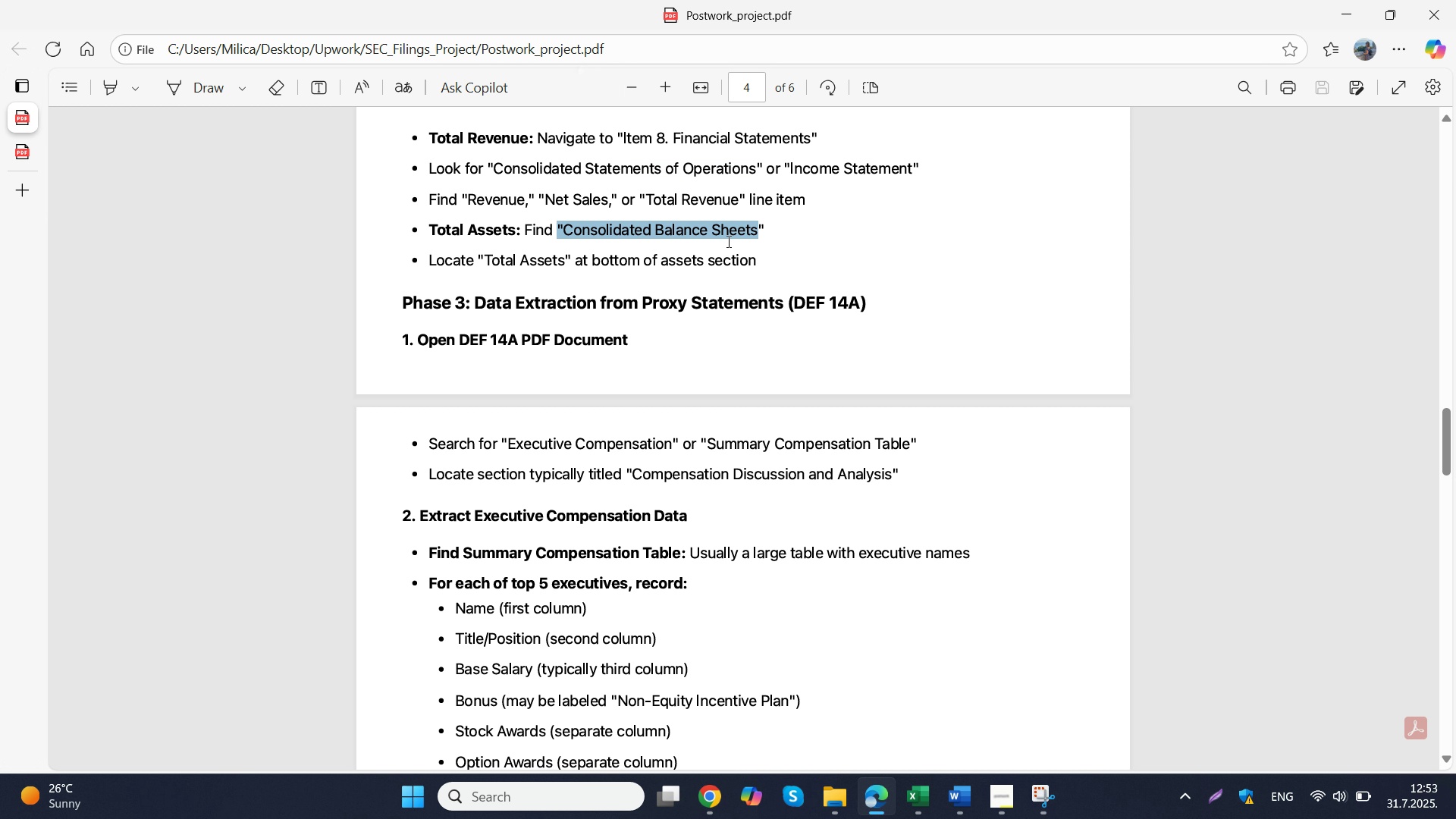 
key(Control+C)
 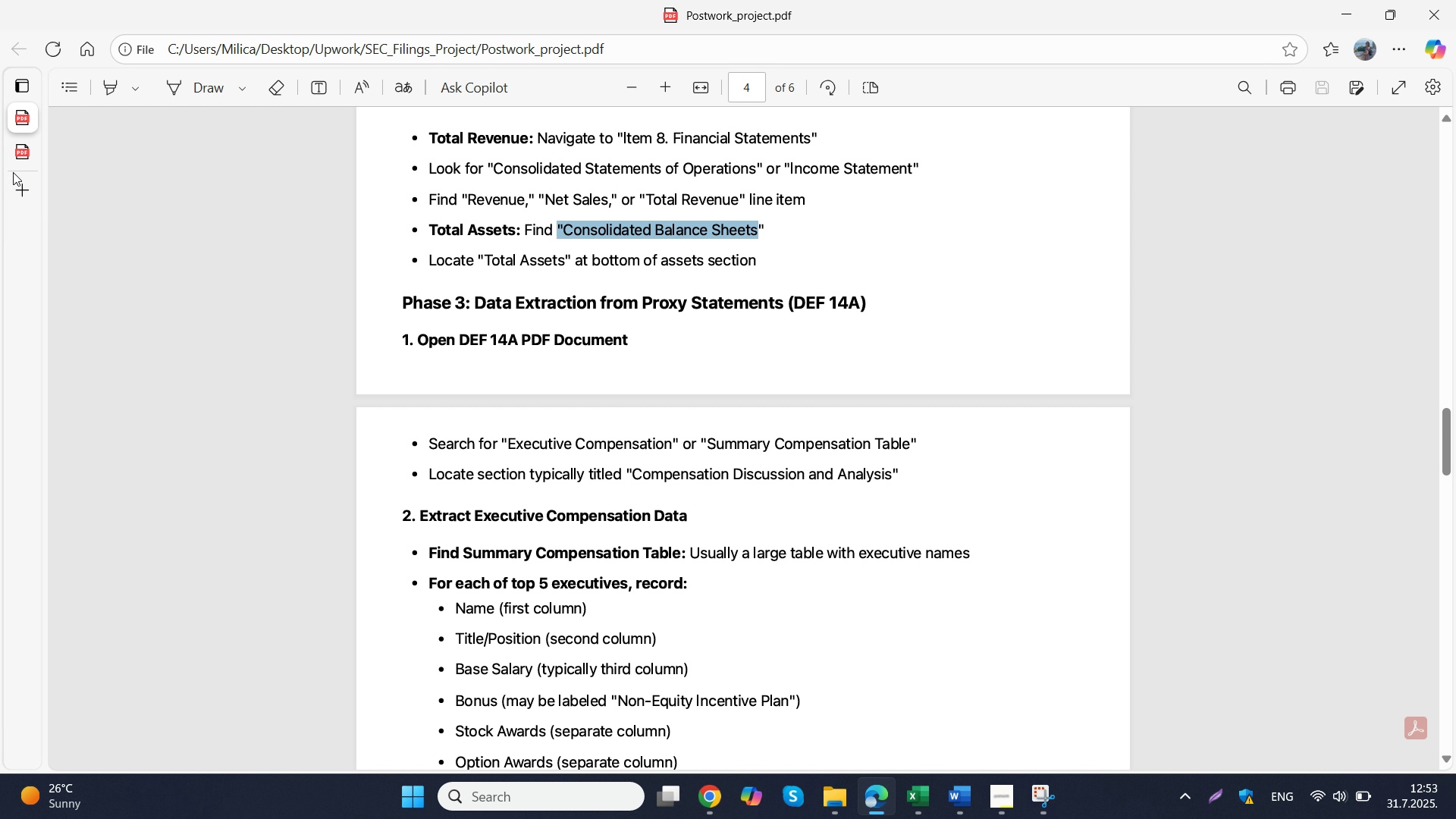 
left_click([25, 162])
 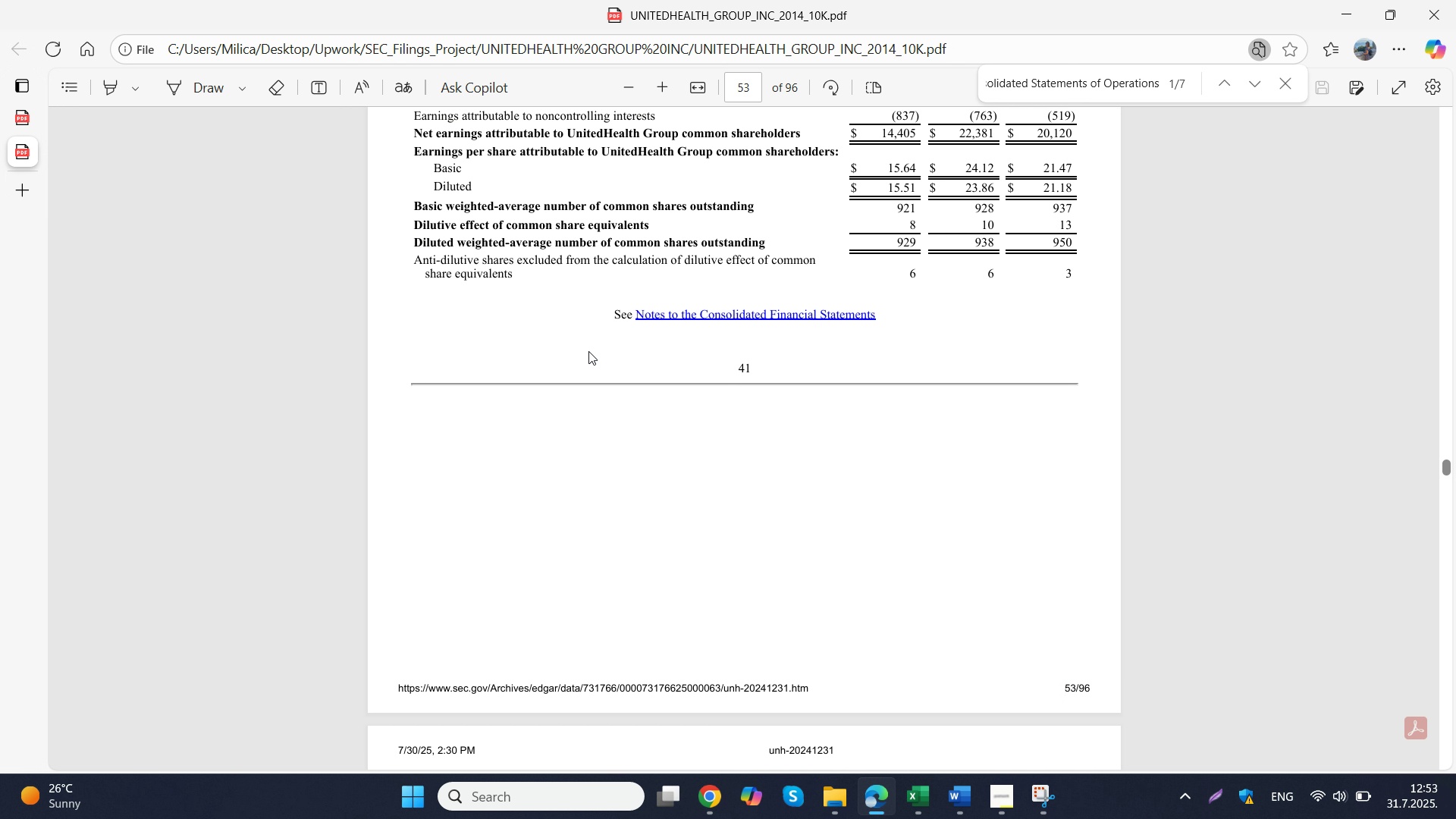 
left_click([588, 351])
 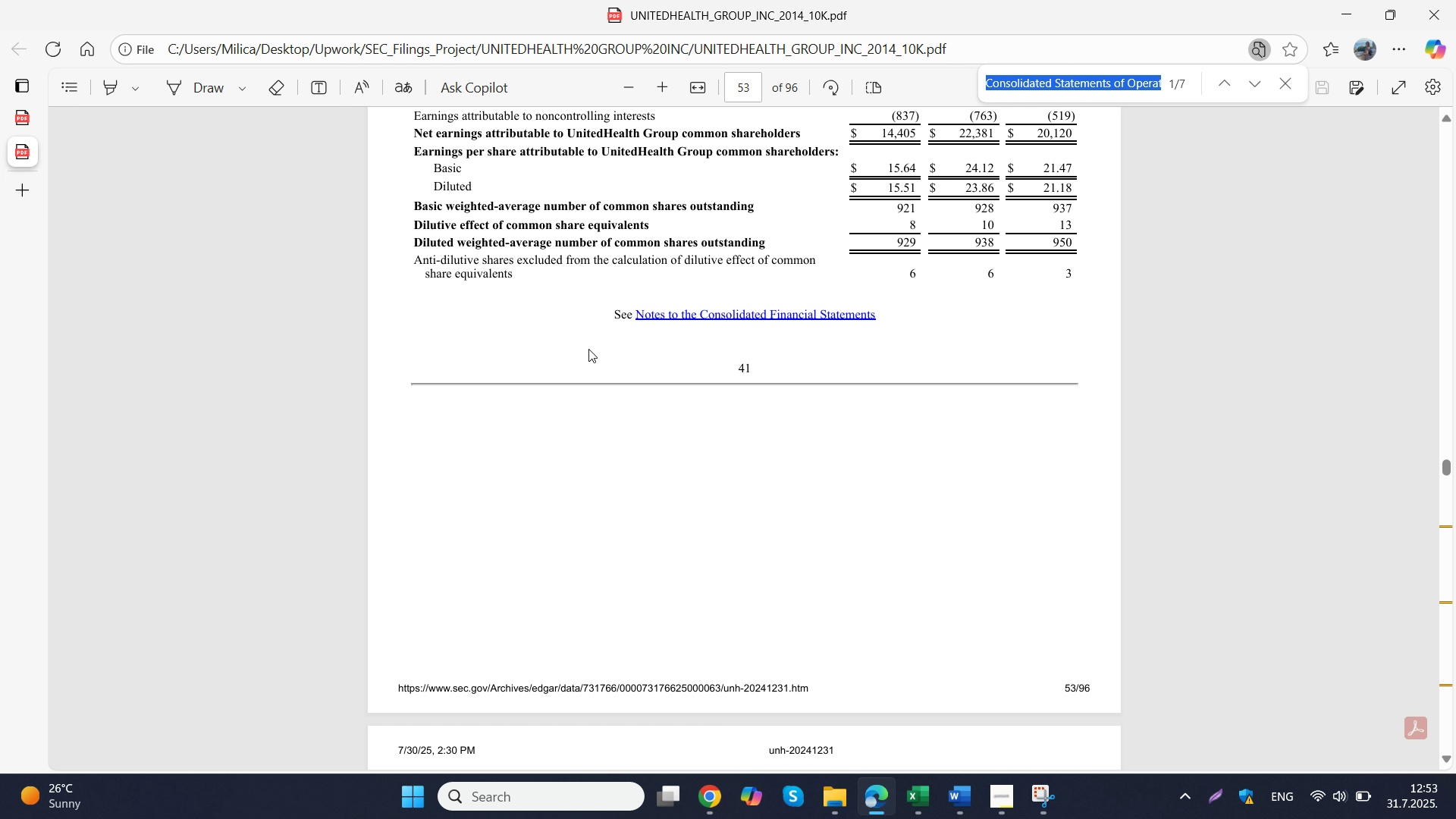 
key(Control+F)
 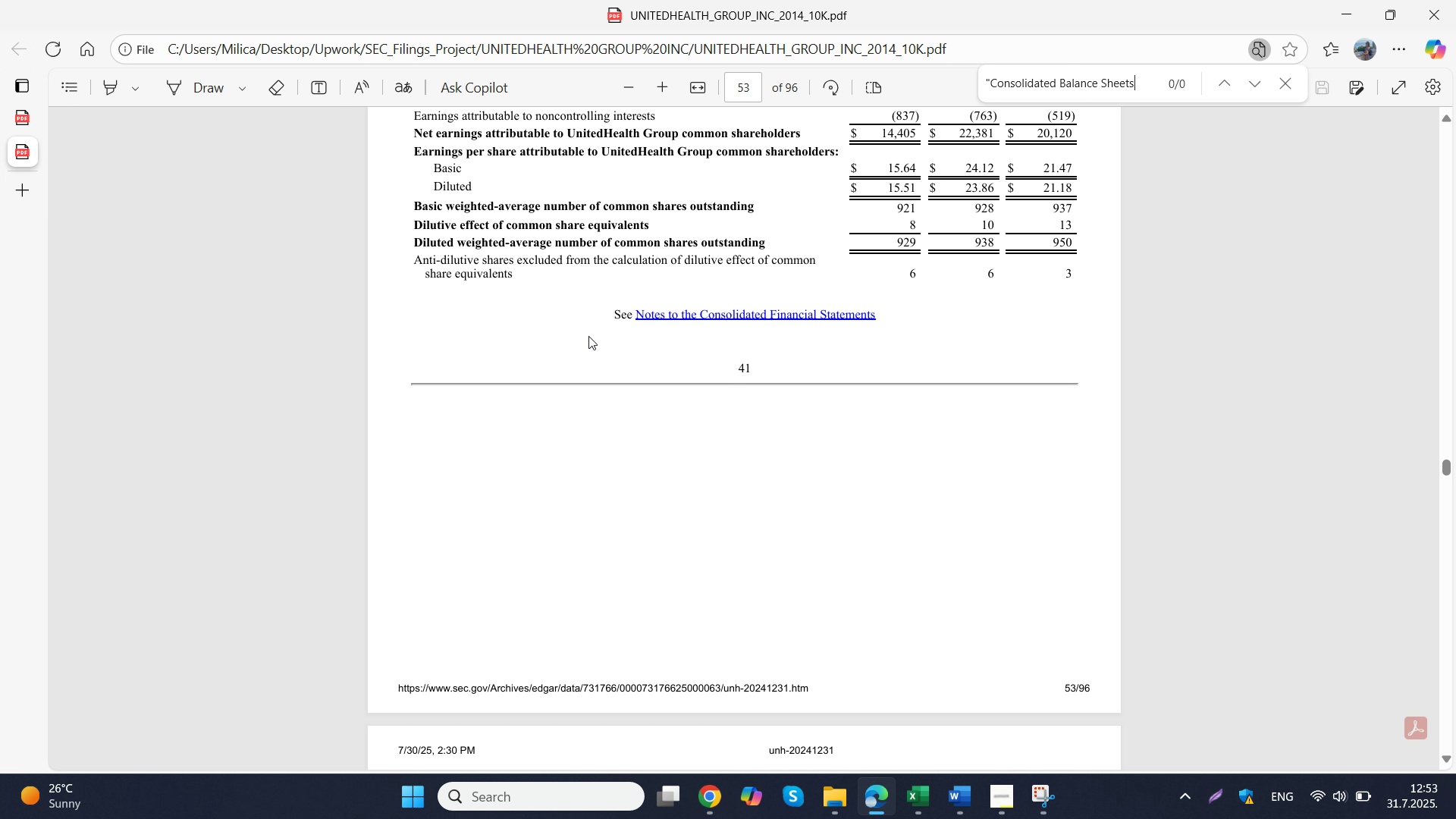 
key(Control+V)
 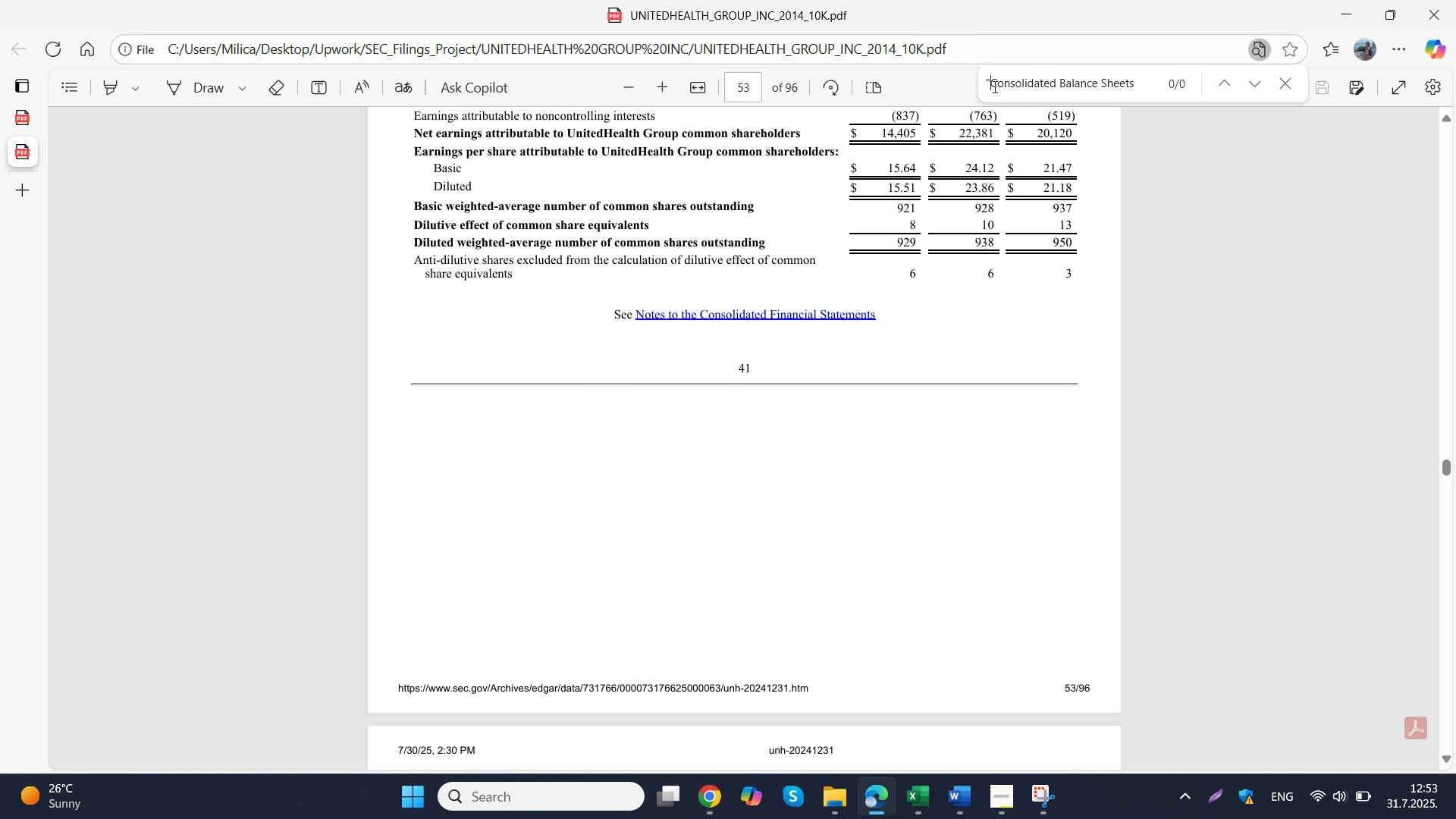 
left_click([993, 86])
 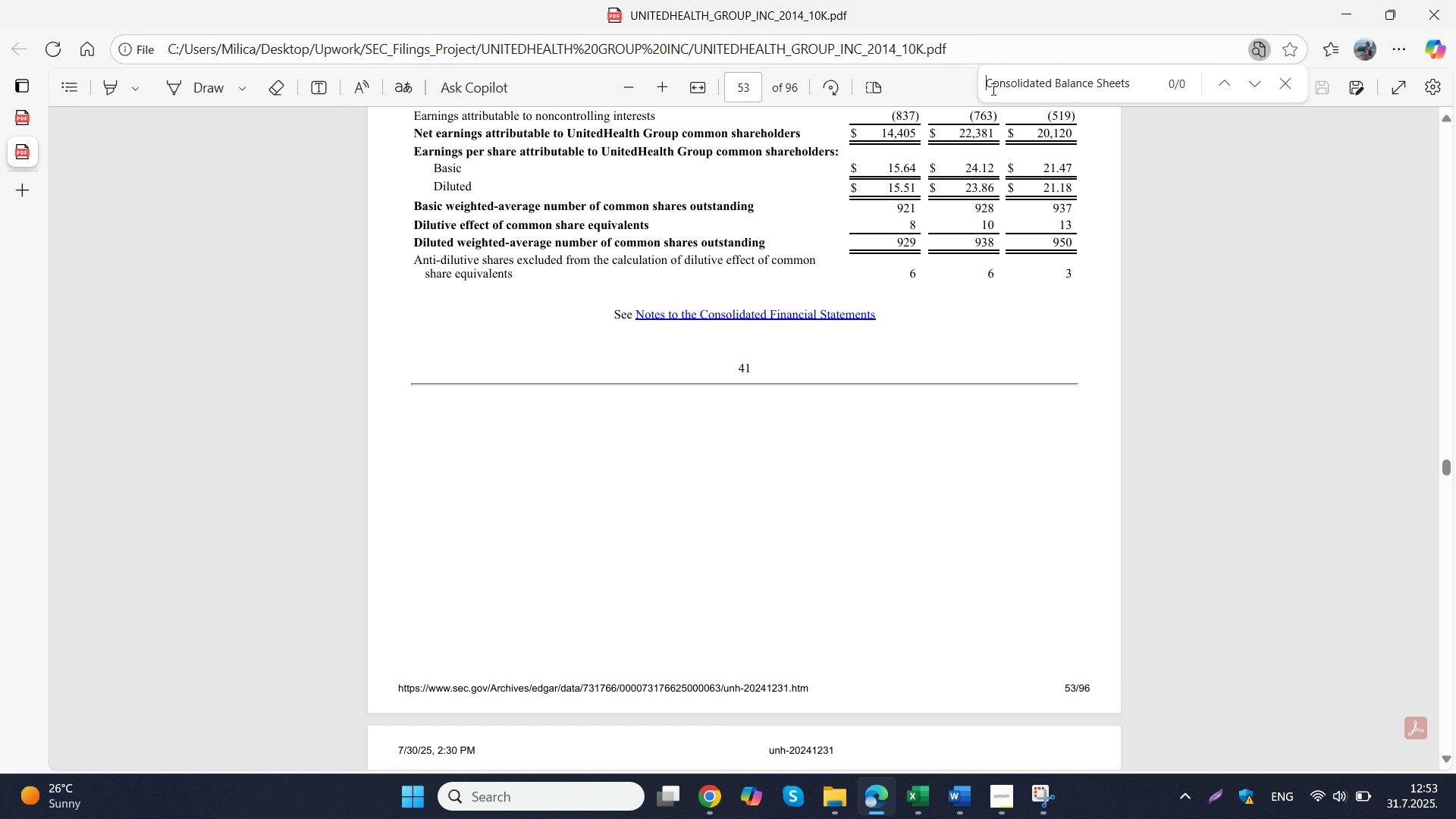 
key(Backspace)
 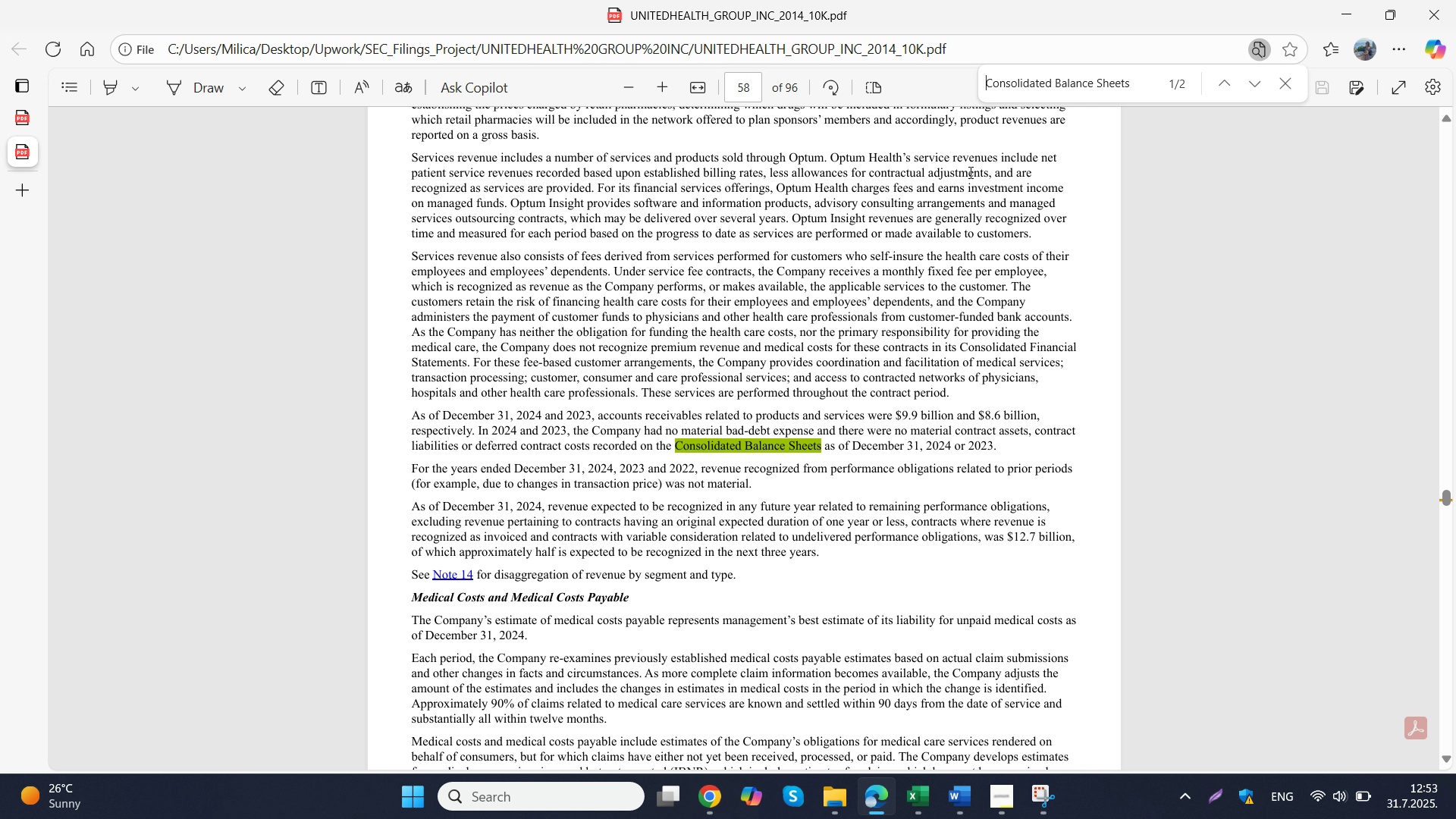 
key(Enter)
 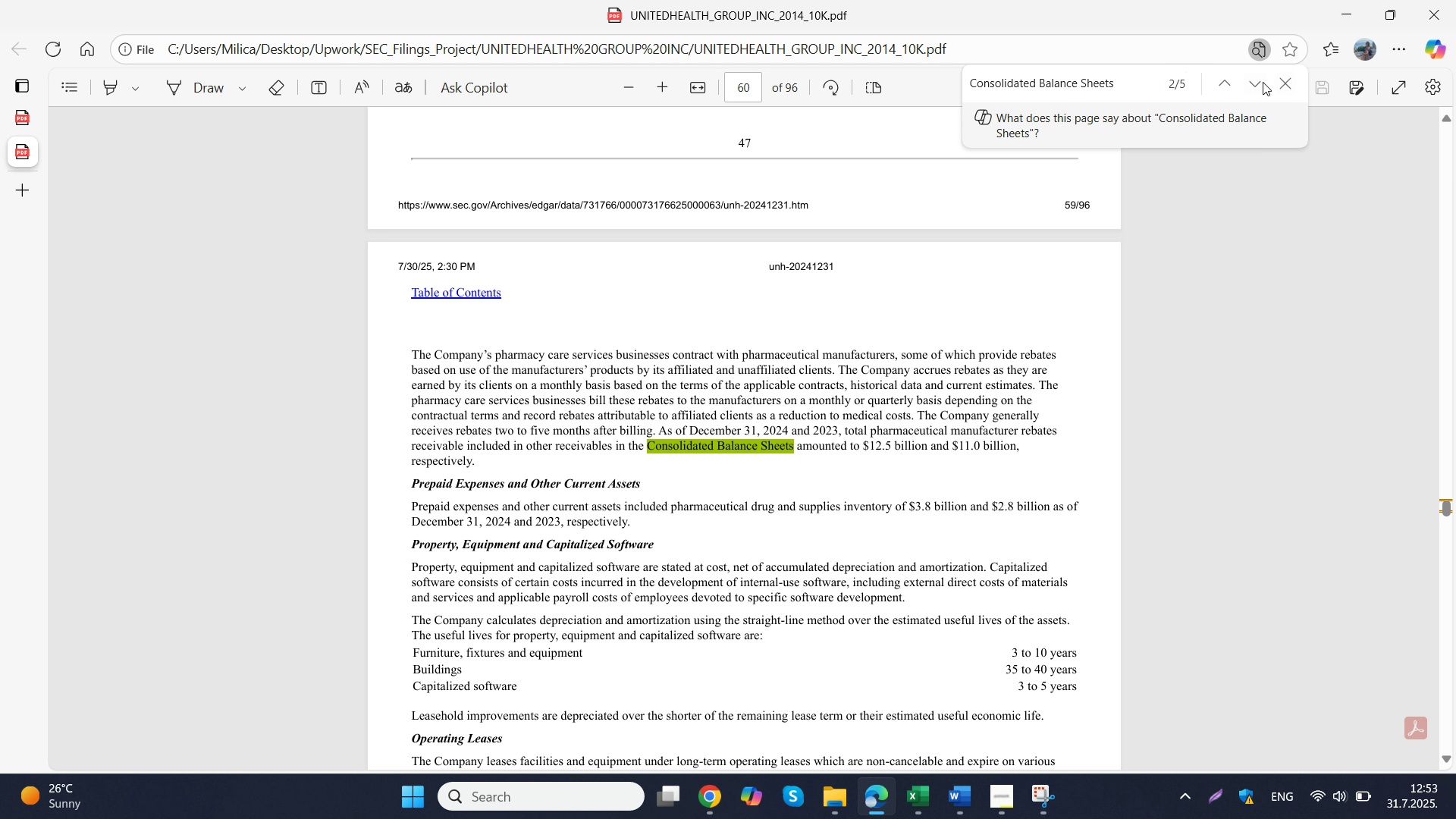 
left_click([1260, 83])
 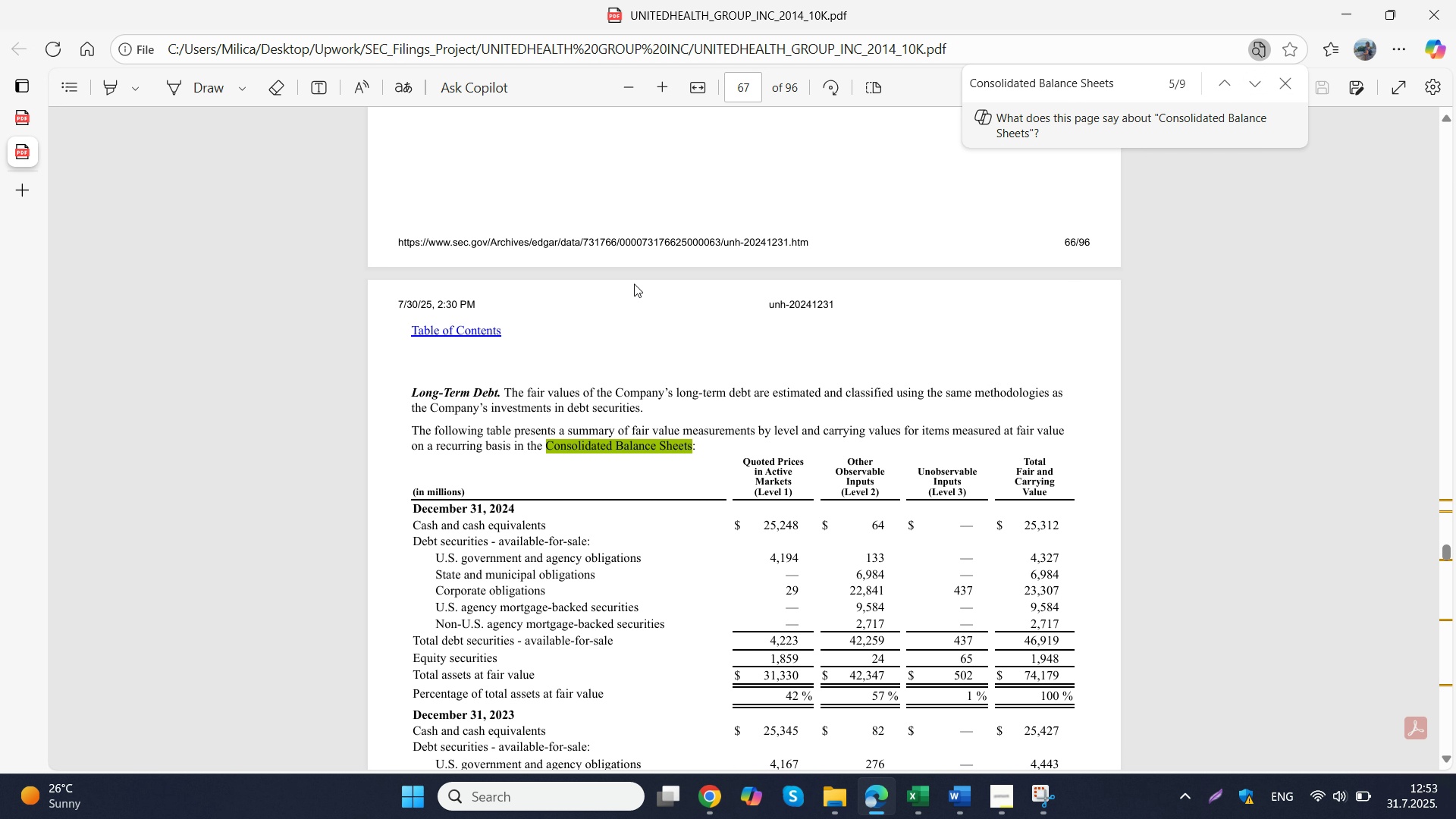 
wait(6.87)
 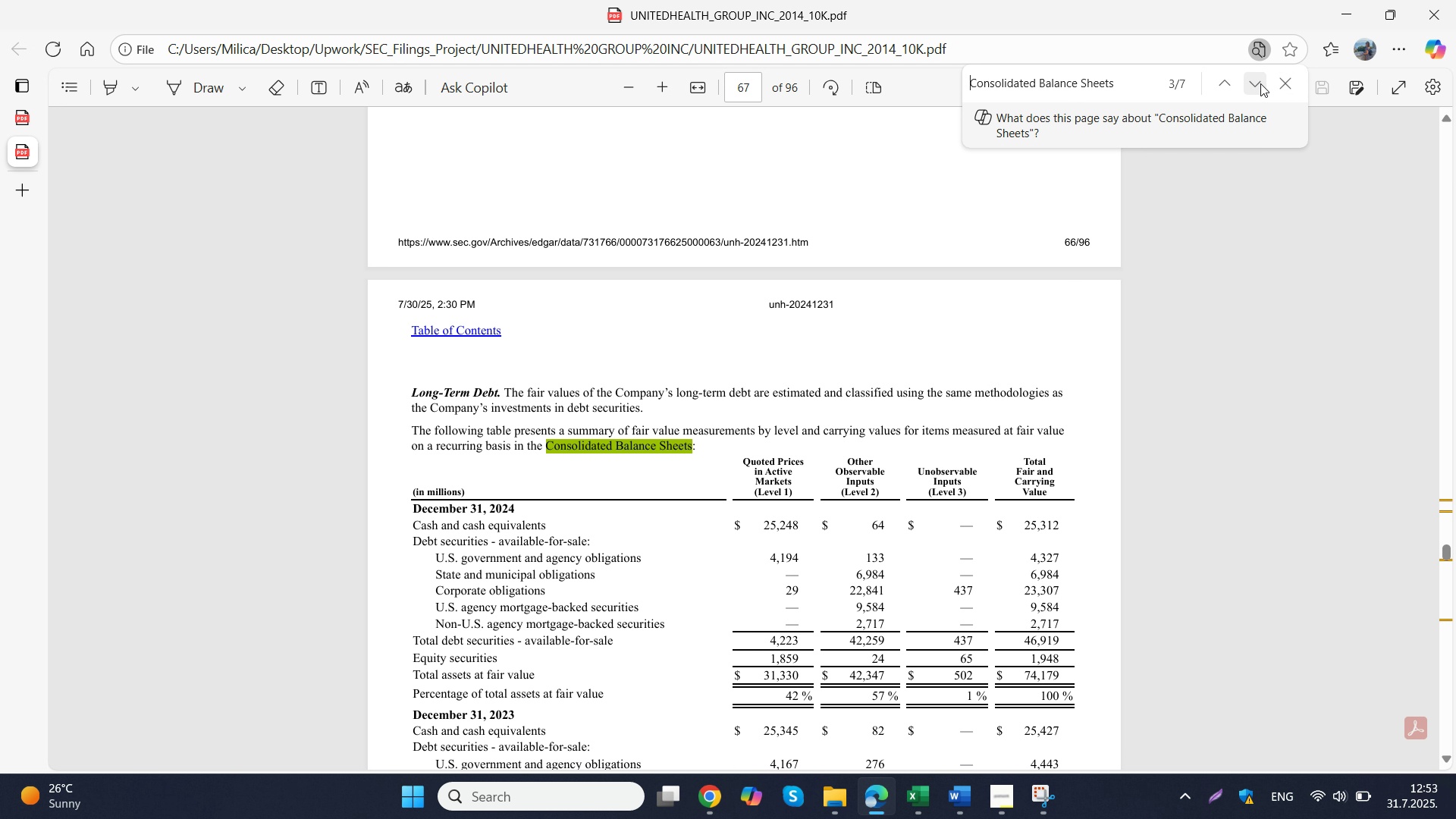 
left_click([1251, 89])
 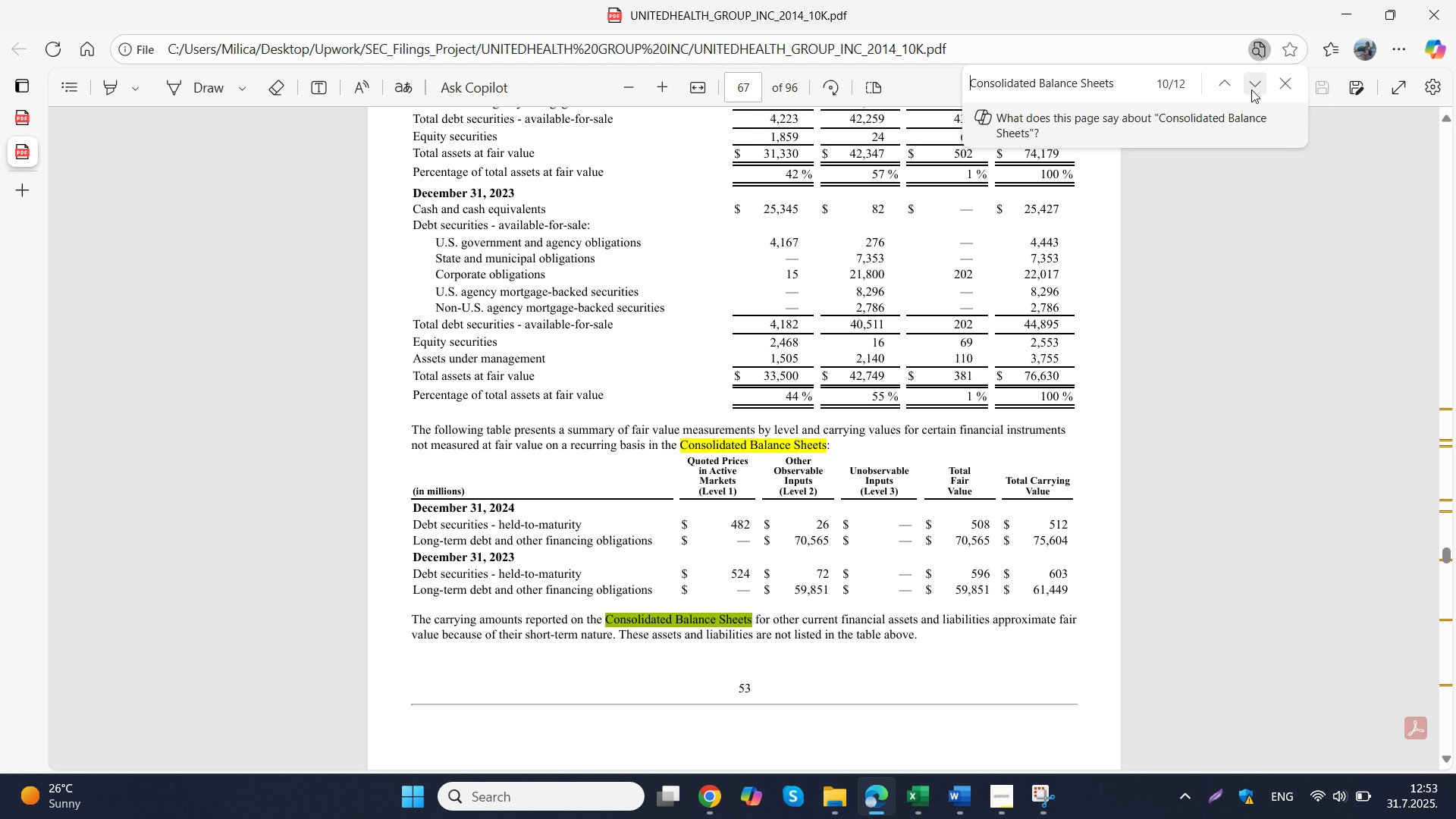 
left_click([1251, 89])
 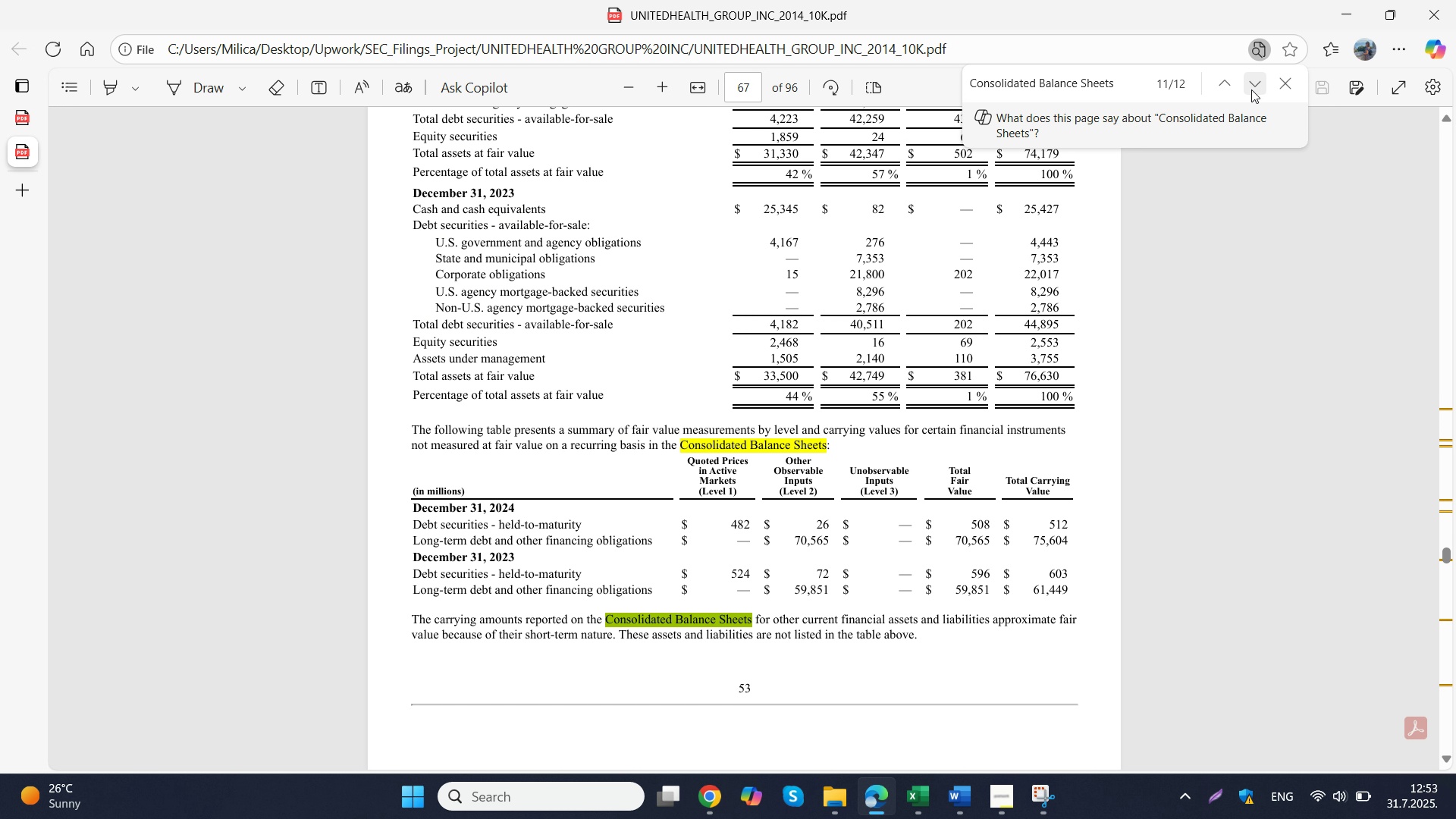 
left_click([1251, 89])
 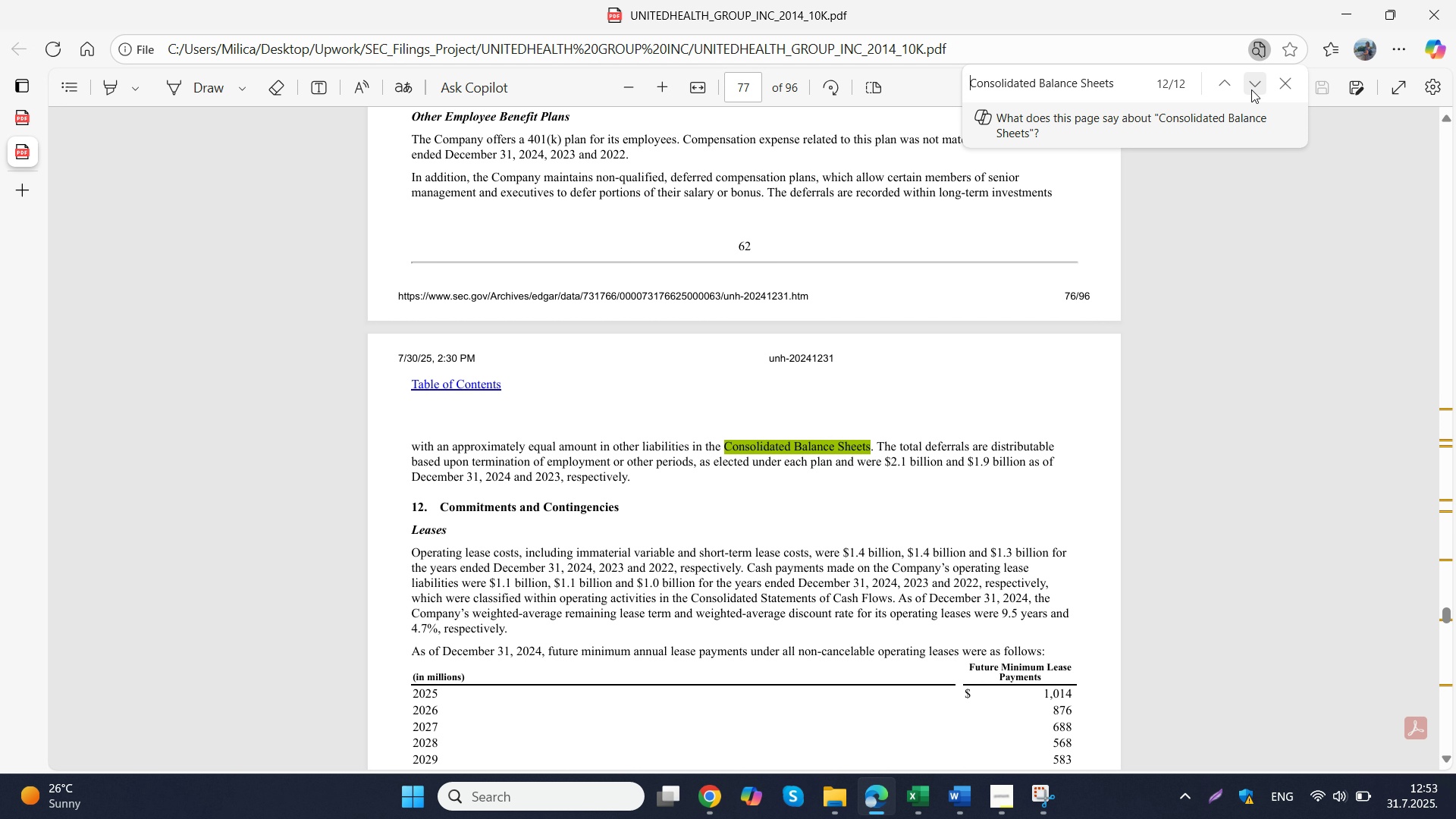 
left_click([1251, 89])
 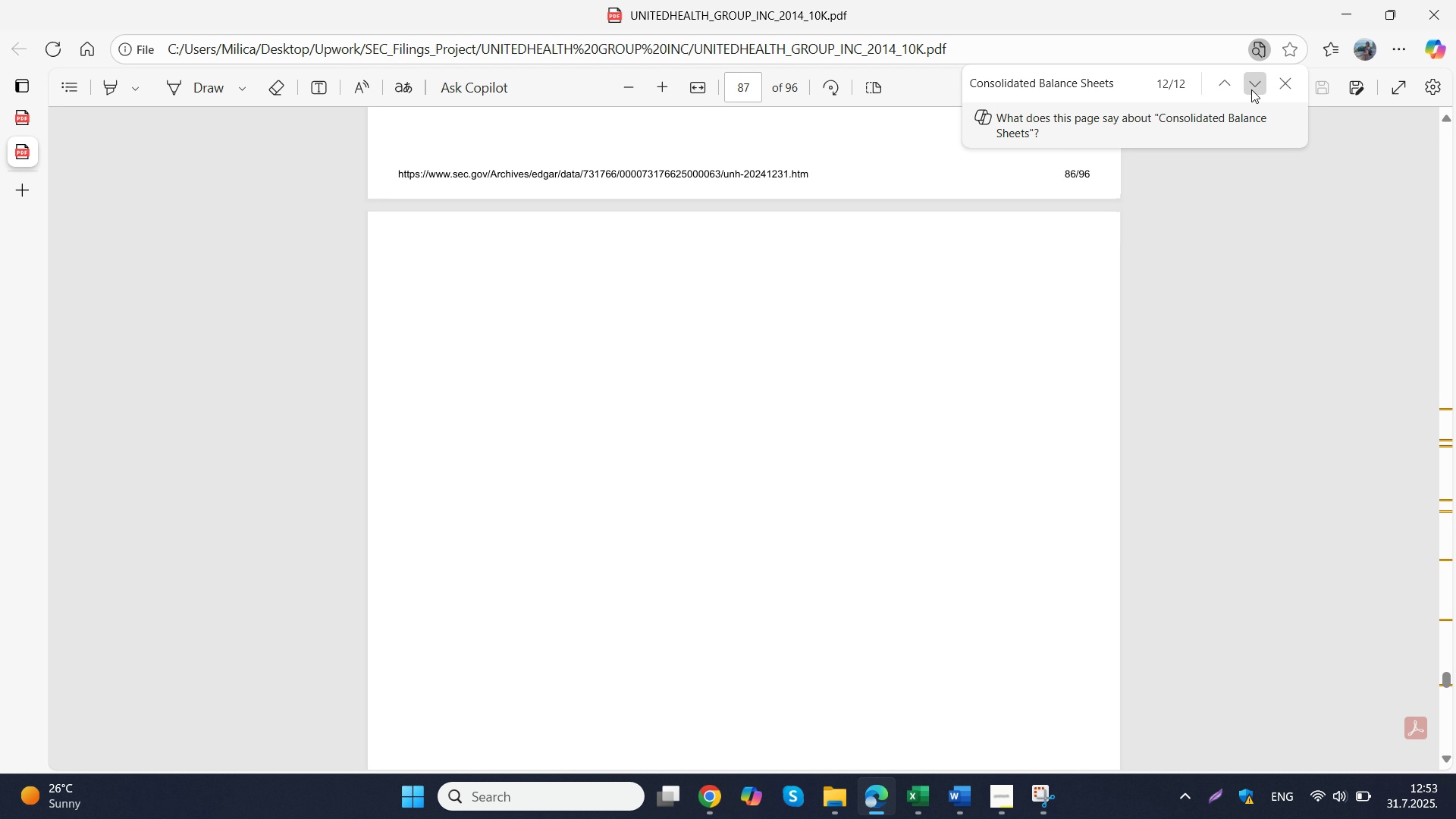 
left_click([1251, 89])
 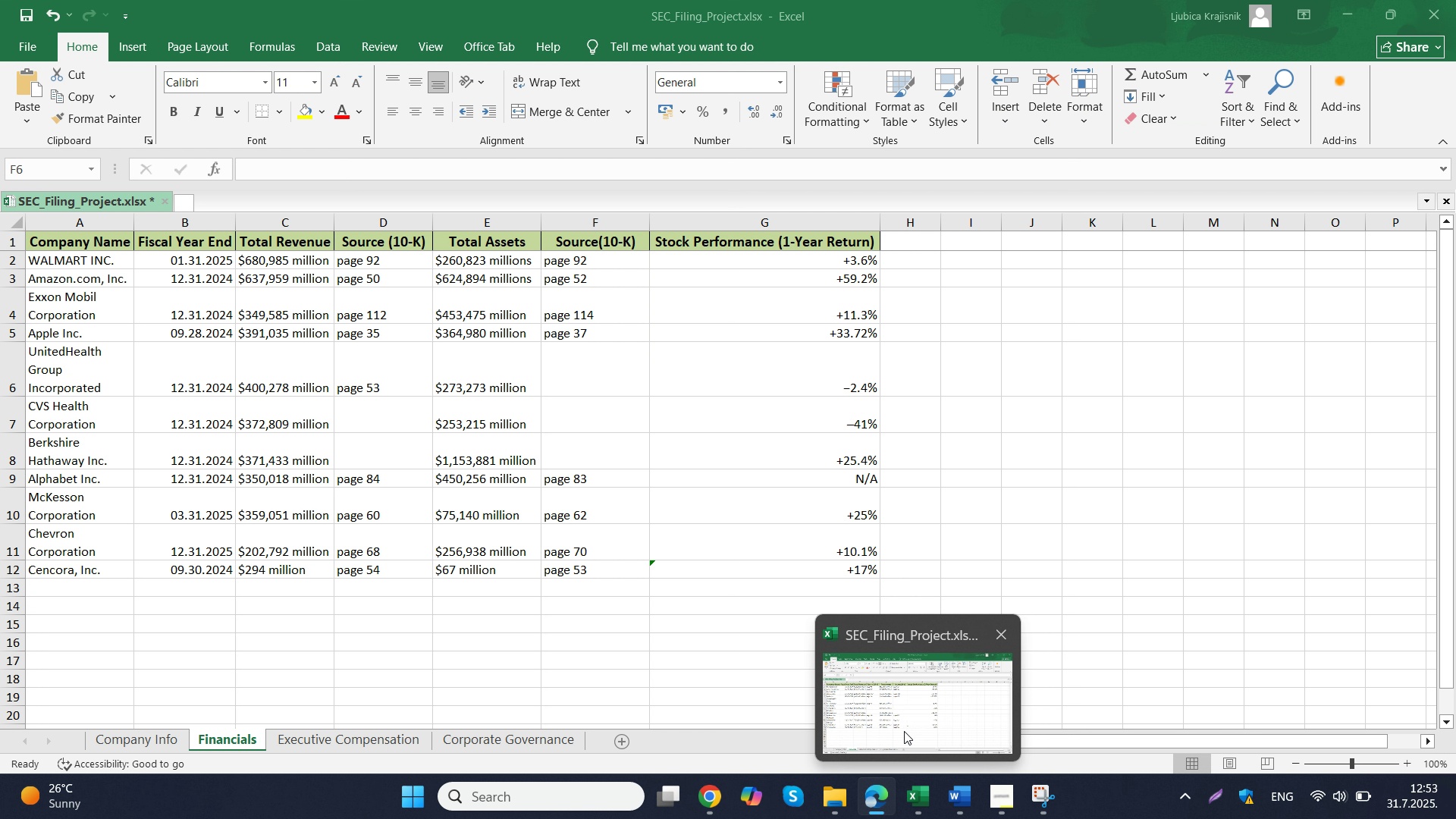 
wait(6.62)
 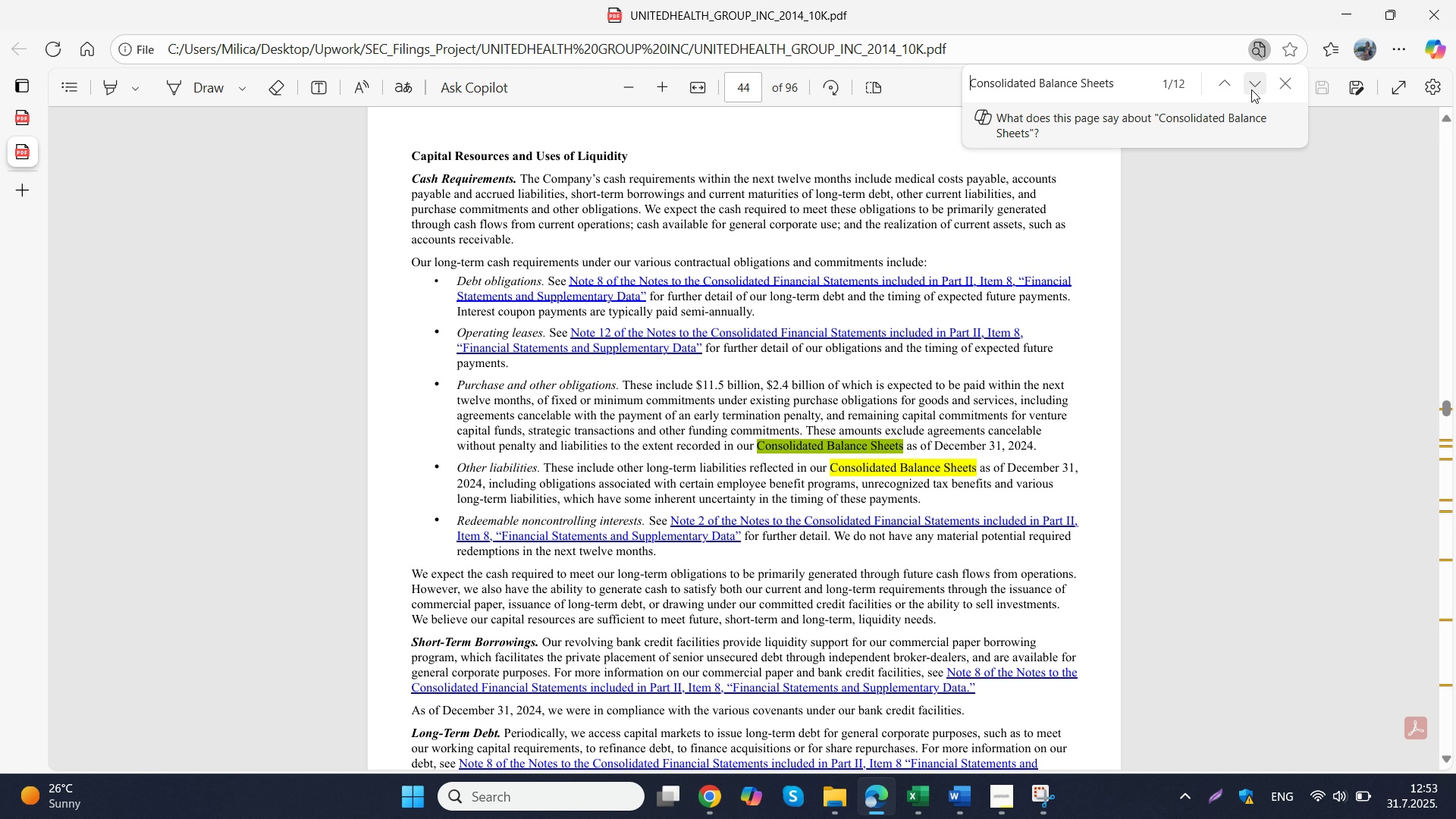 
left_click_drag(start_coordinate=[753, 89], to_coordinate=[718, 91])
 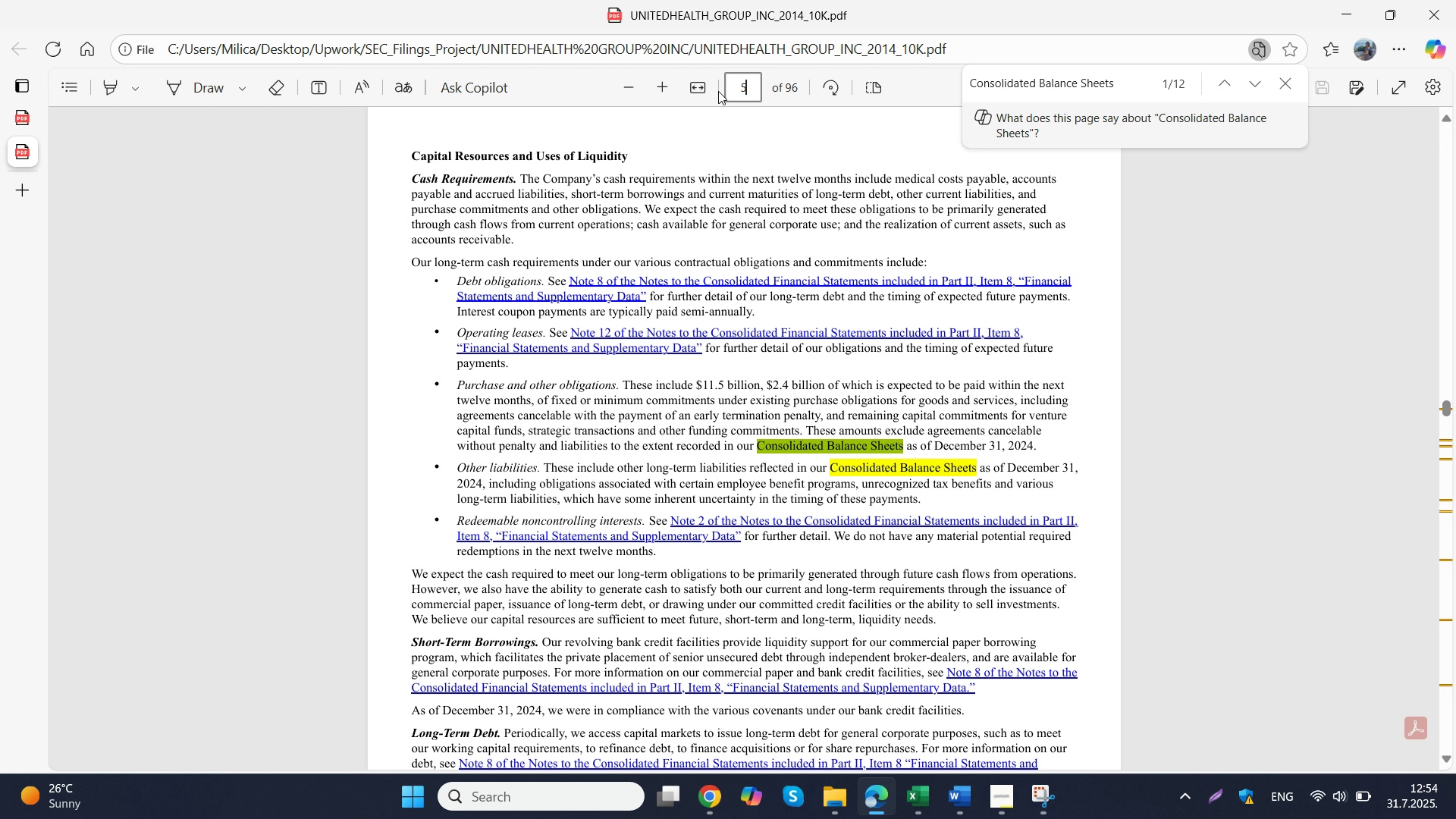 
type(53)
 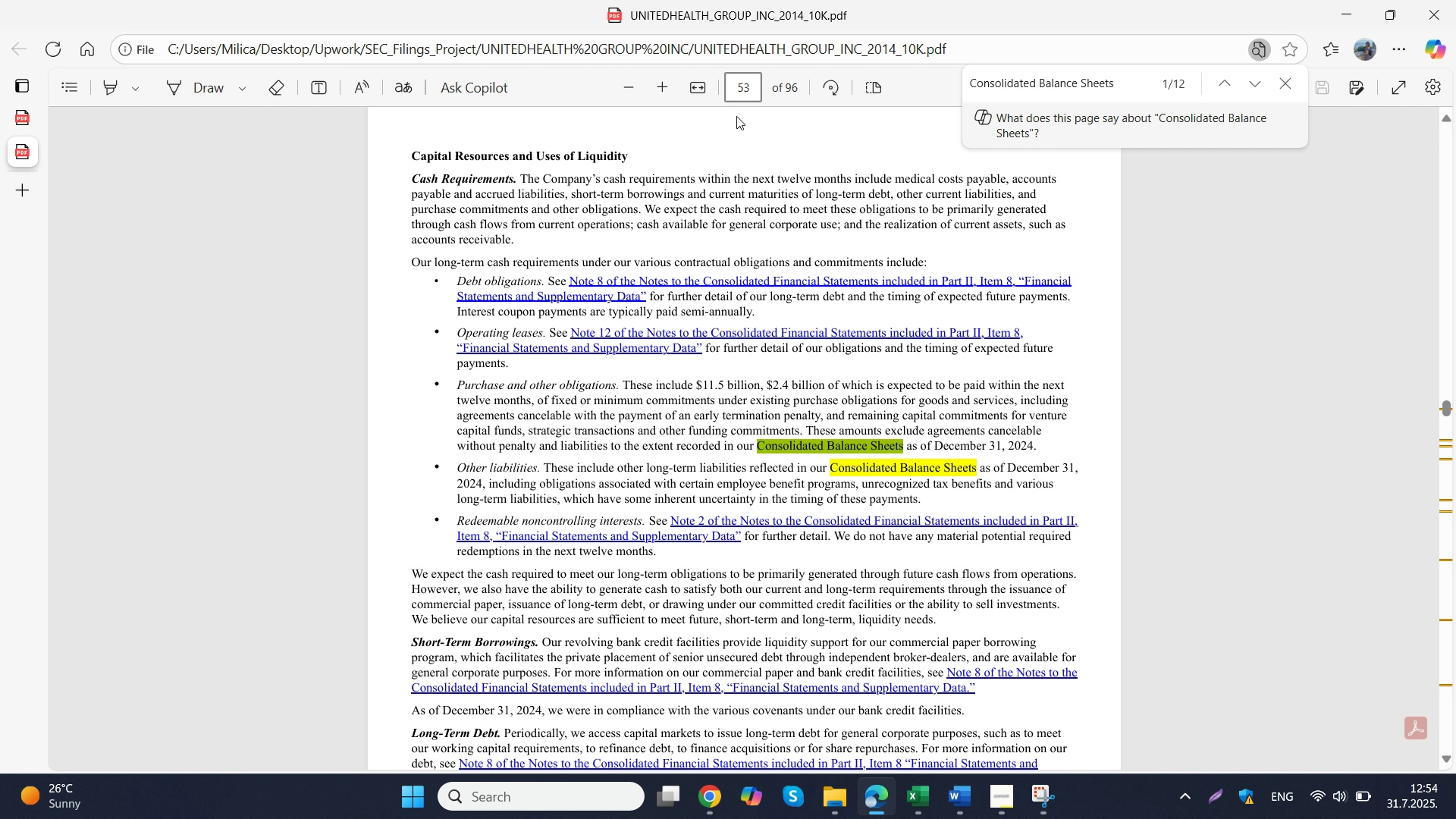 
key(Enter)
 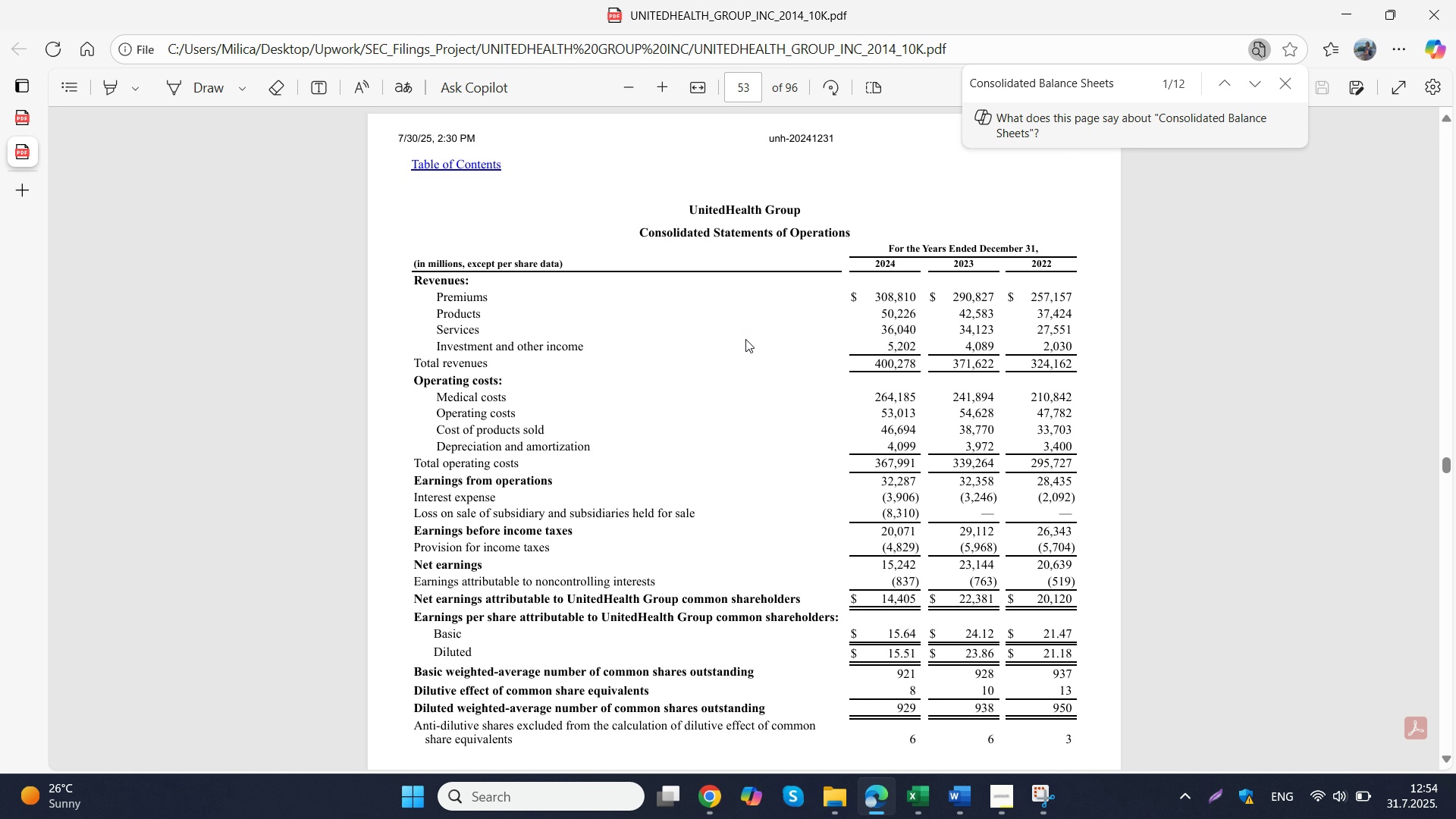 
scroll: coordinate [745, 339], scroll_direction: none, amount: 0.0
 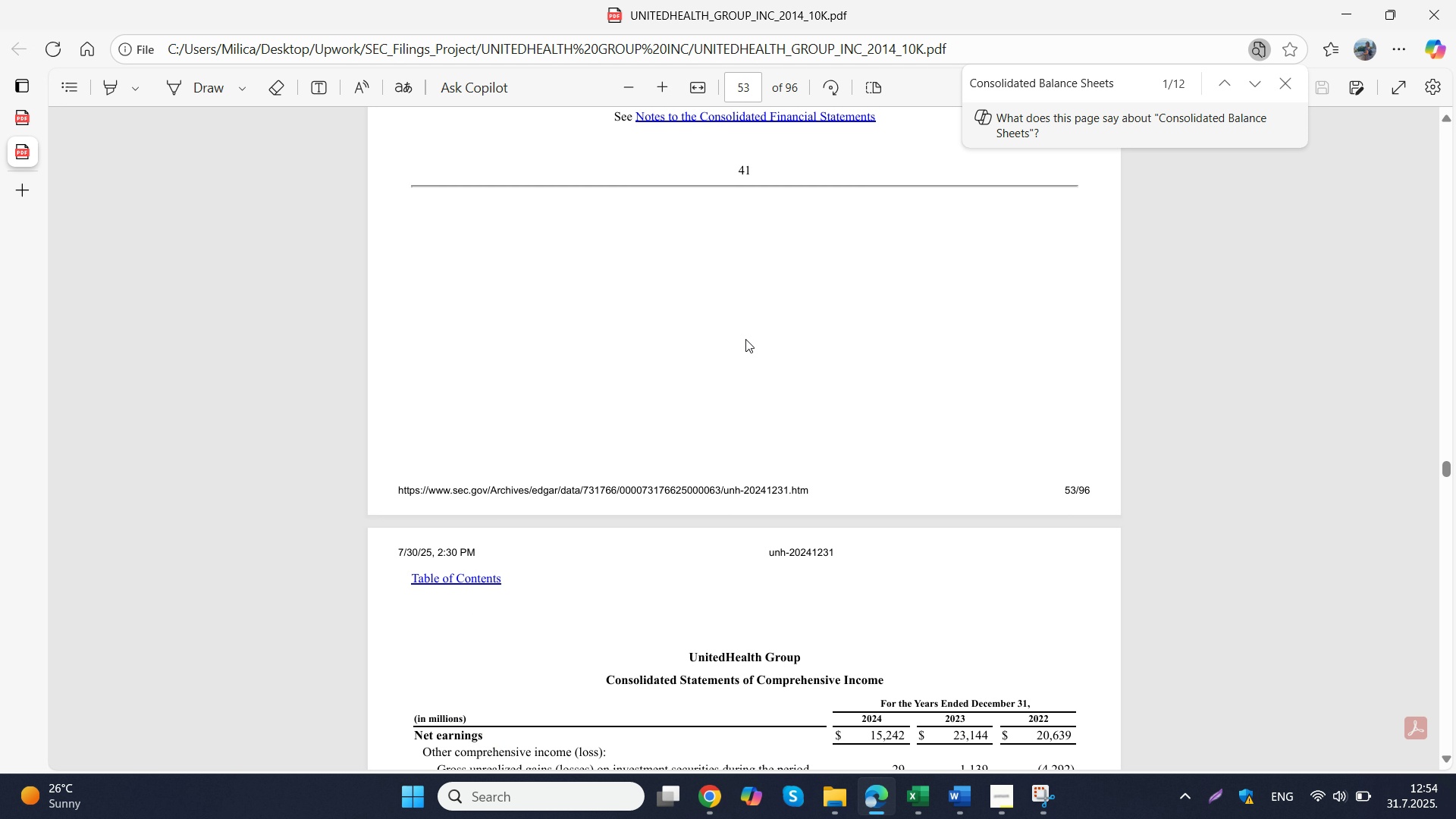 
scroll: coordinate [739, 306], scroll_direction: down, amount: 42.0
 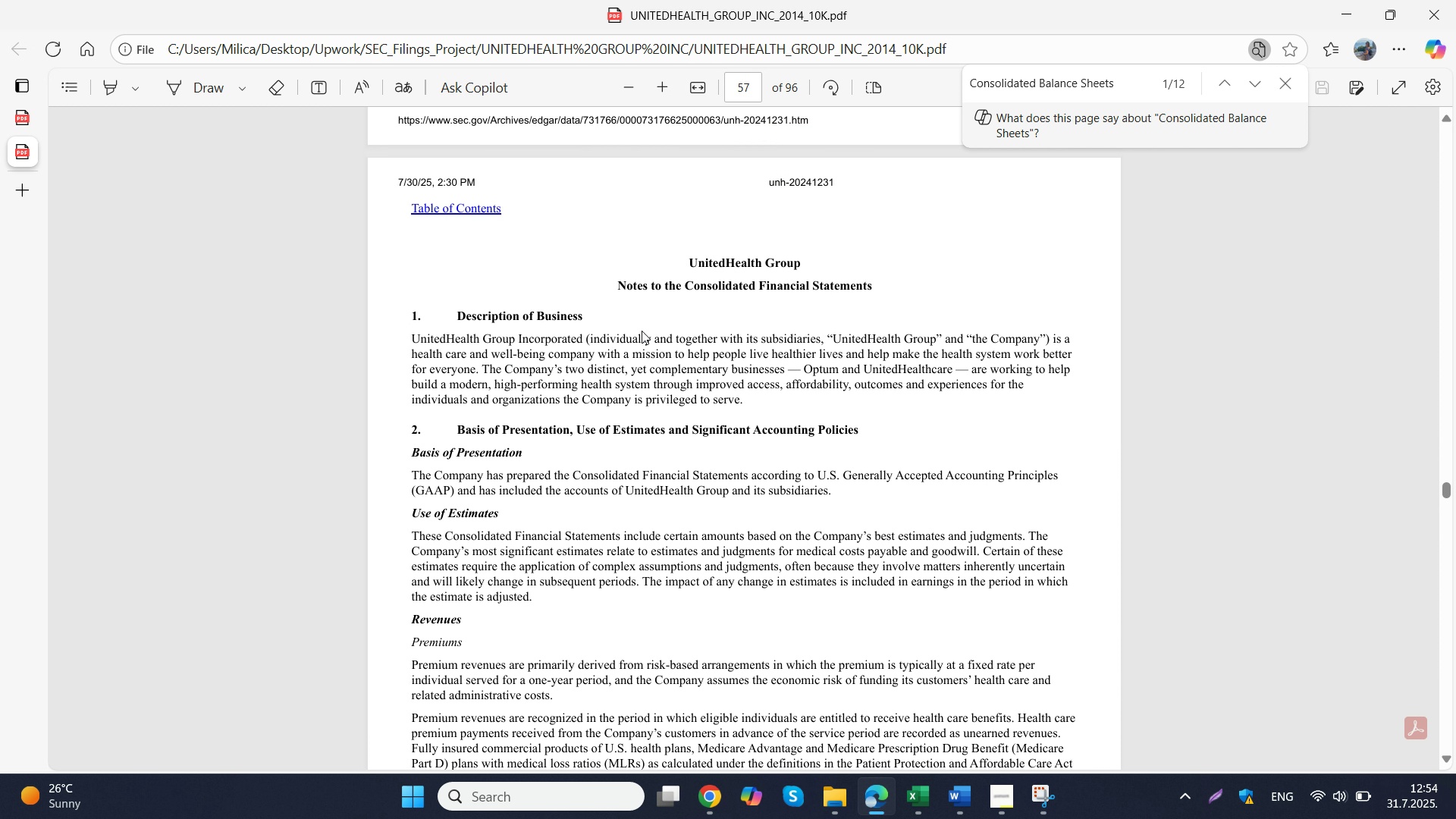 
scroll: coordinate [739, 306], scroll_direction: up, amount: 1.0
 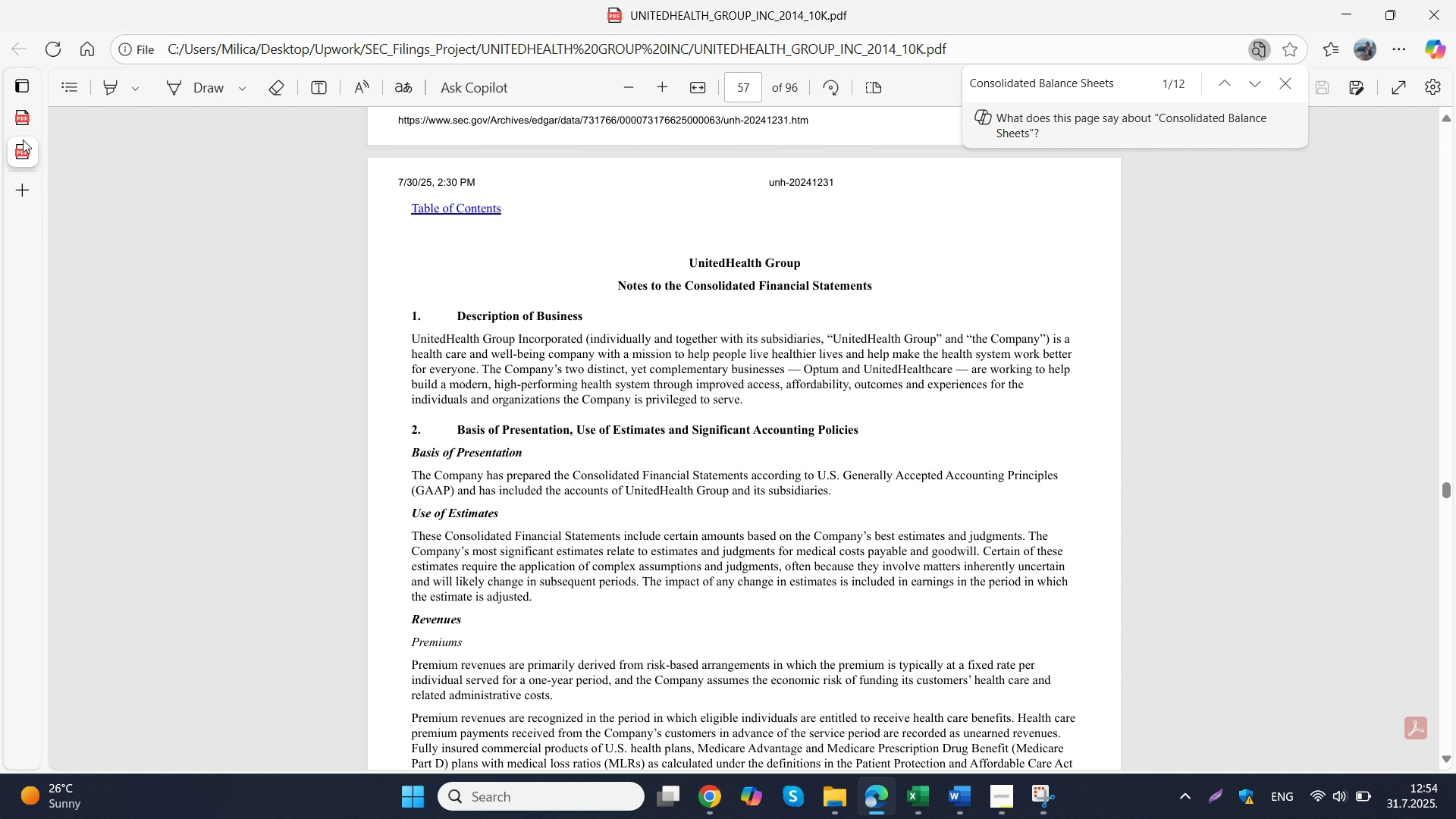 
left_click([26, 121])
 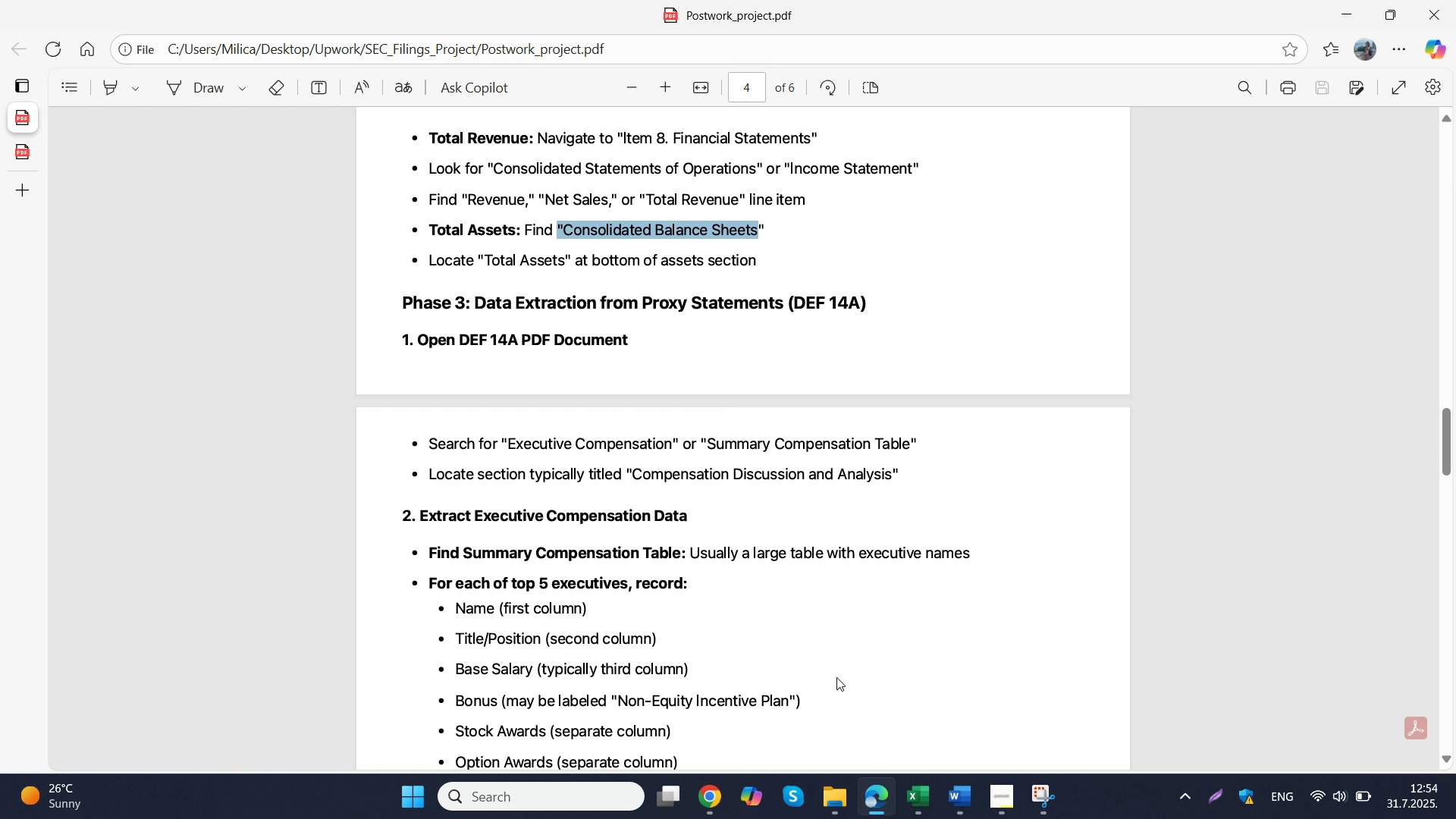 
wait(6.76)
 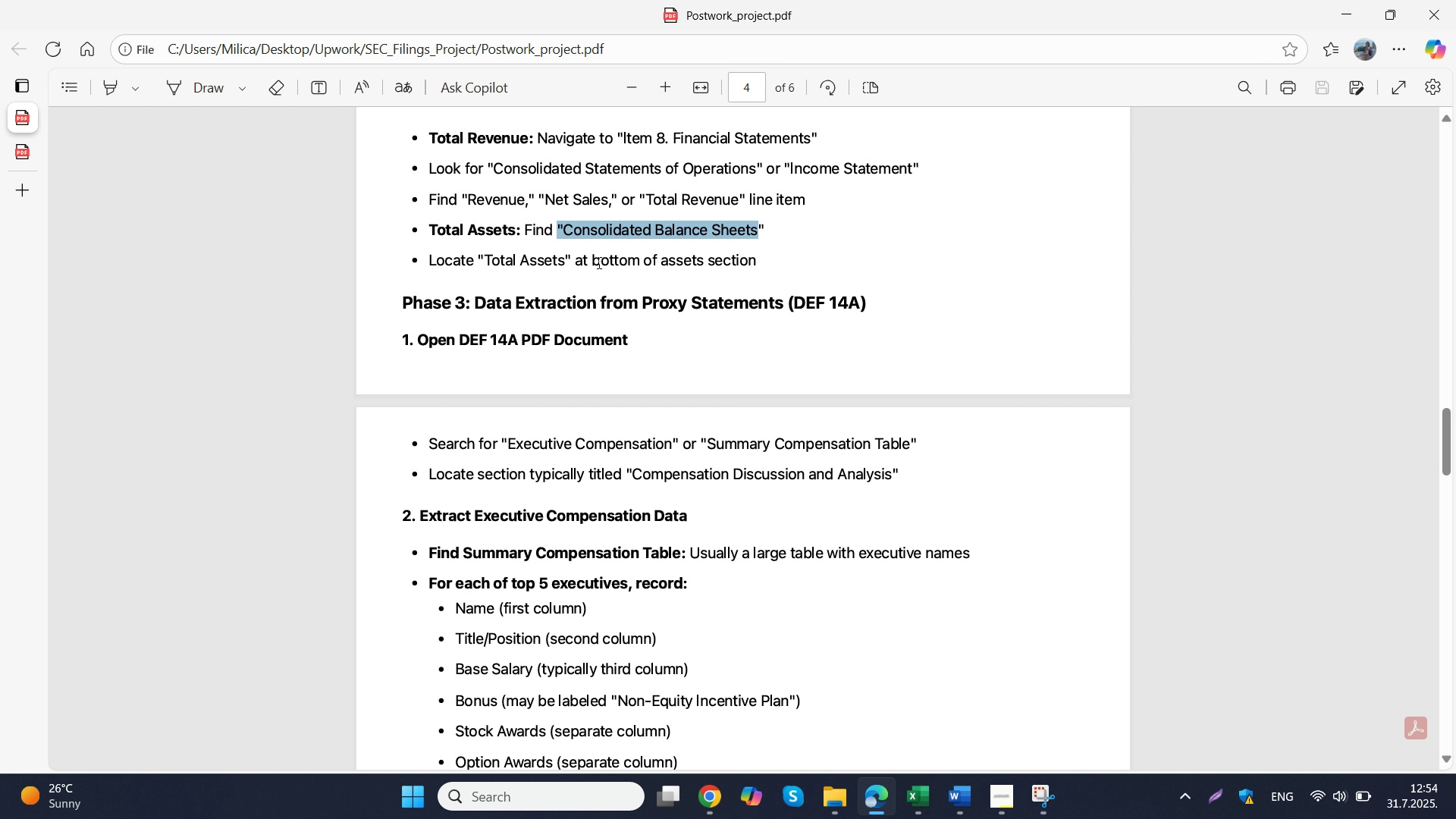 
key(Control+F)
 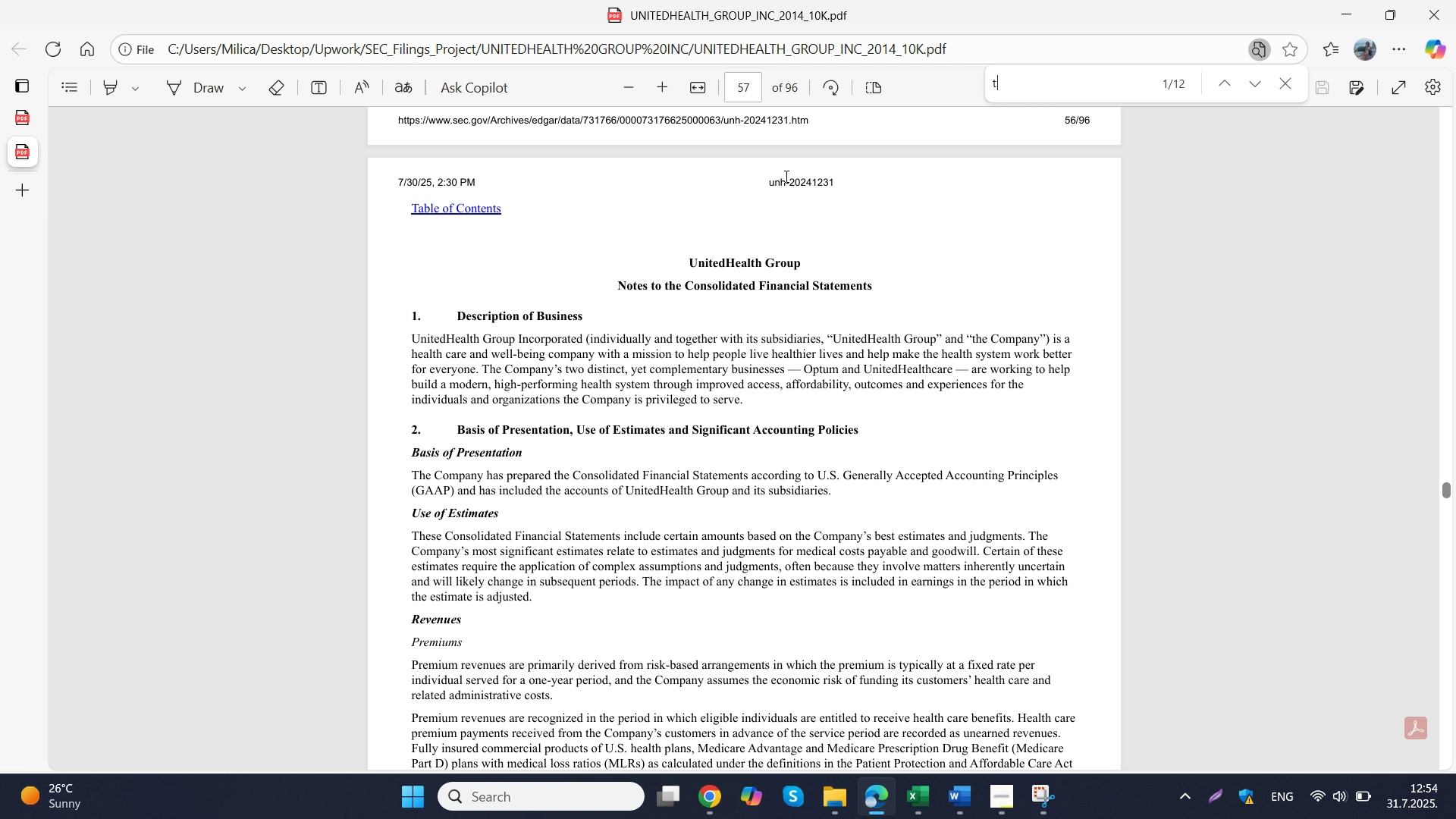 
type(total assets)
 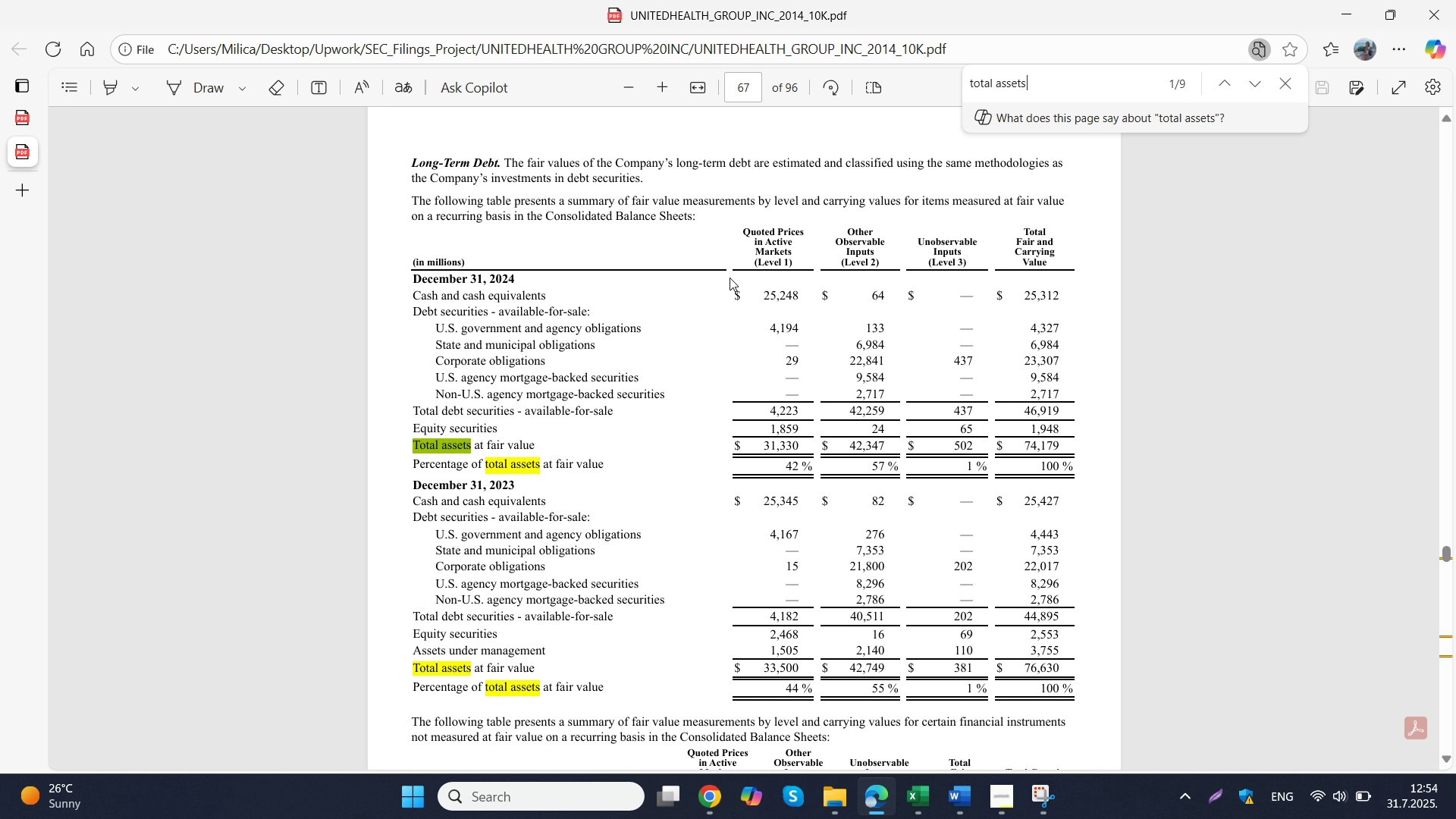 
wait(8.87)
 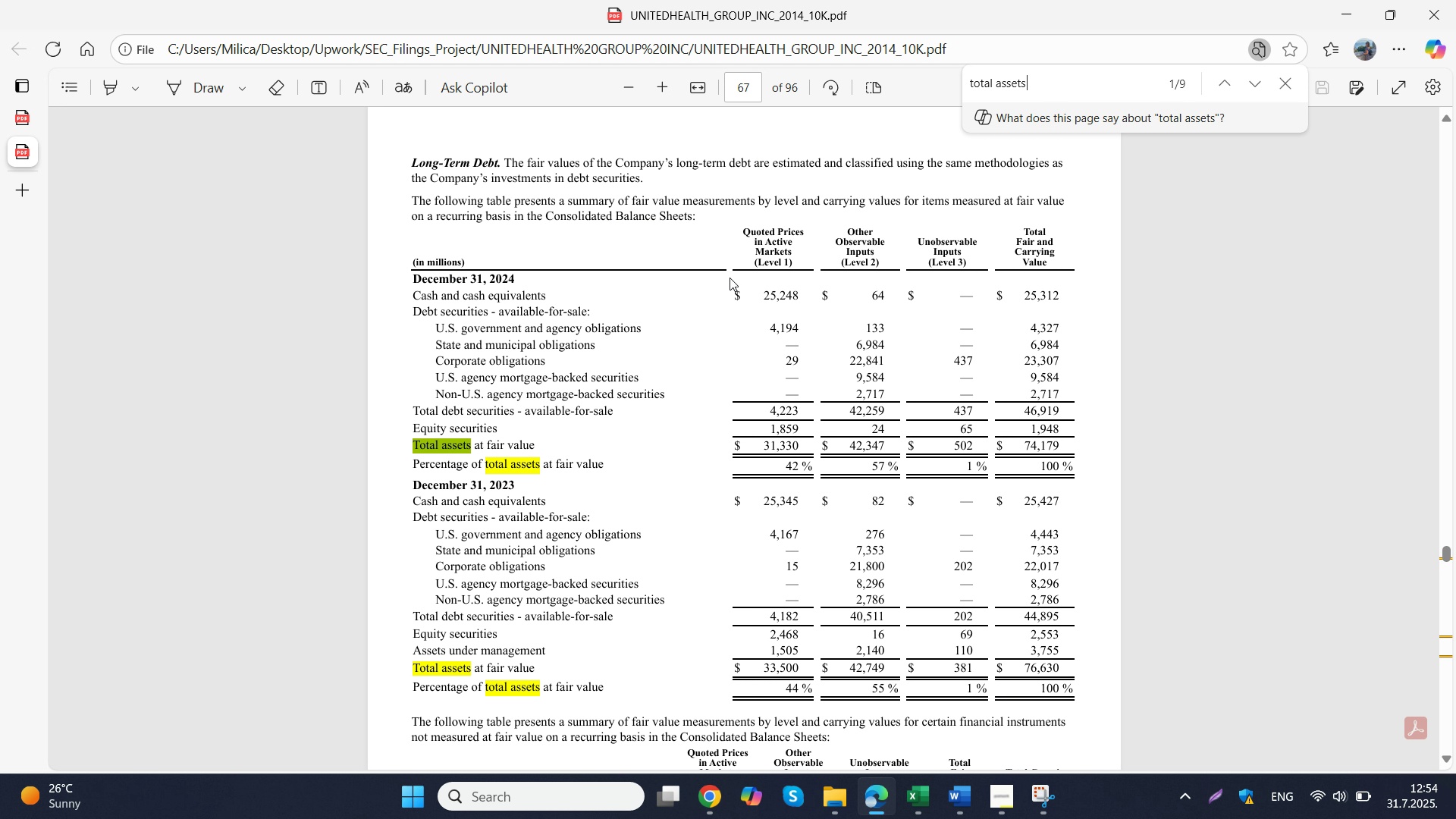 
scroll: coordinate [659, 275], scroll_direction: none, amount: 0.0
 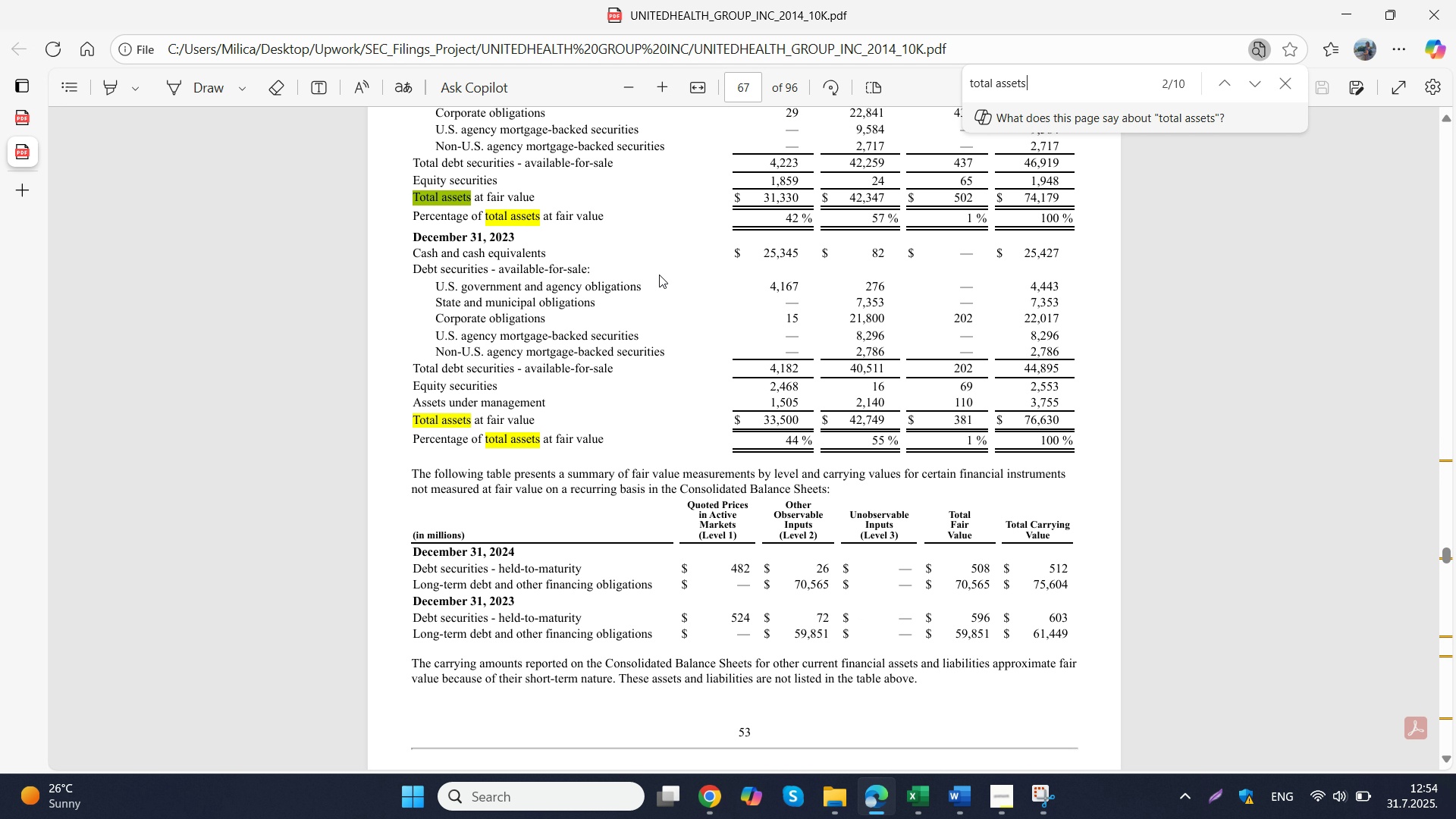 
scroll: coordinate [659, 275], scroll_direction: down, amount: 2.0
 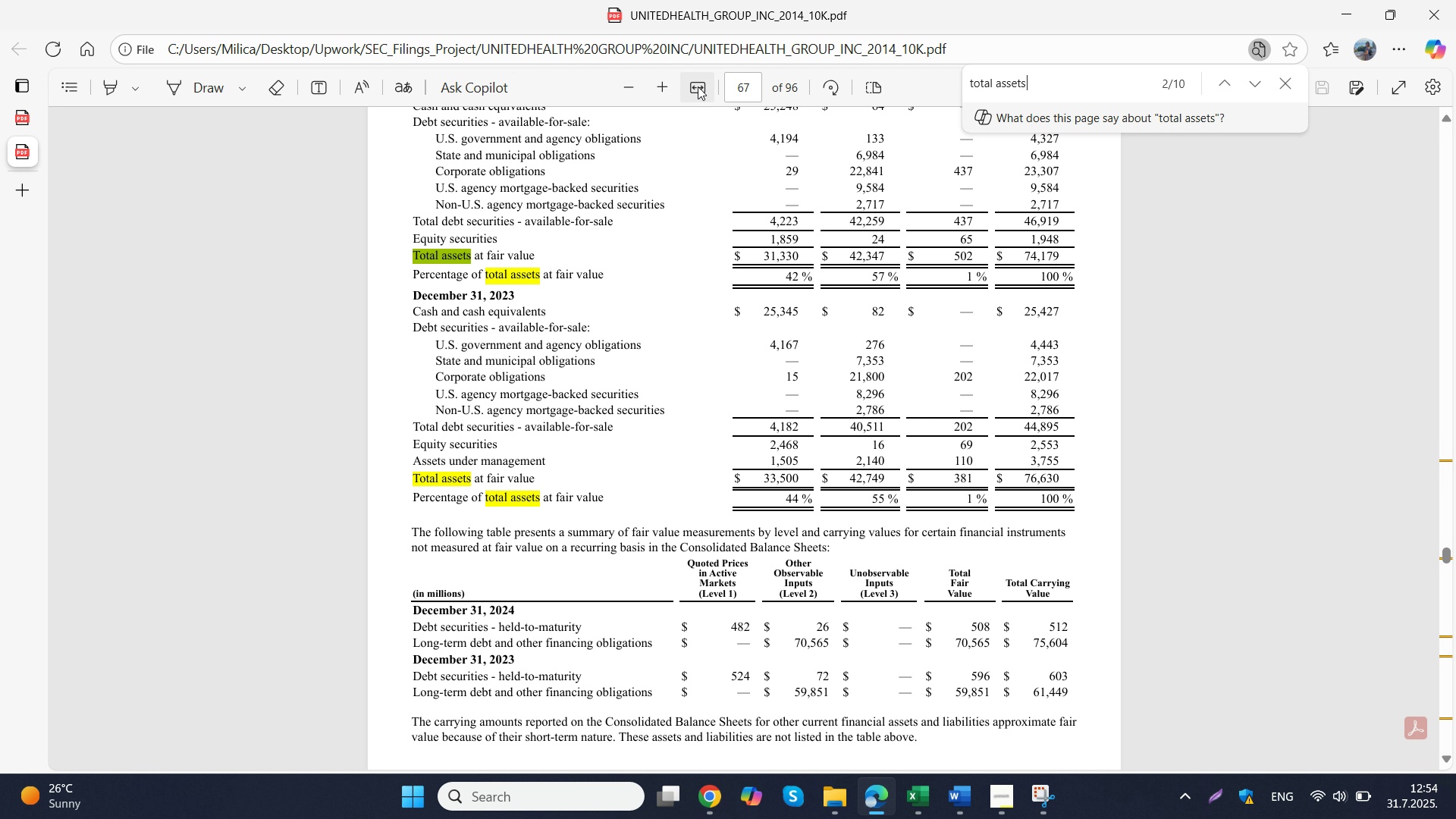 
scroll: coordinate [659, 275], scroll_direction: none, amount: 0.0
 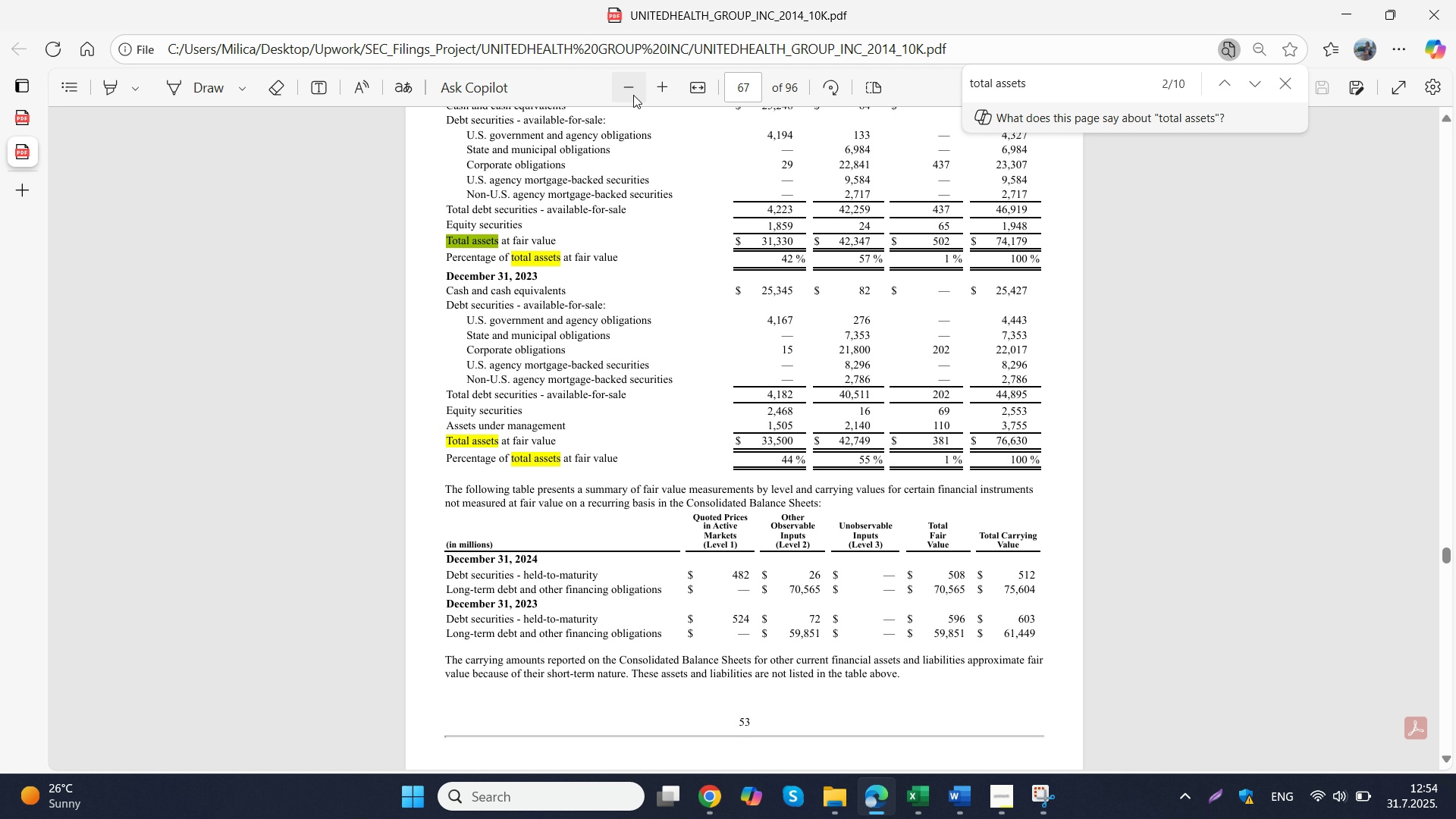 
left_click([633, 95])
 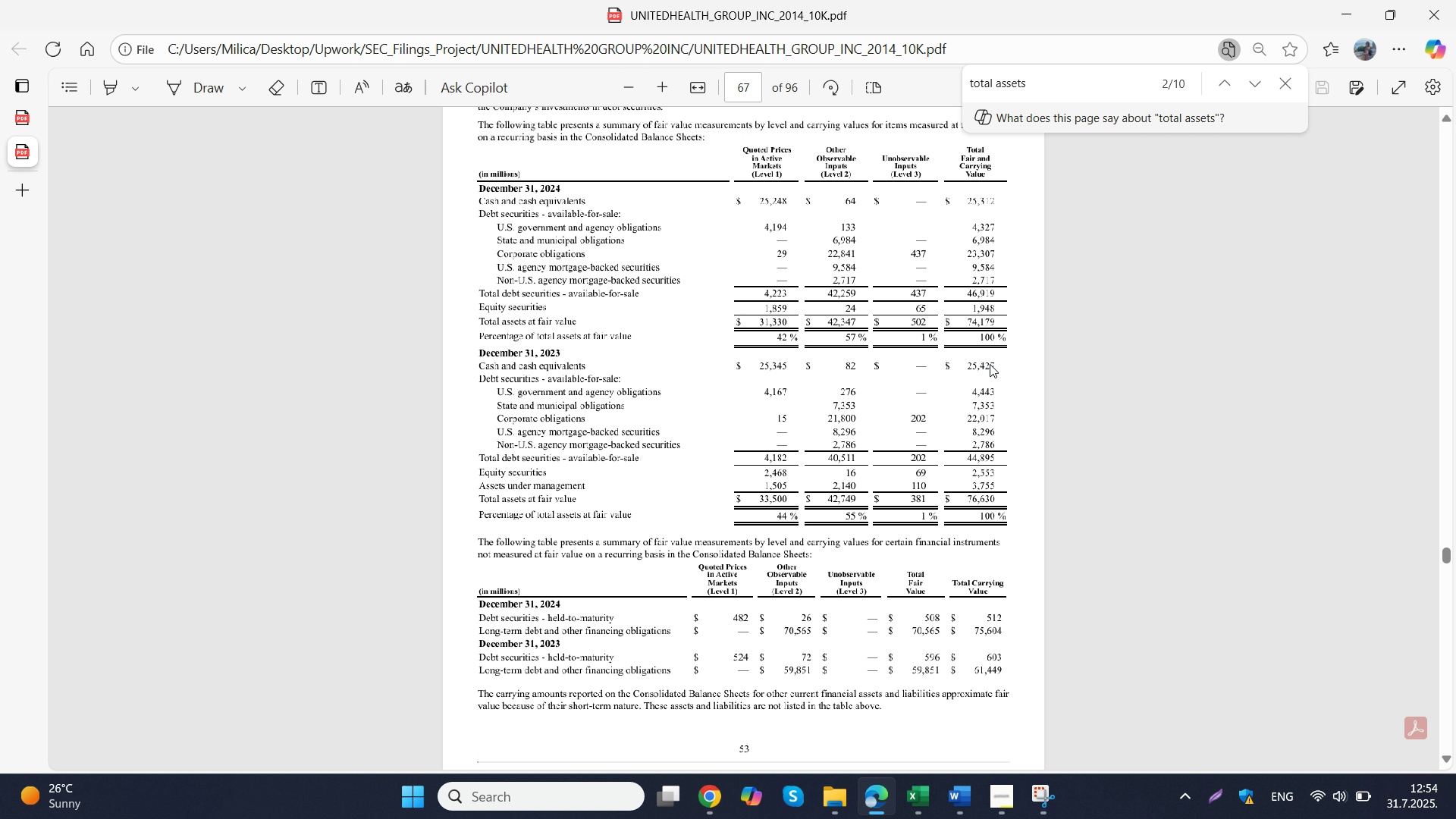 
left_click([633, 95])
 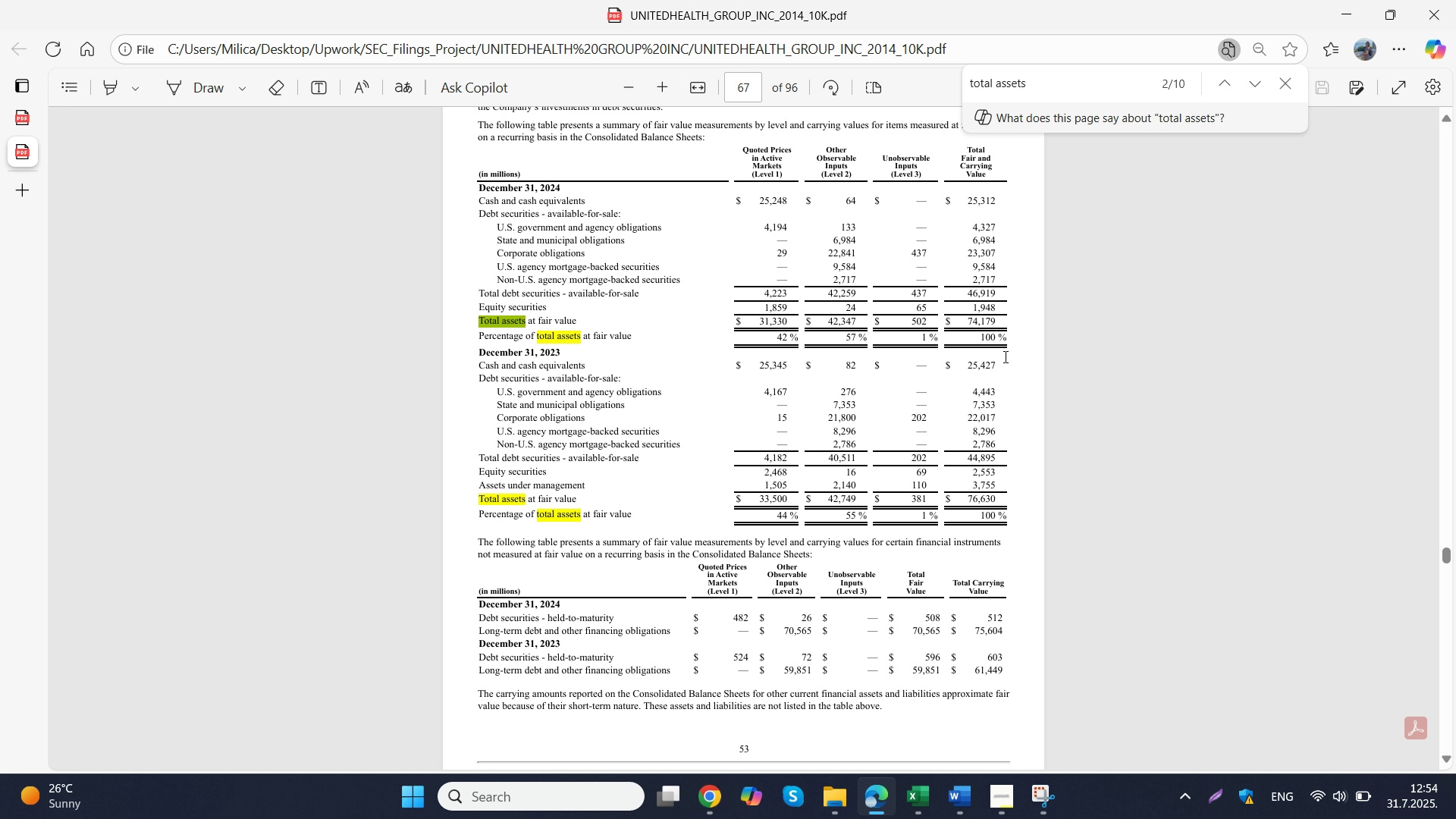 
scroll: coordinate [970, 356], scroll_direction: up, amount: 1.0
 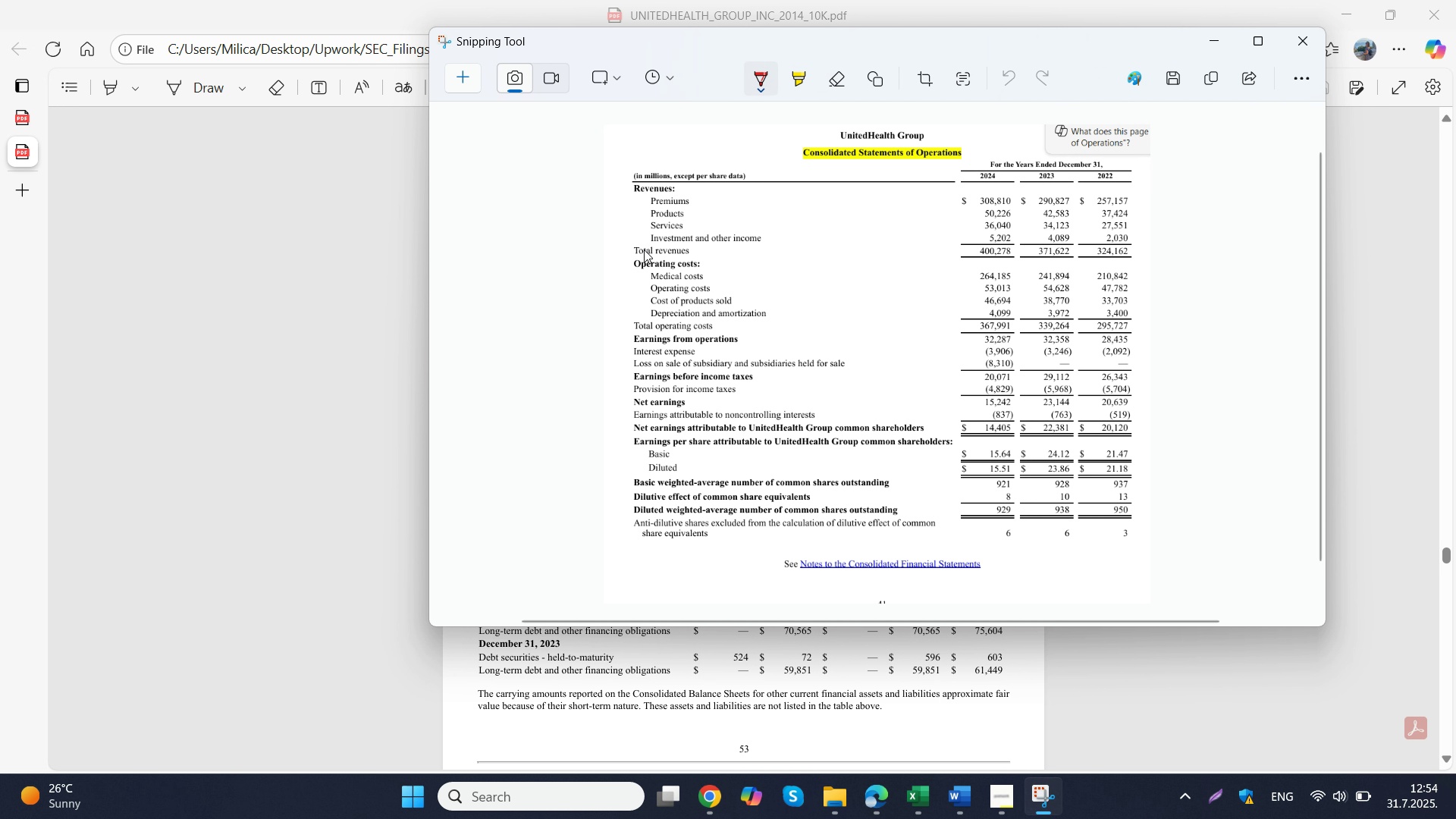 
left_click([1045, 803])
 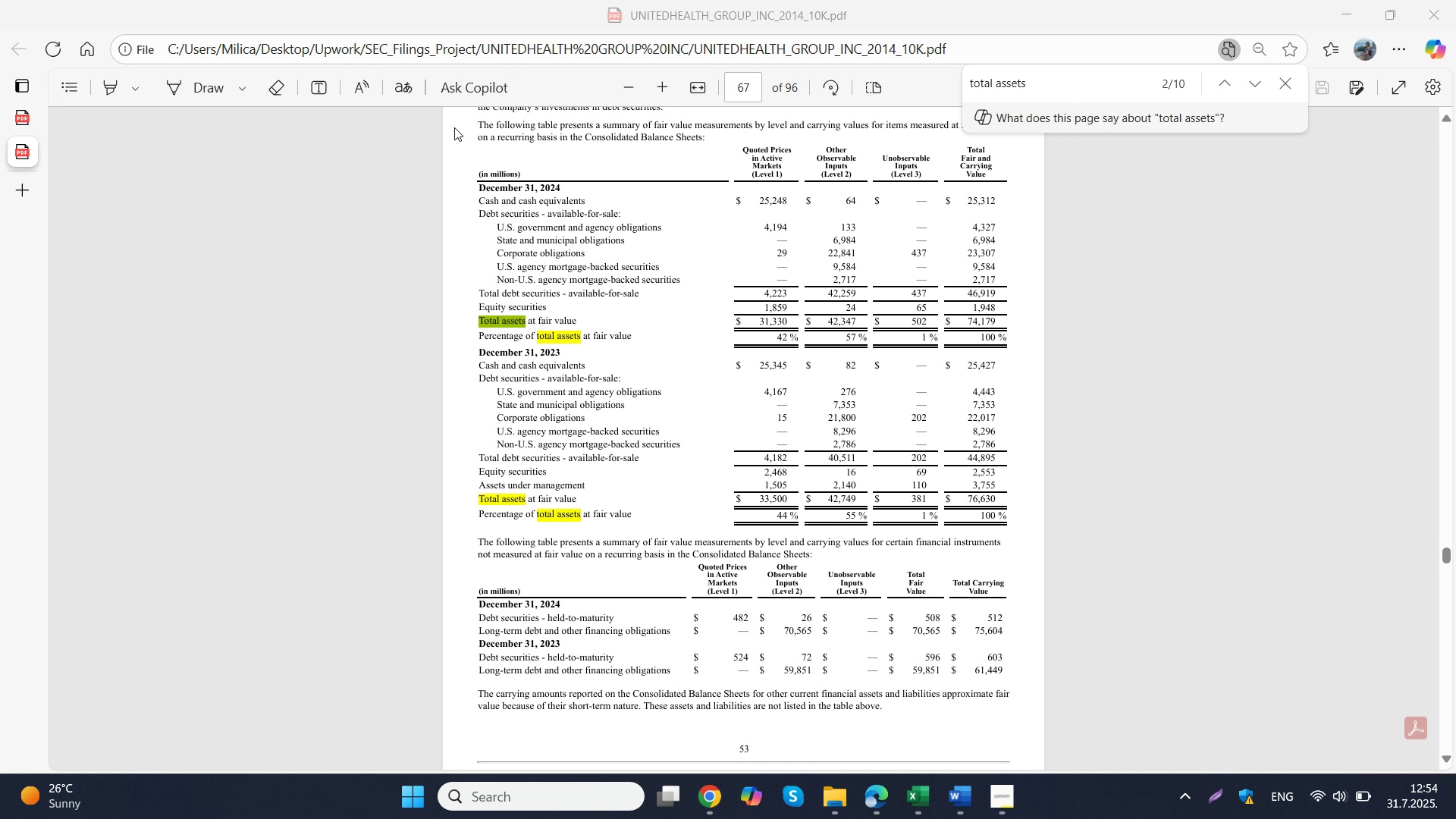 
left_click([457, 80])
 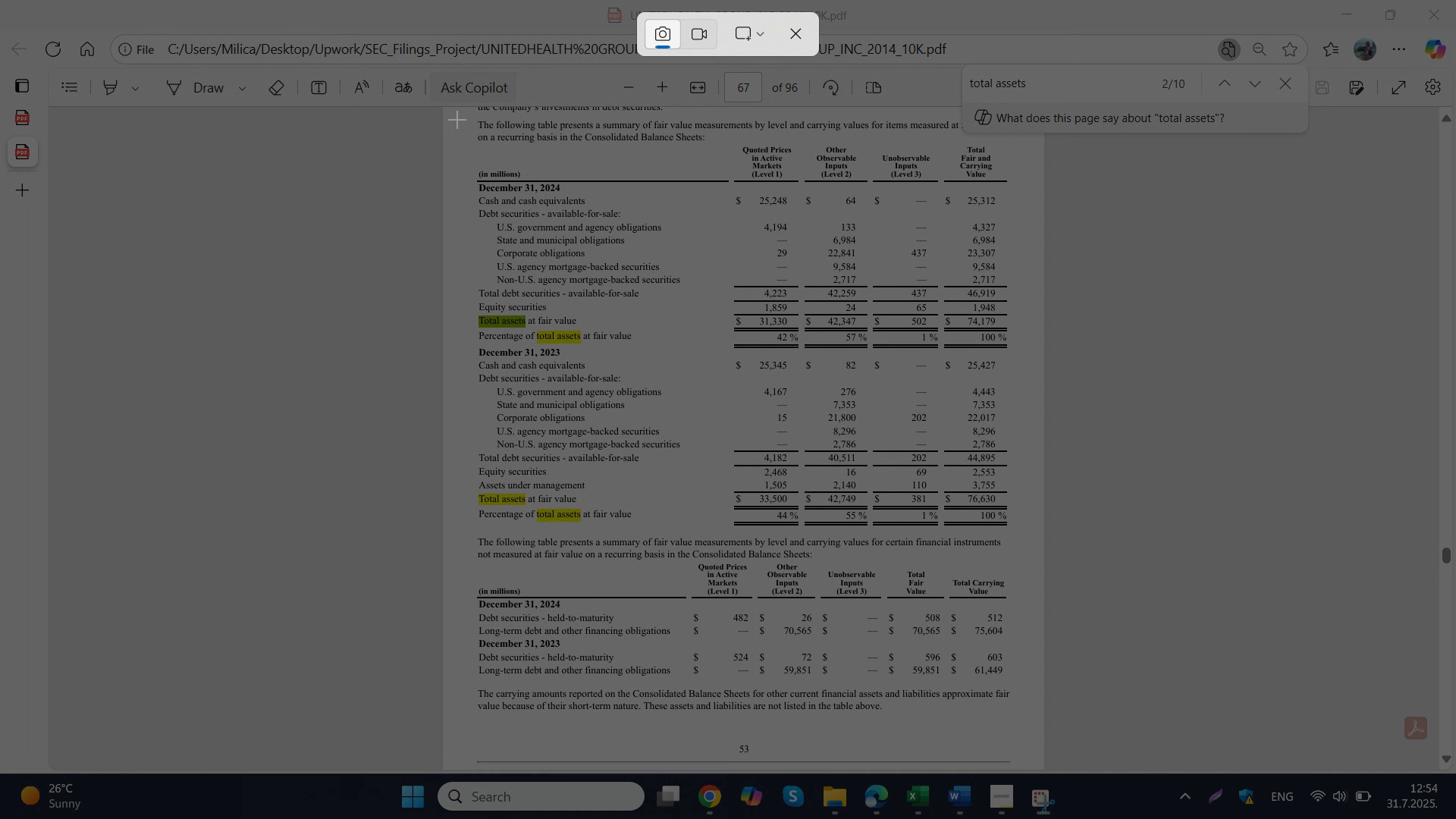 
left_click_drag(start_coordinate=[457, 120], to_coordinate=[1028, 756])
 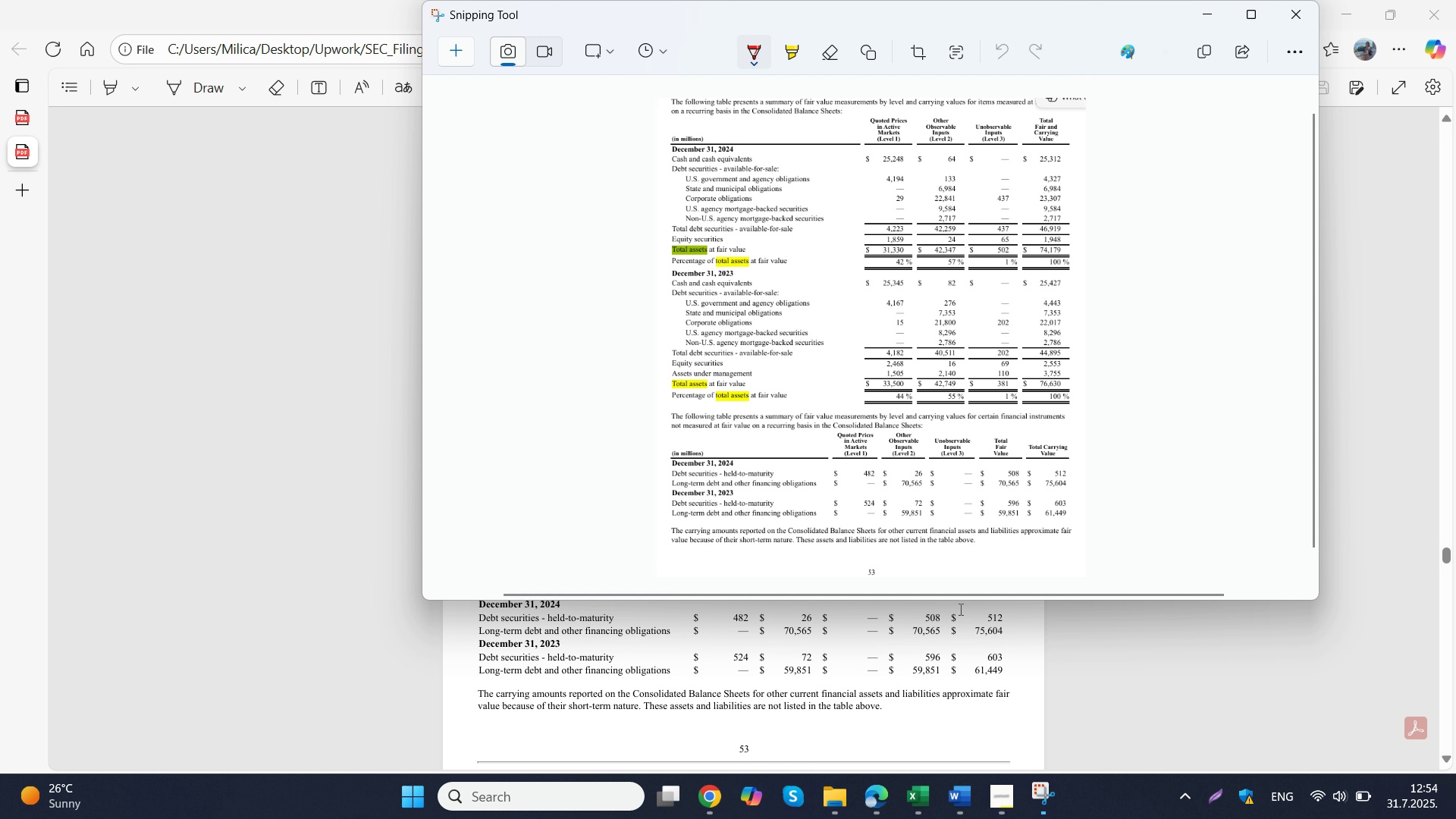 
key(Control+ControlLeft)
 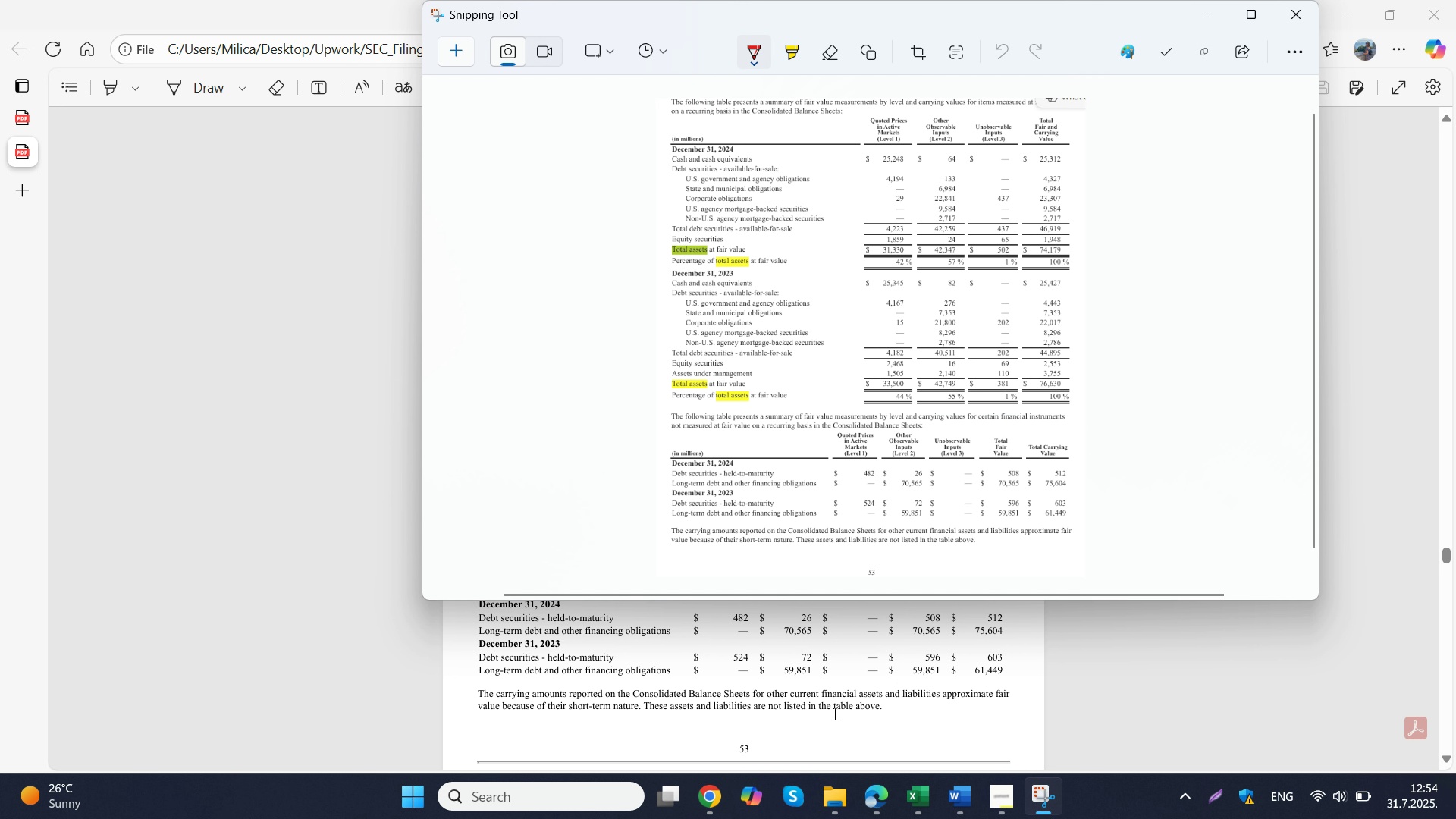 
key(Control+C)
 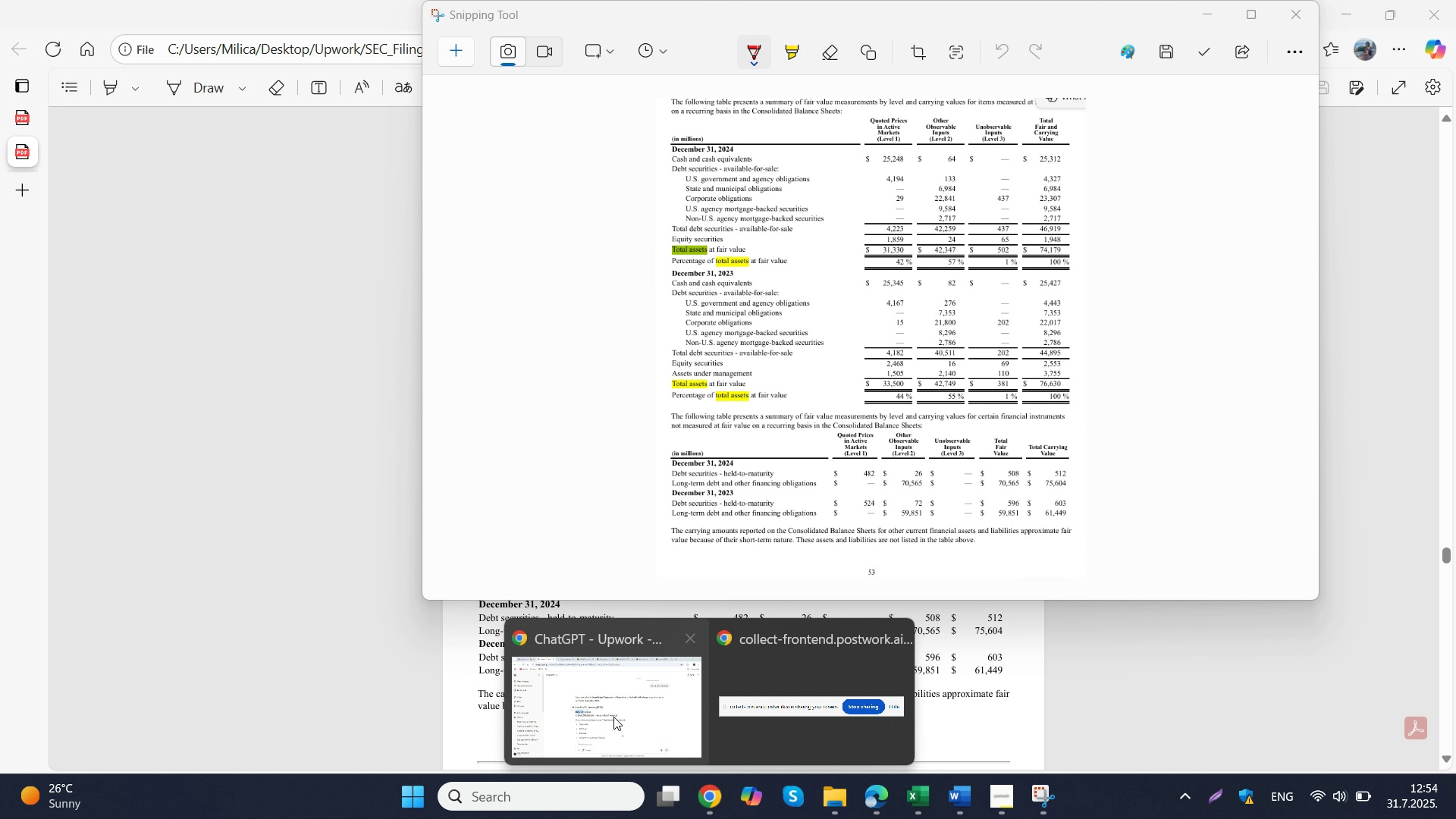 
double_click([601, 708])
 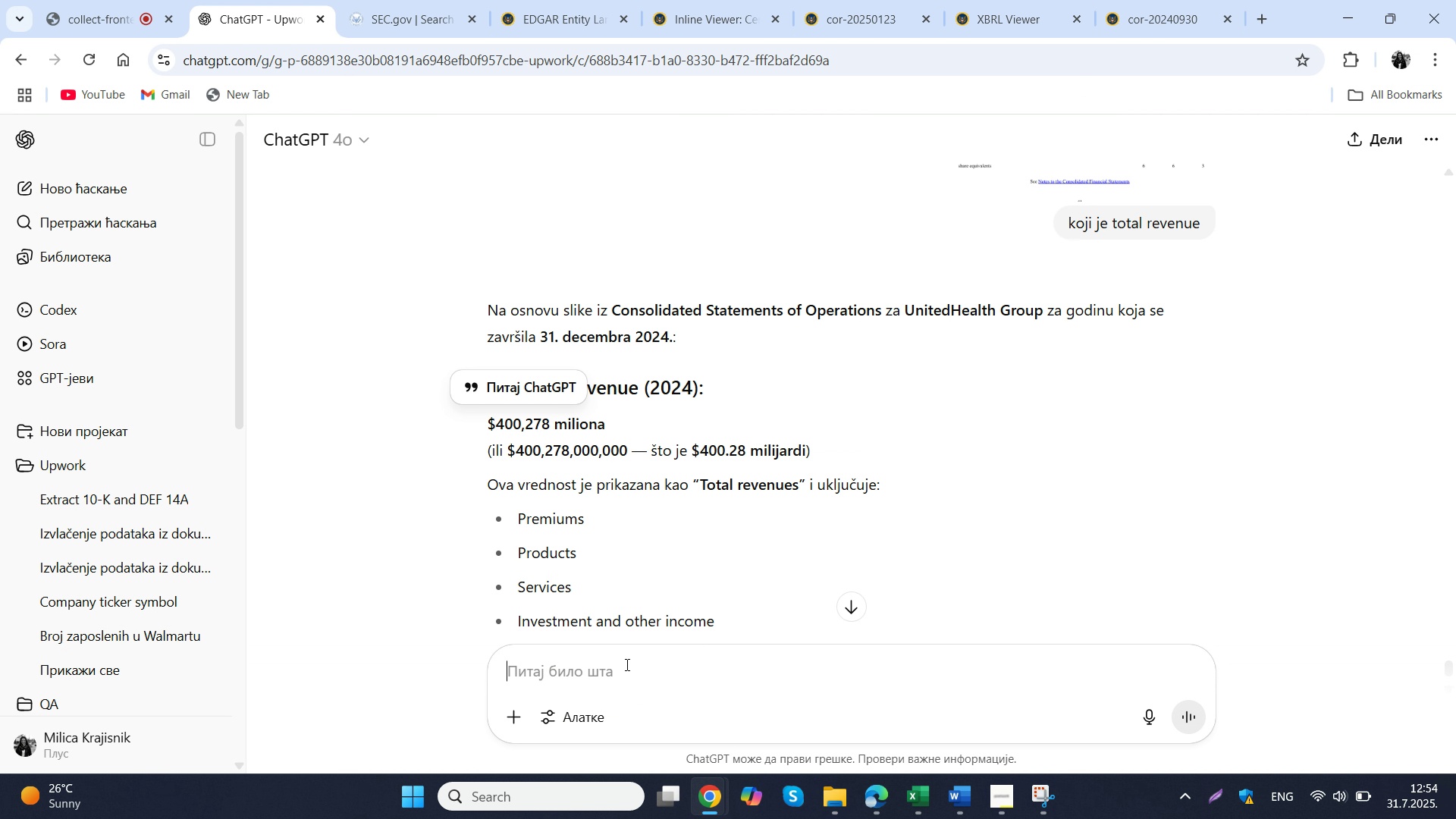 
double_click([626, 664])
 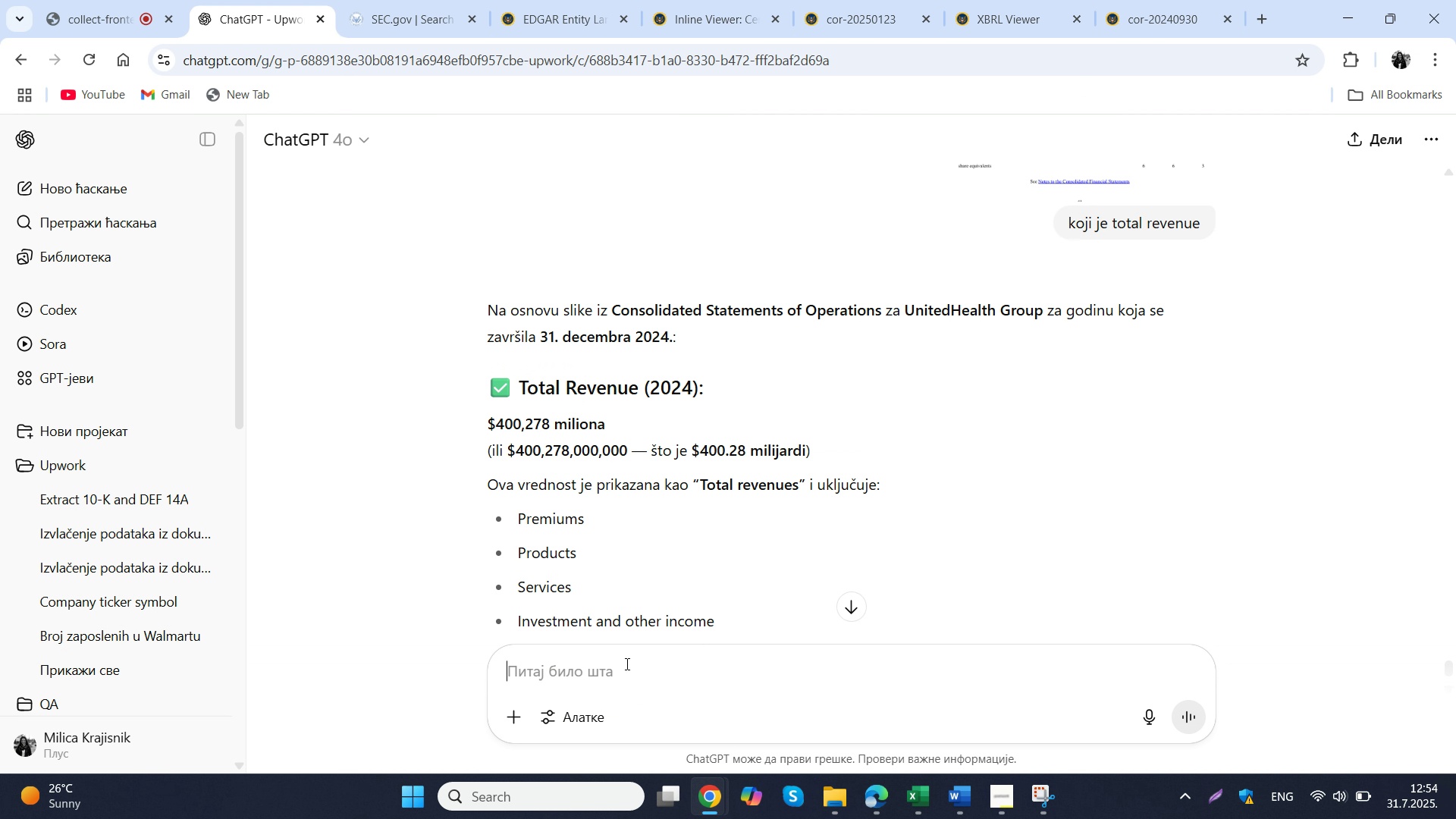 
key(Control+ControlLeft)
 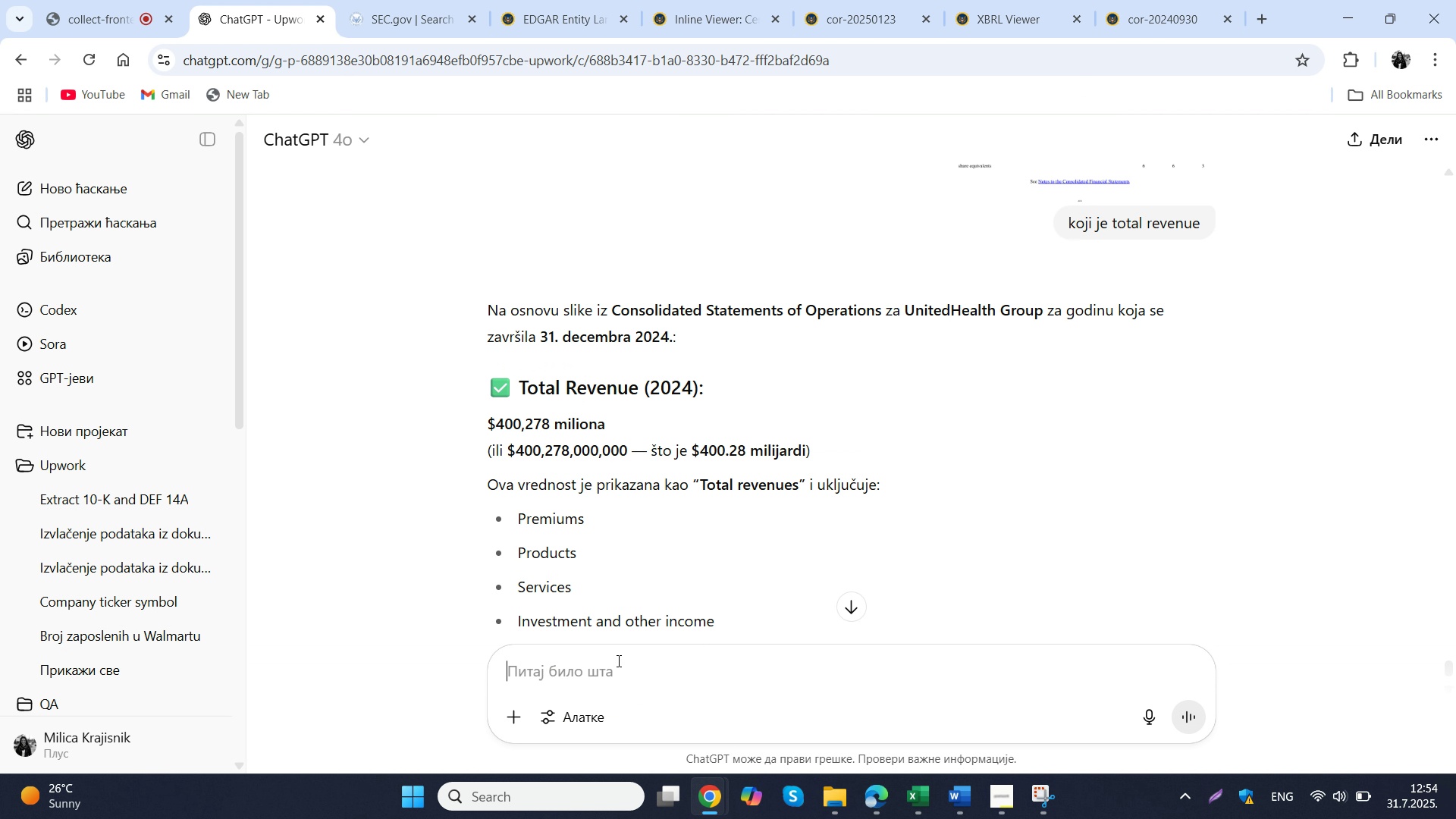 
key(Control+V)
 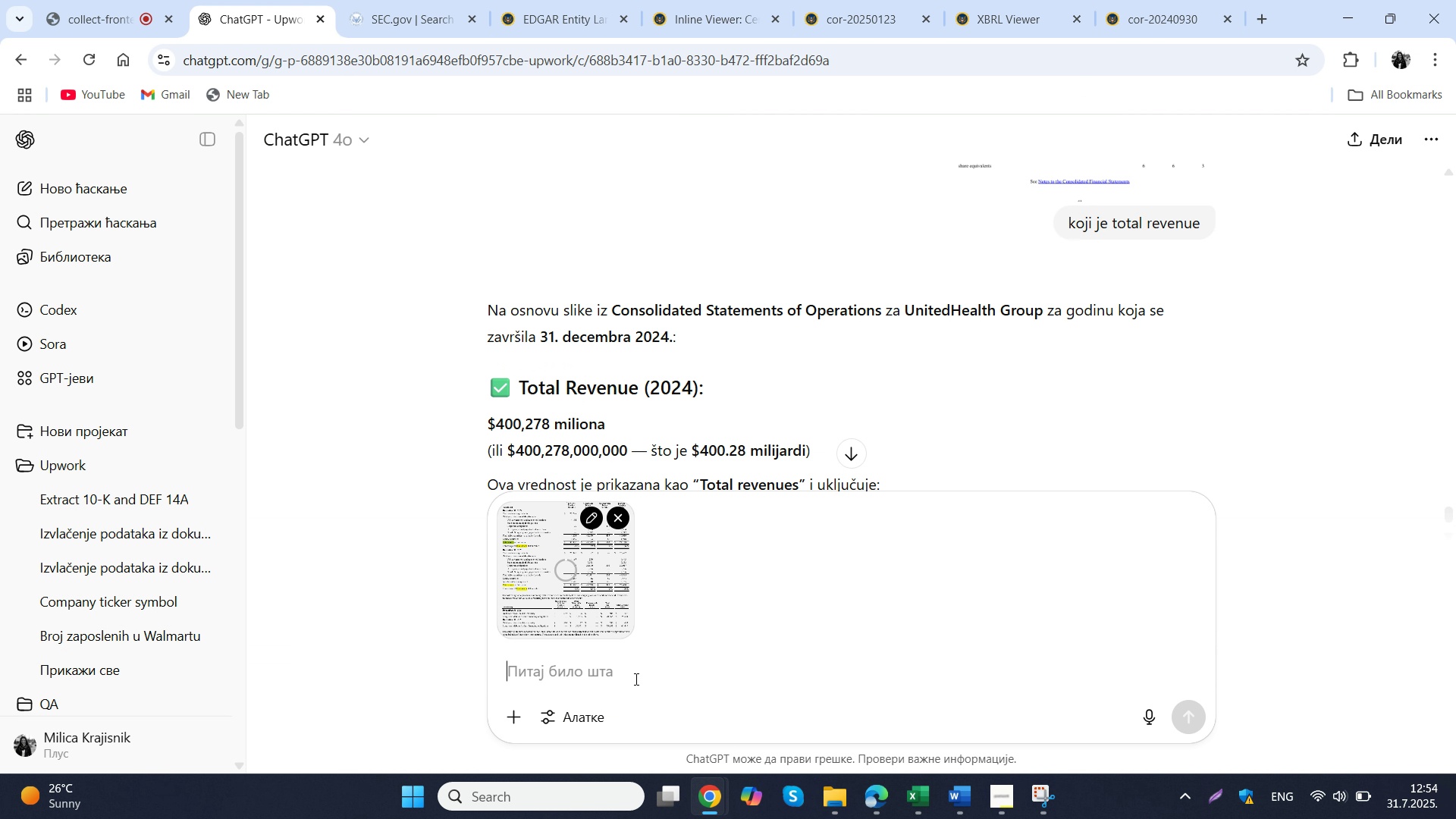 
type(koliki je total assets)
key(NumpadEnter)
 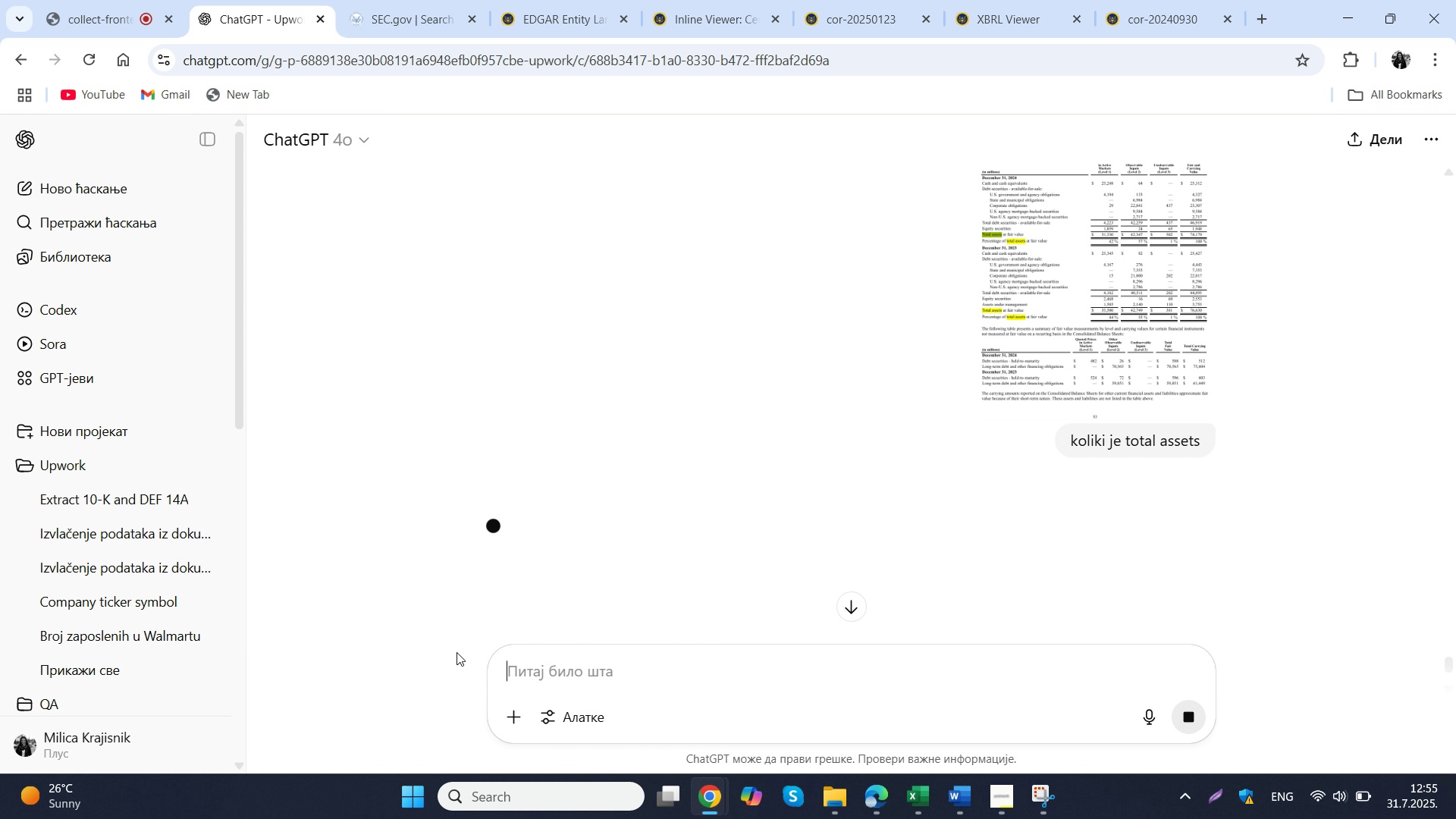 
wait(10.95)
 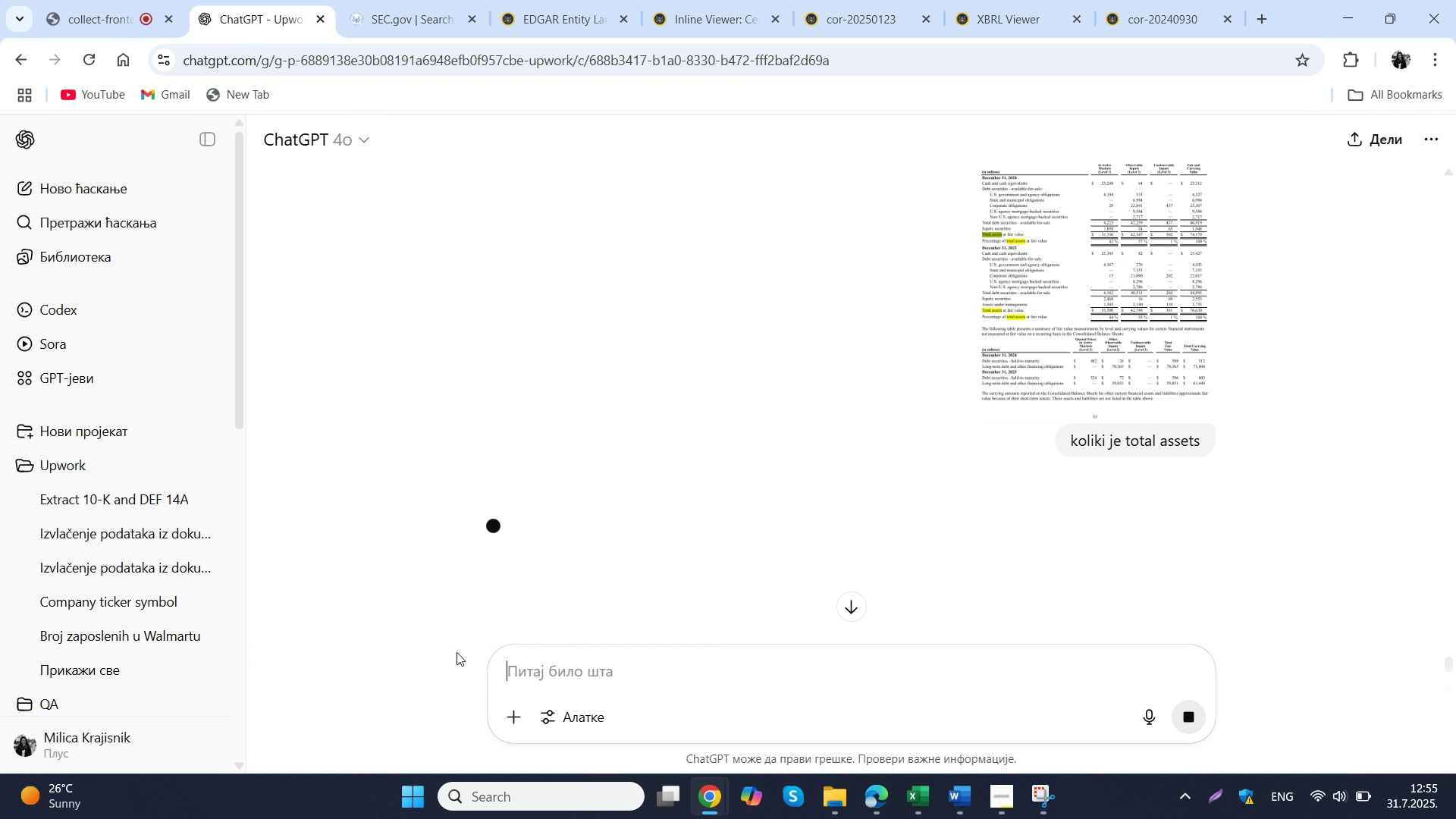 
scroll: coordinate [345, 462], scroll_direction: none, amount: 0.0
 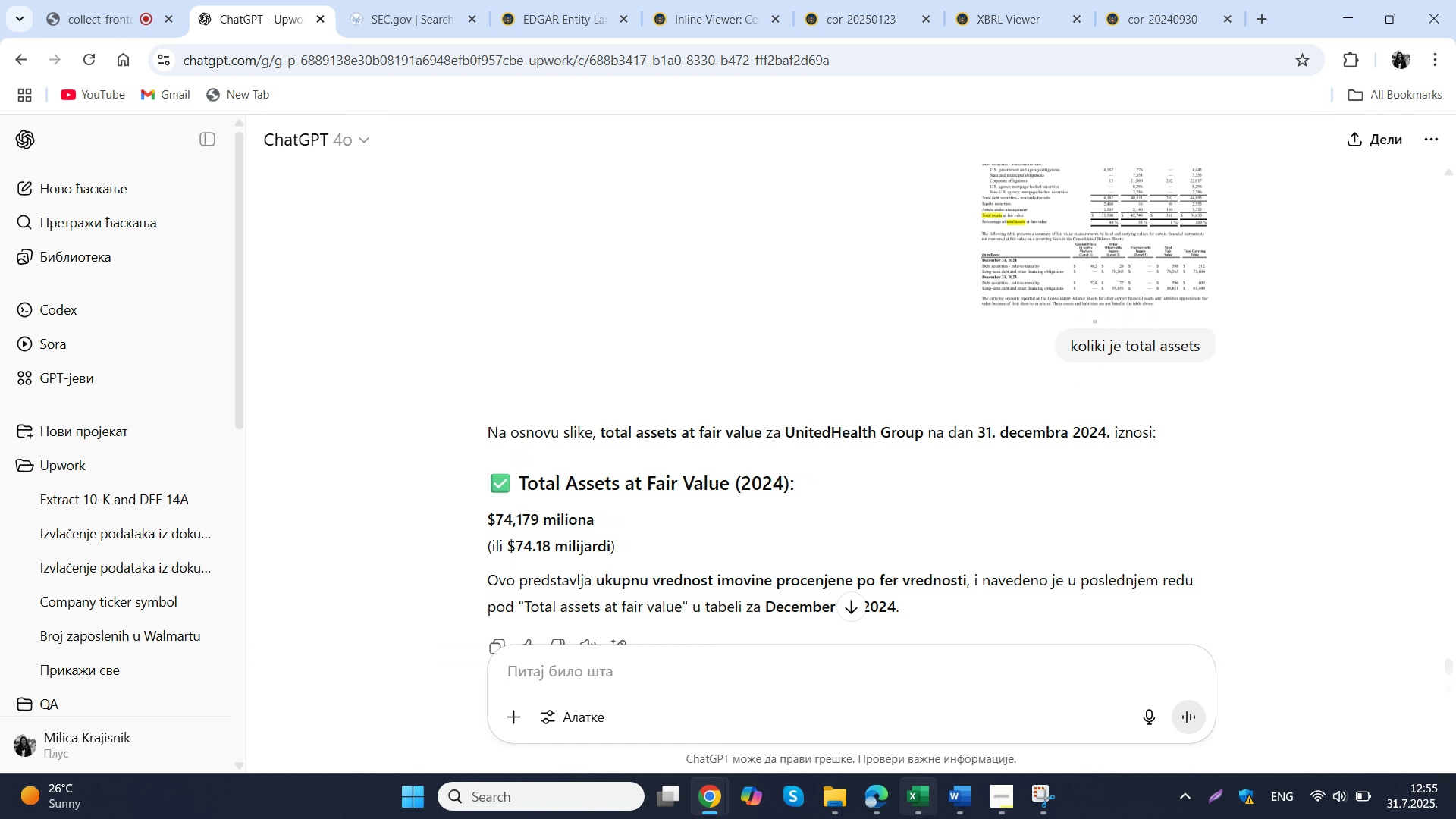 
left_click([872, 805])
 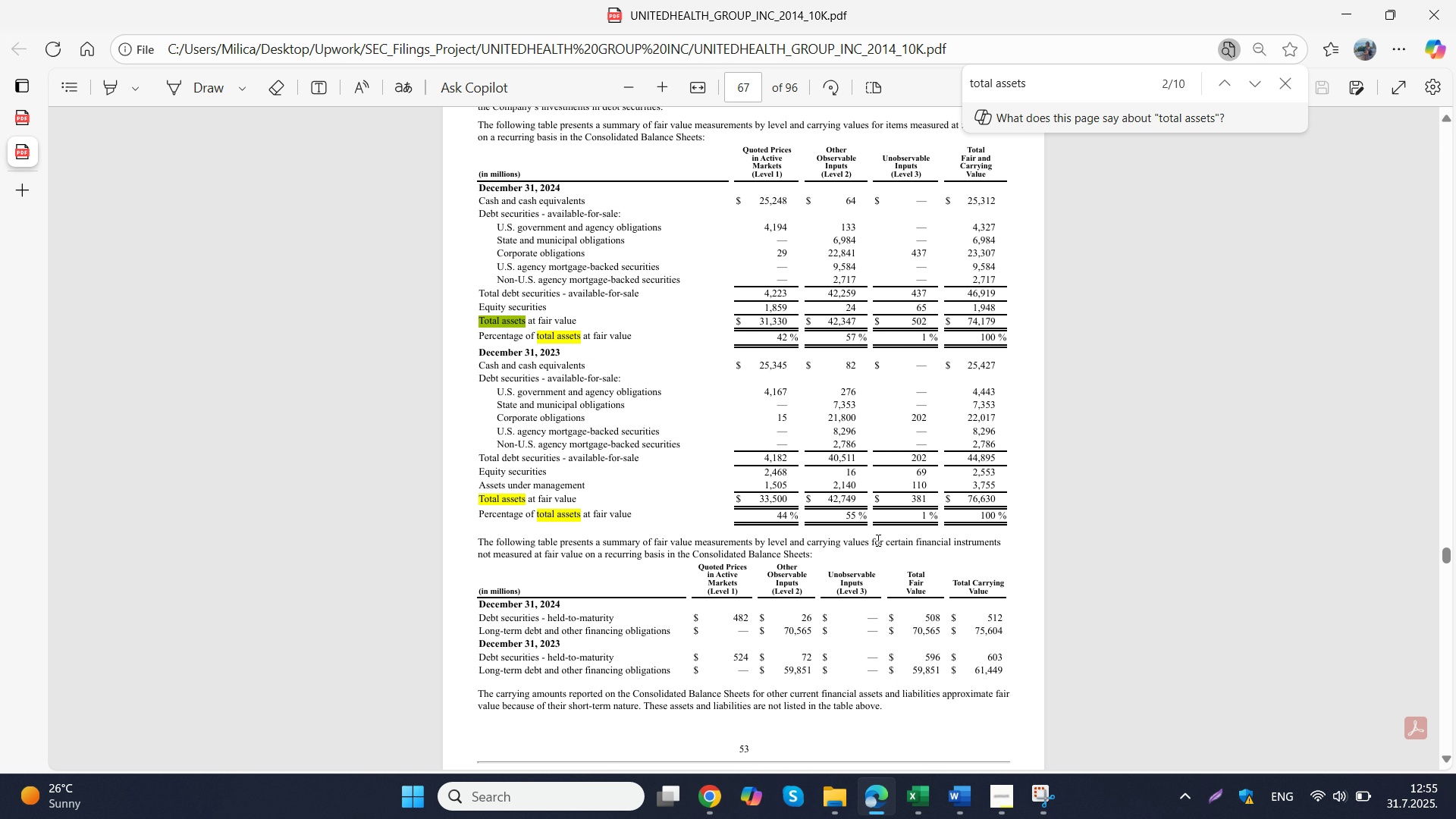 
scroll: coordinate [877, 540], scroll_direction: down, amount: 1.0
 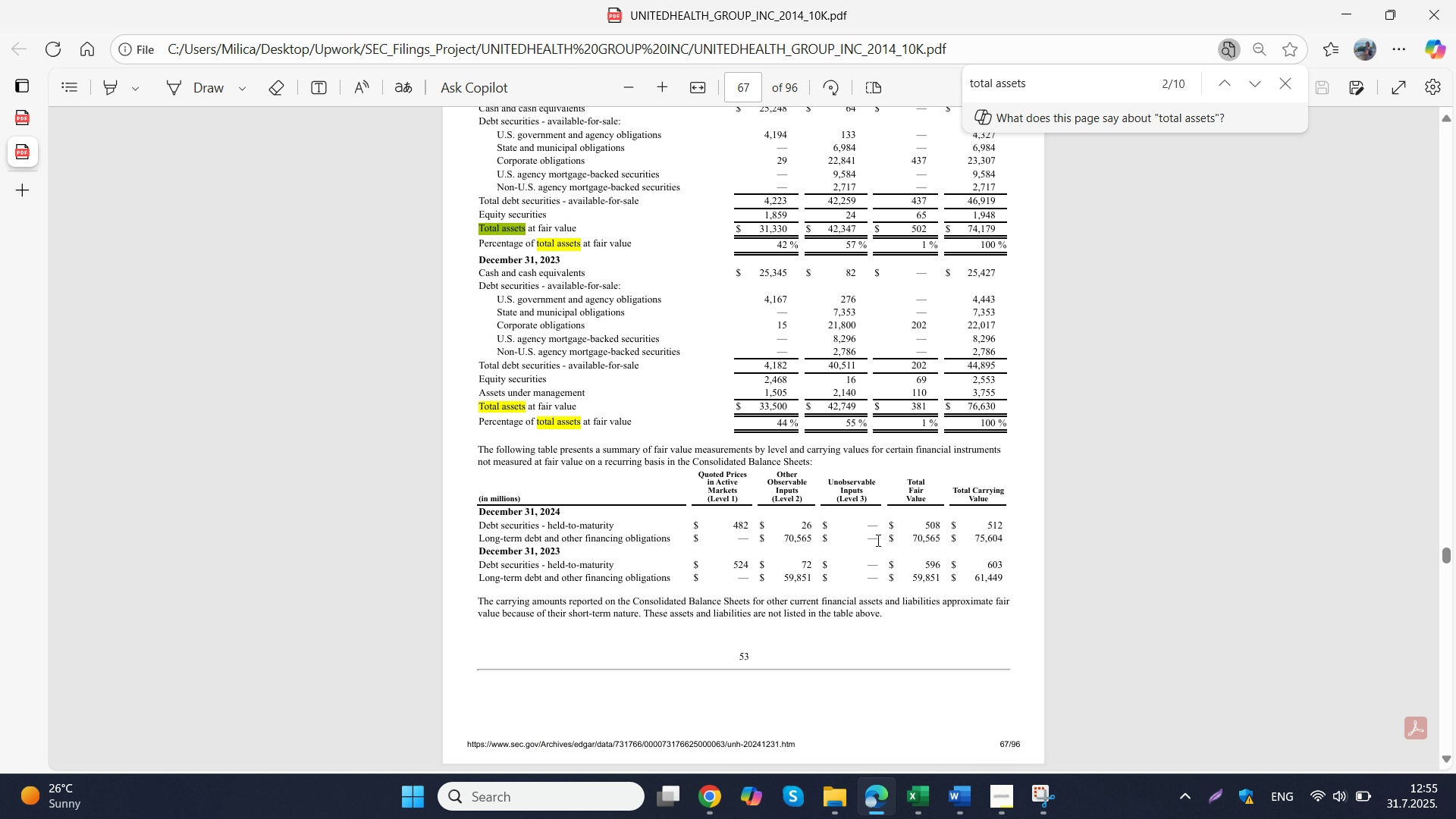 
scroll: coordinate [877, 540], scroll_direction: none, amount: 0.0
 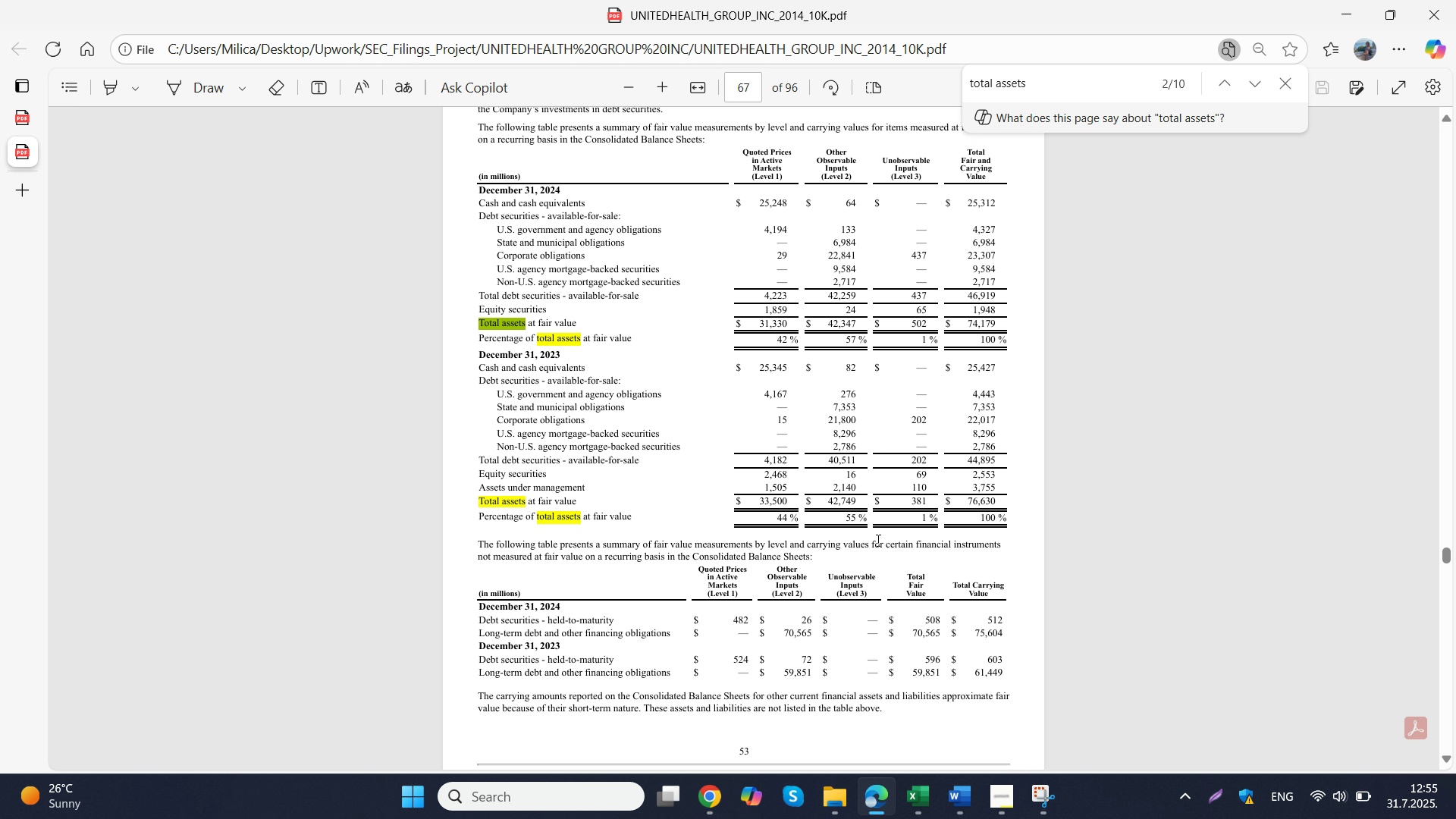 
scroll: coordinate [877, 540], scroll_direction: up, amount: 1.0
 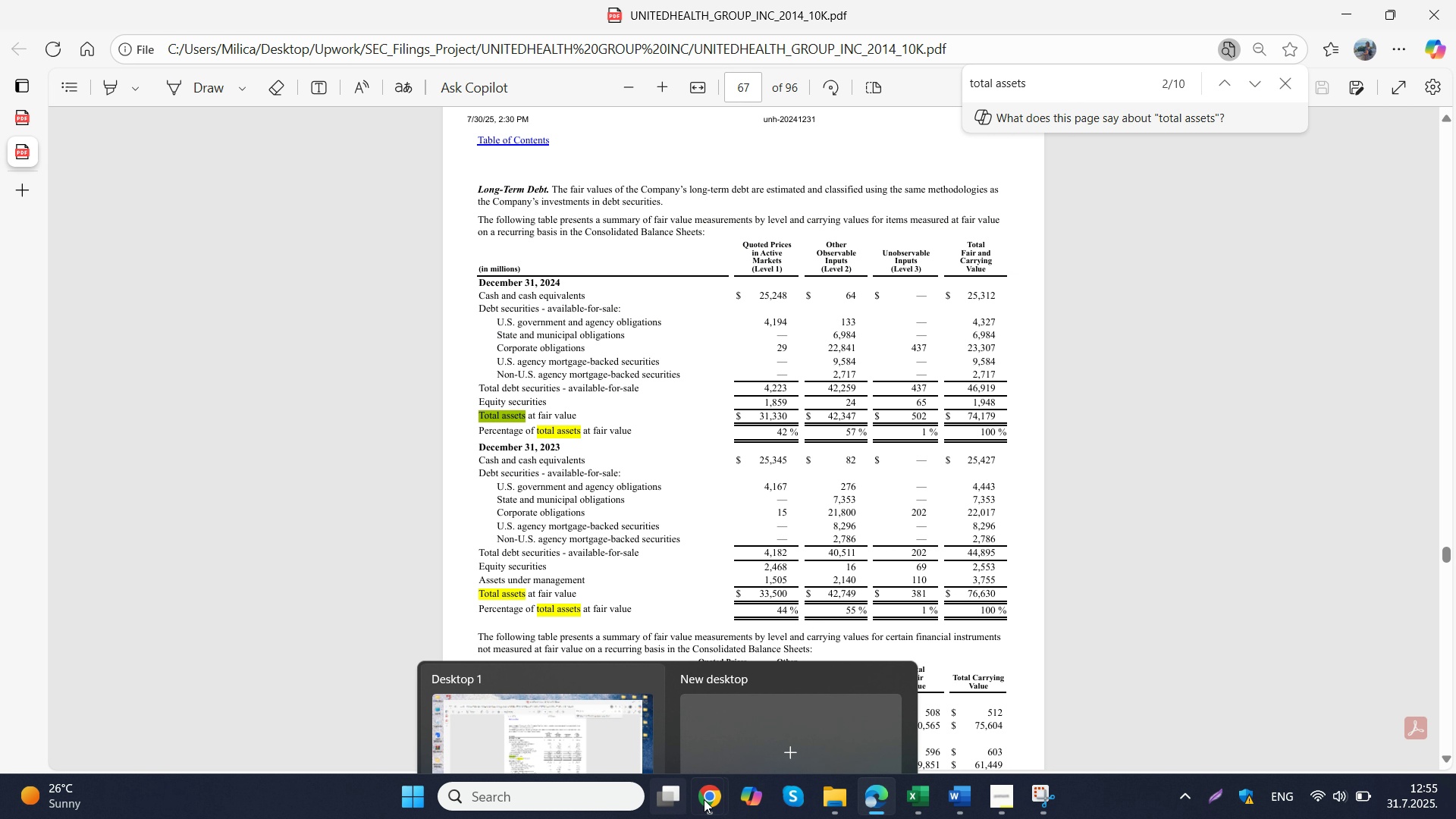 
wait(13.34)
 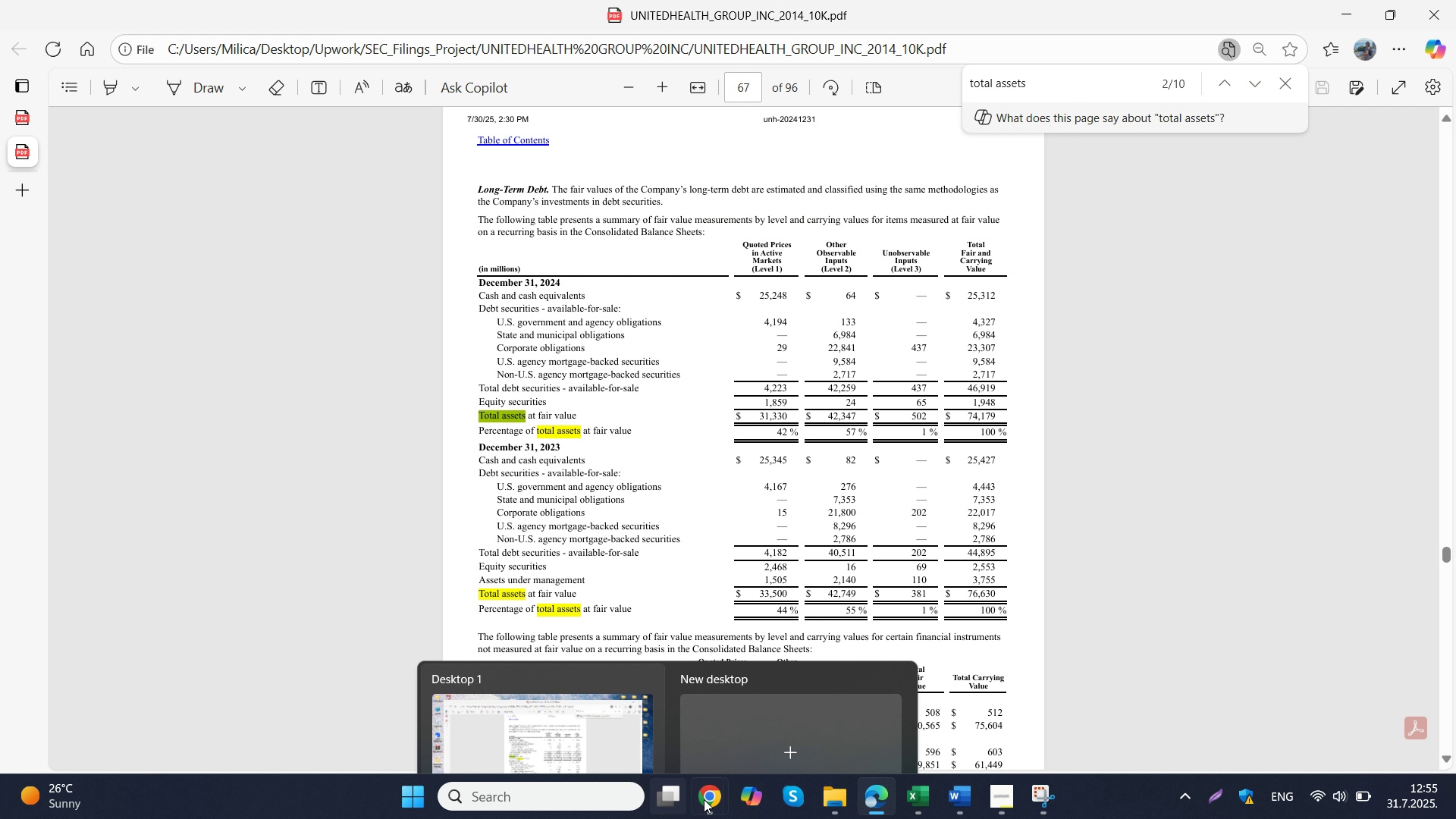 
mouse_move([698, 713])
 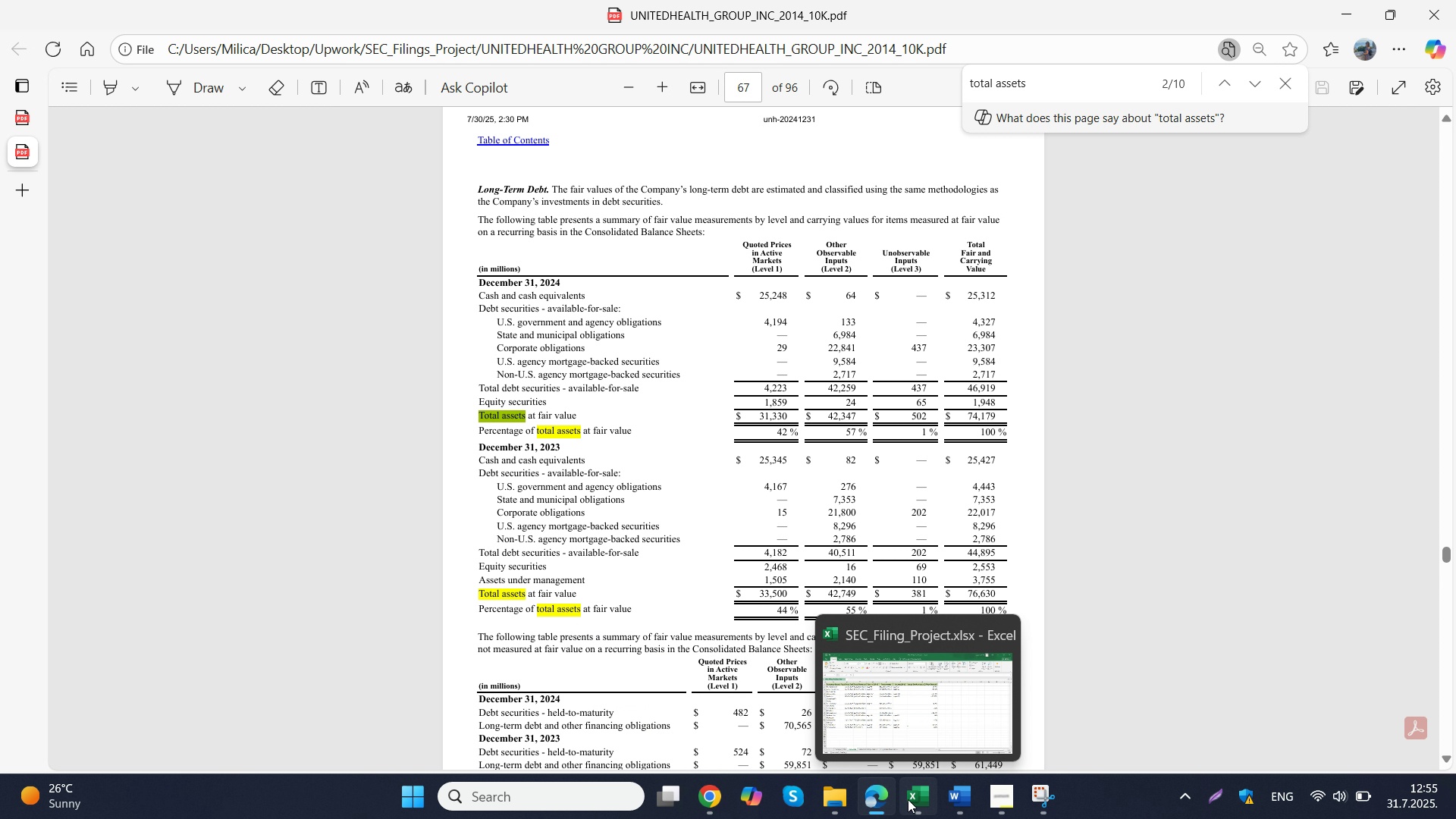 
mouse_move([905, 704])
 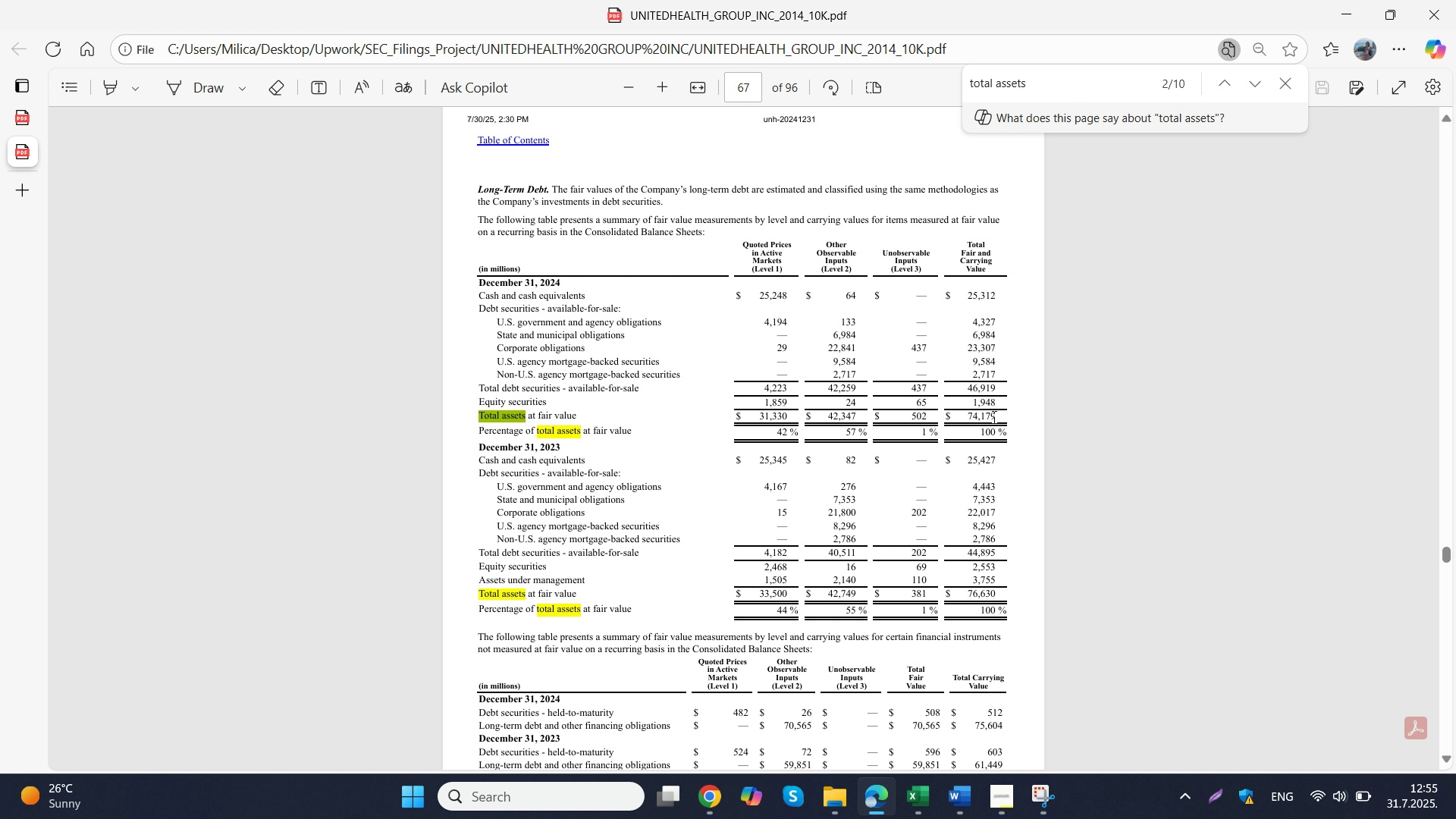 
left_click_drag(start_coordinate=[1001, 414], to_coordinate=[965, 419])
 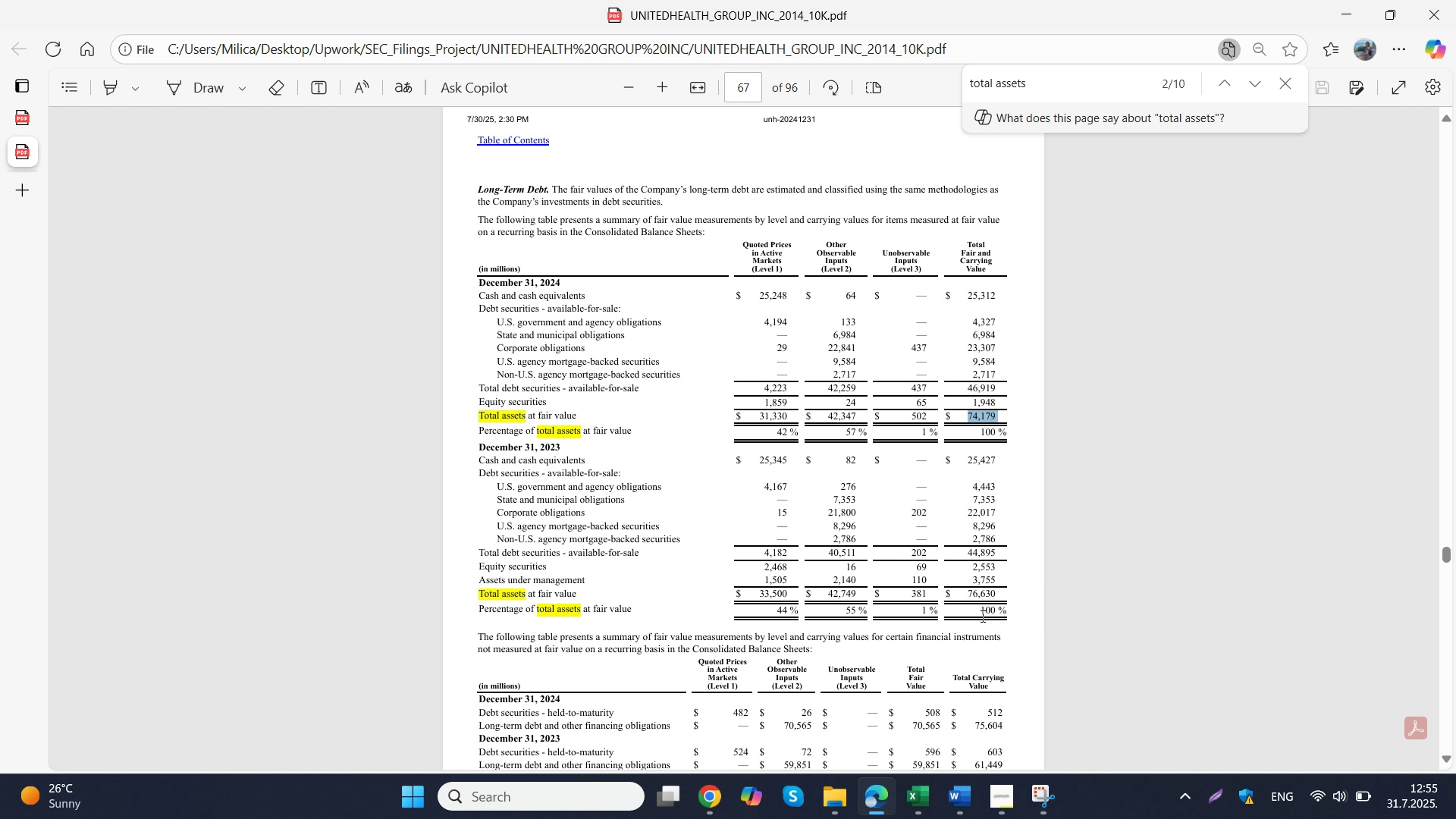 
wait(6.82)
 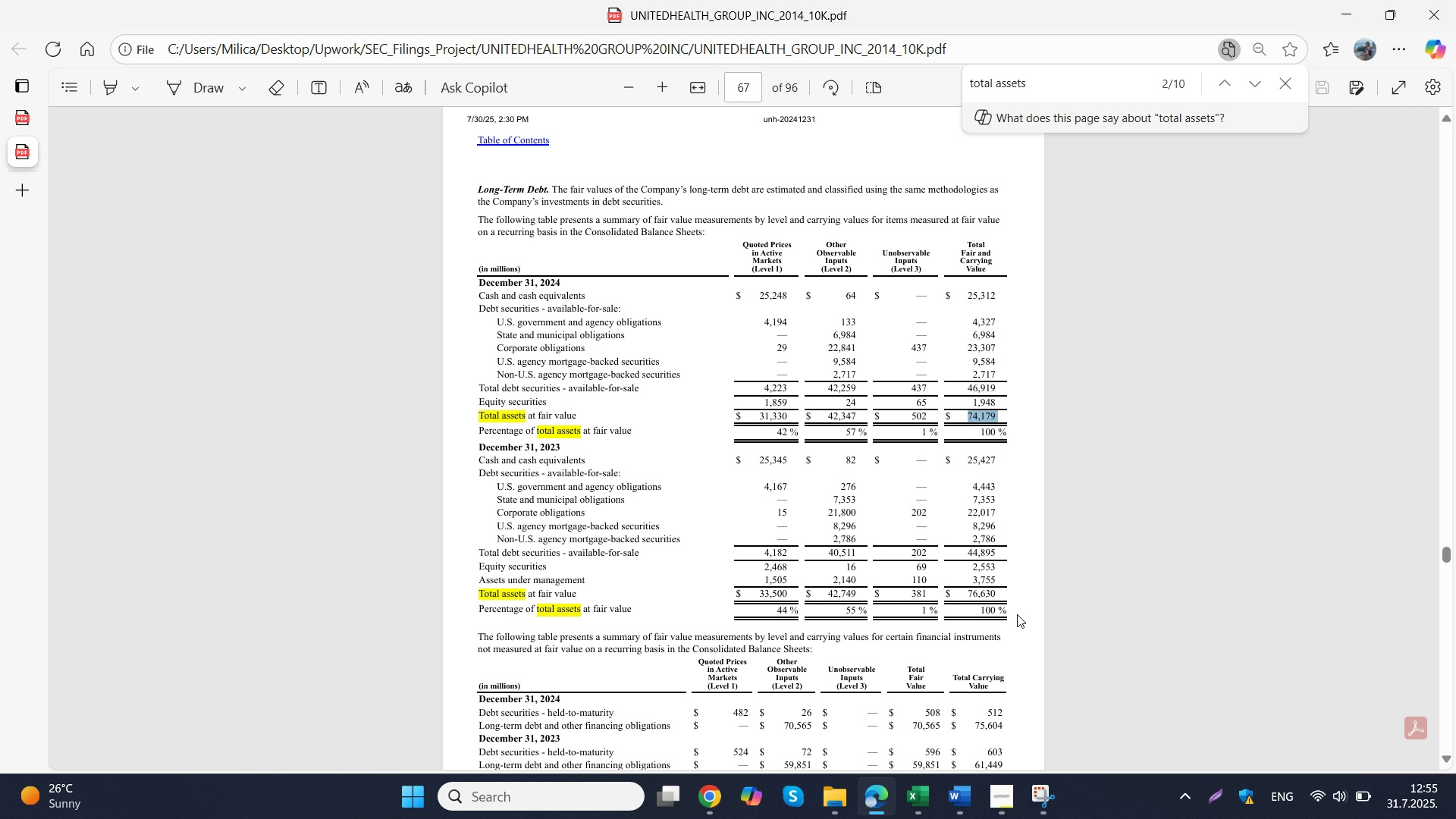 
key(Control+ControlLeft)
 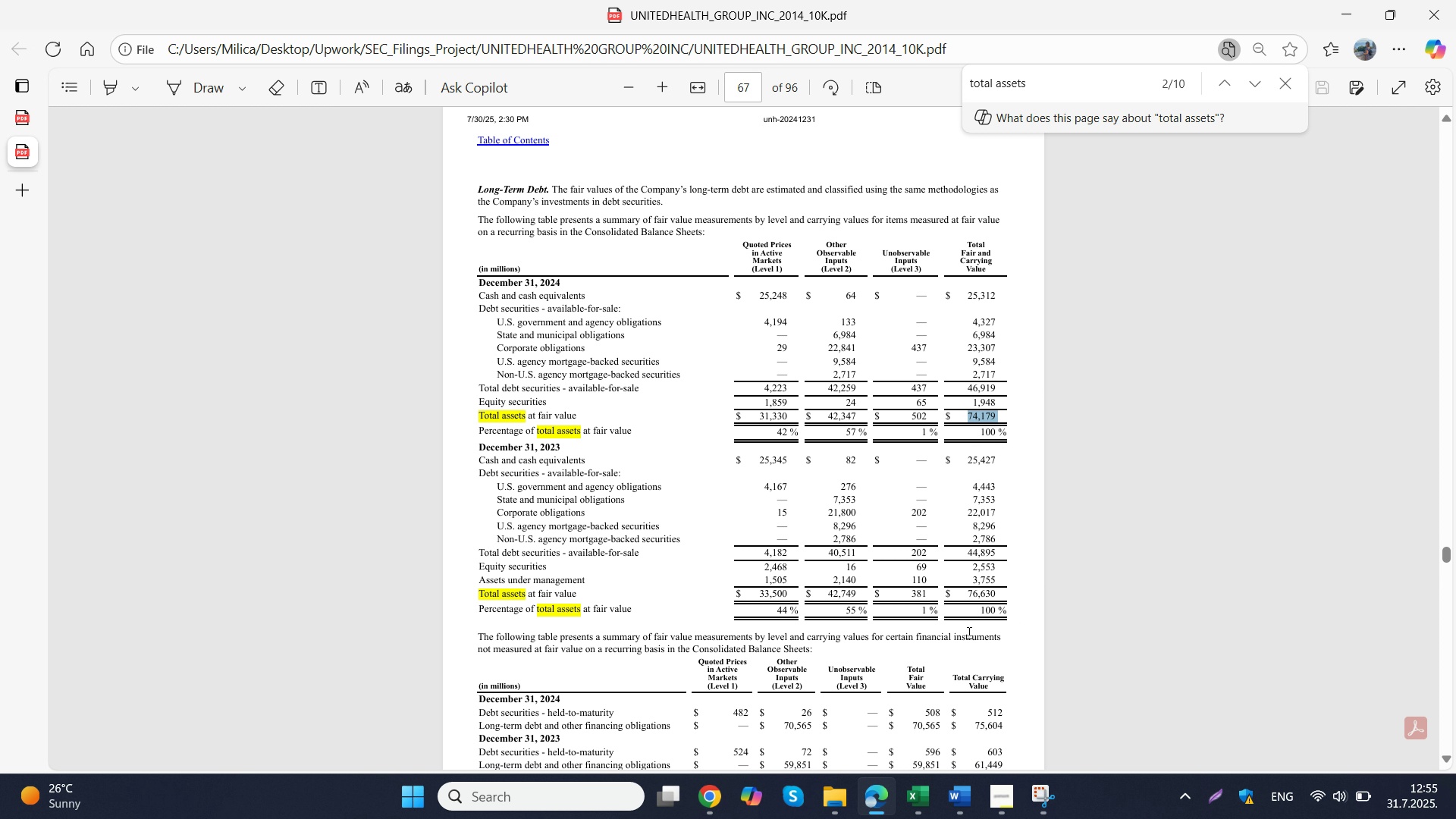 
key(Control+C)
 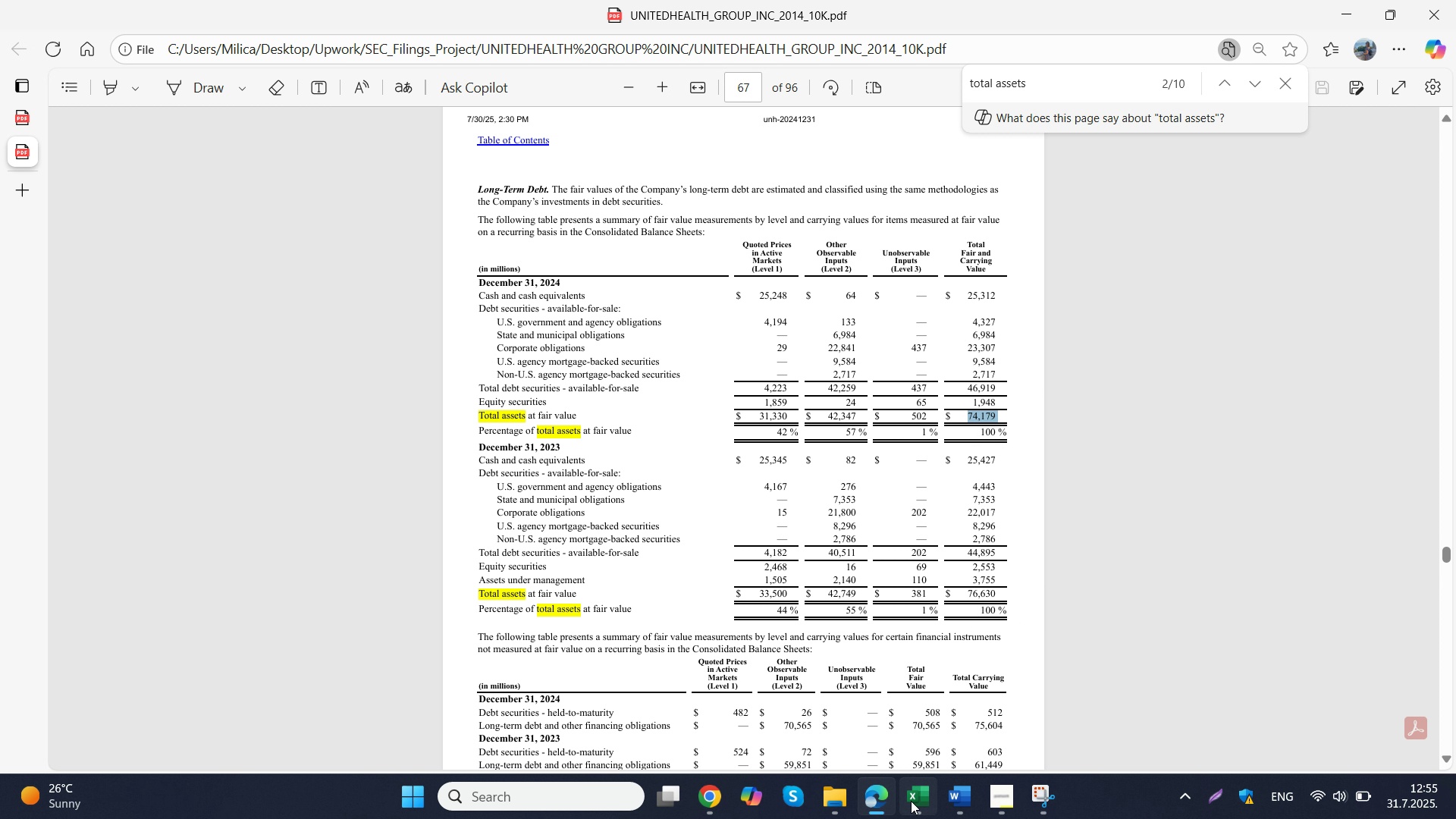 
left_click([911, 801])
 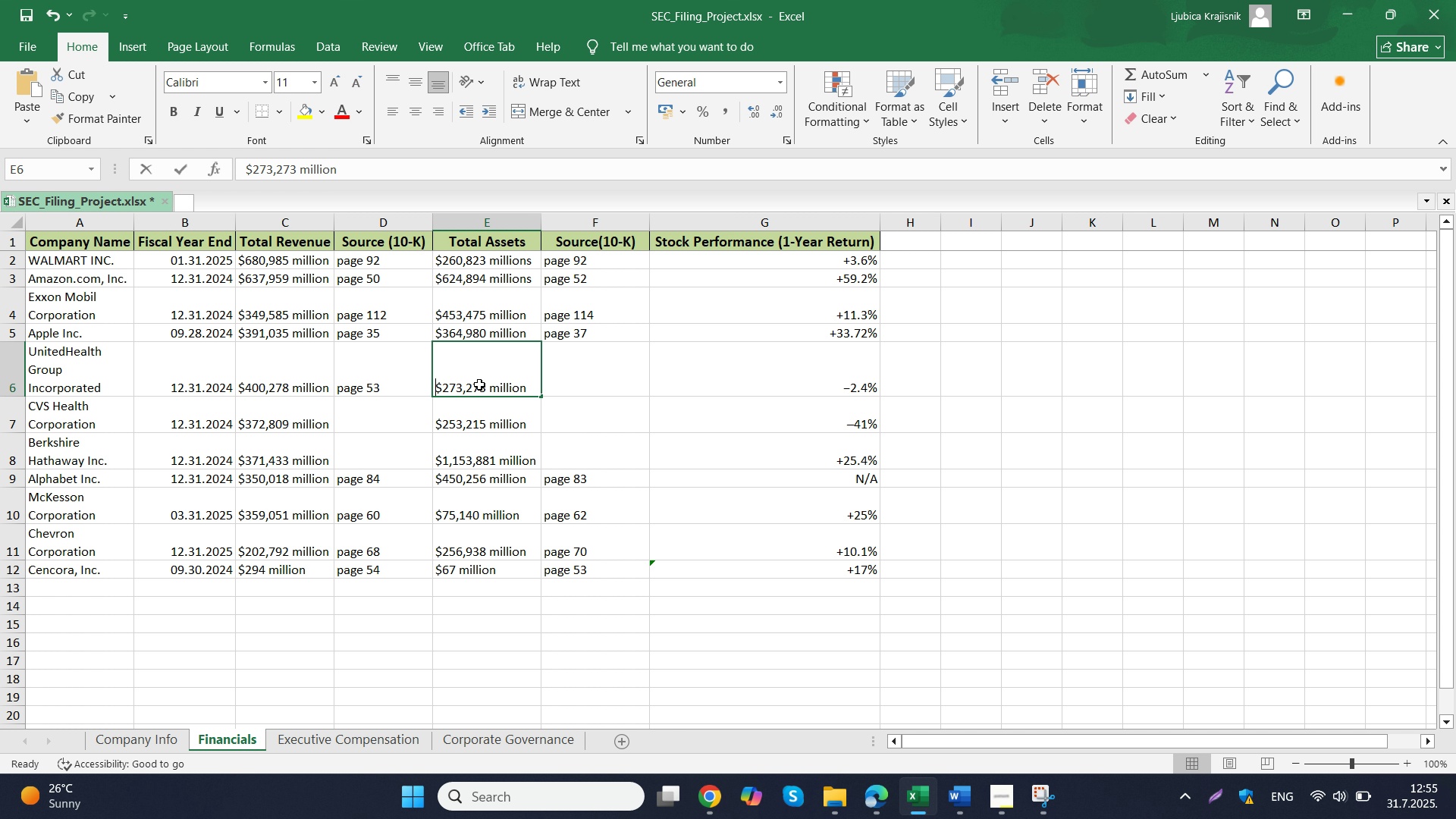 
double_click([479, 384])
 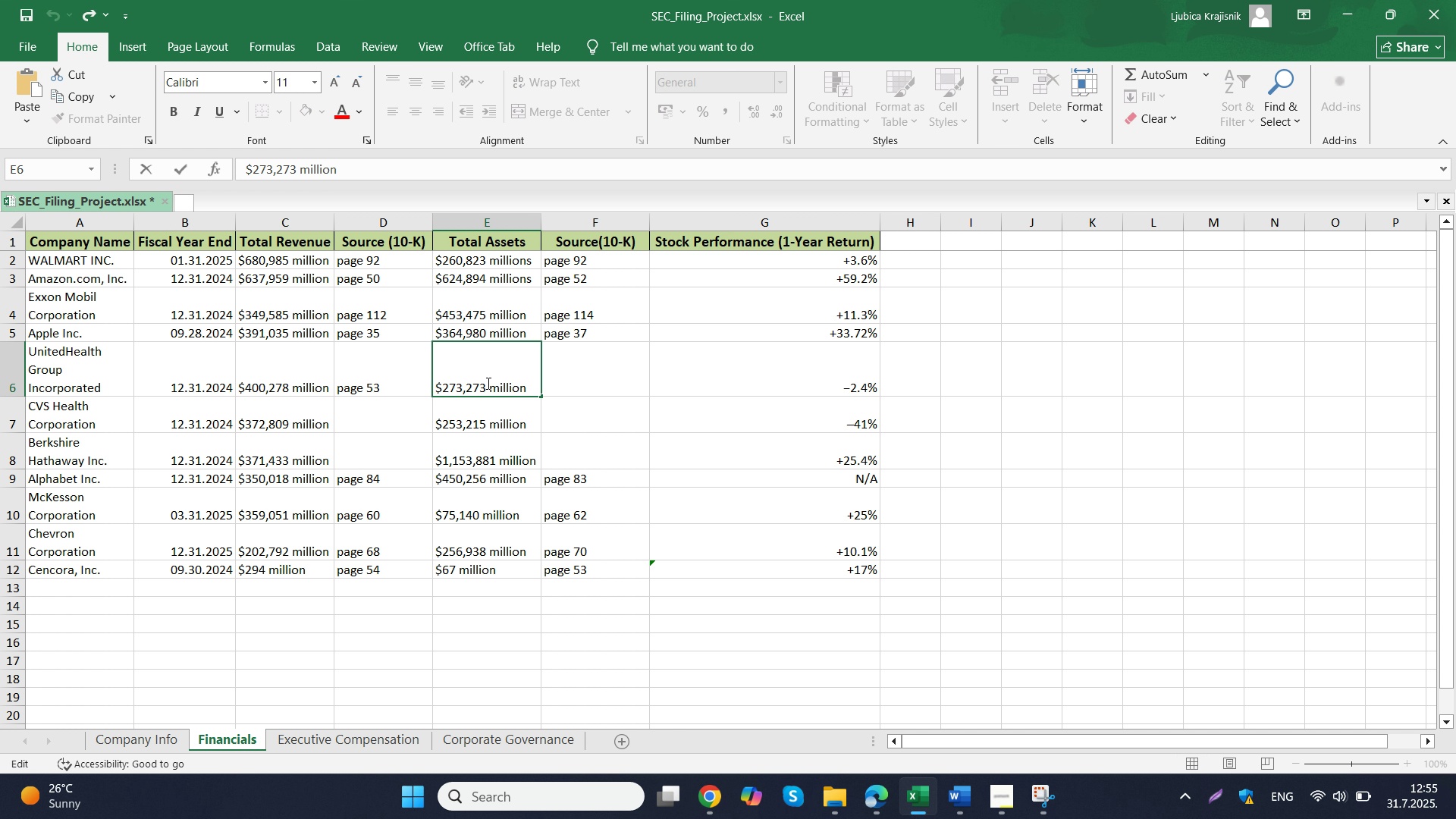 
left_click_drag(start_coordinate=[487, 383], to_coordinate=[444, 384])
 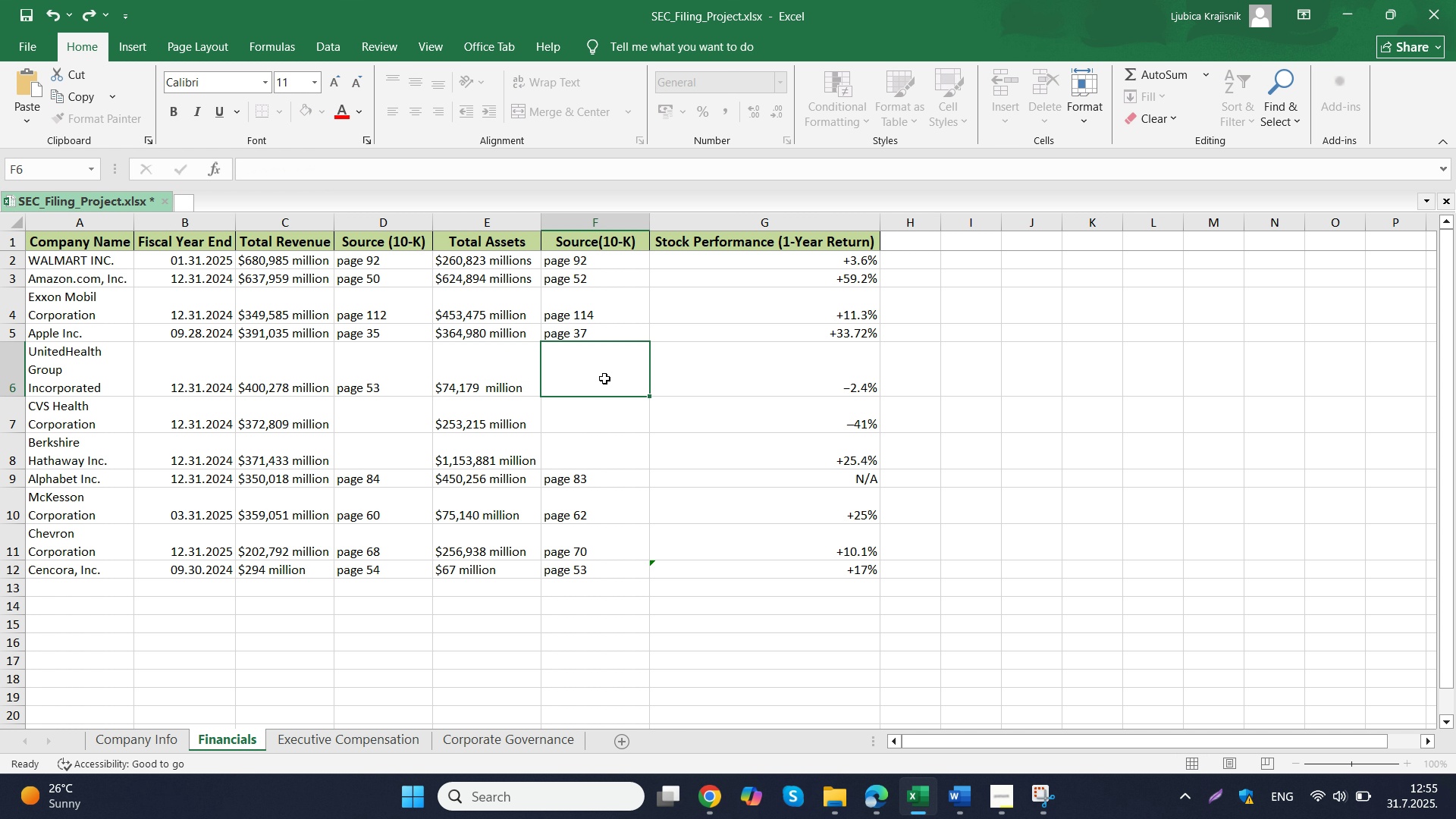 
key(Control+ControlLeft)
 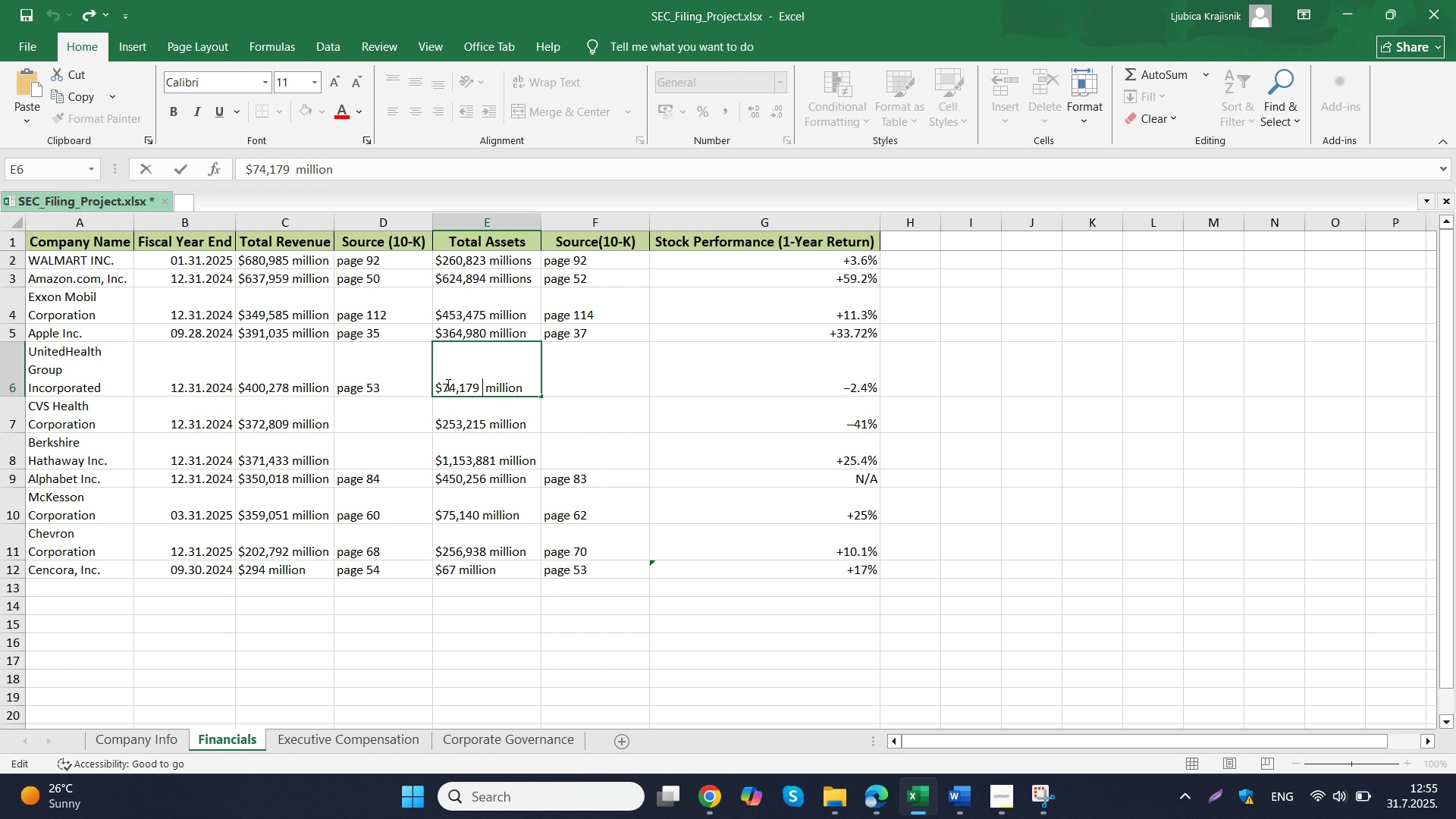 
key(Control+V)
 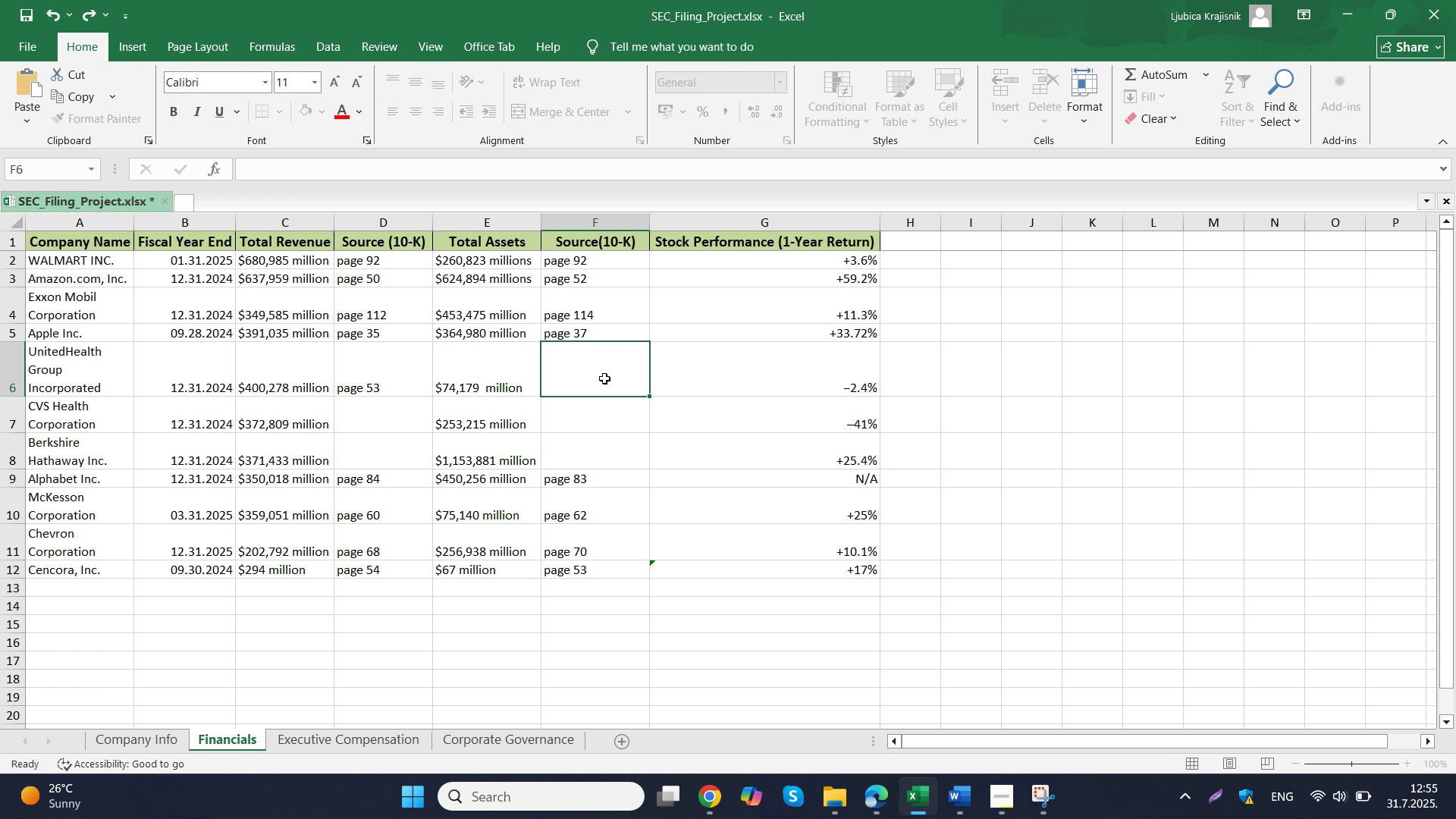 
left_click([604, 378])
 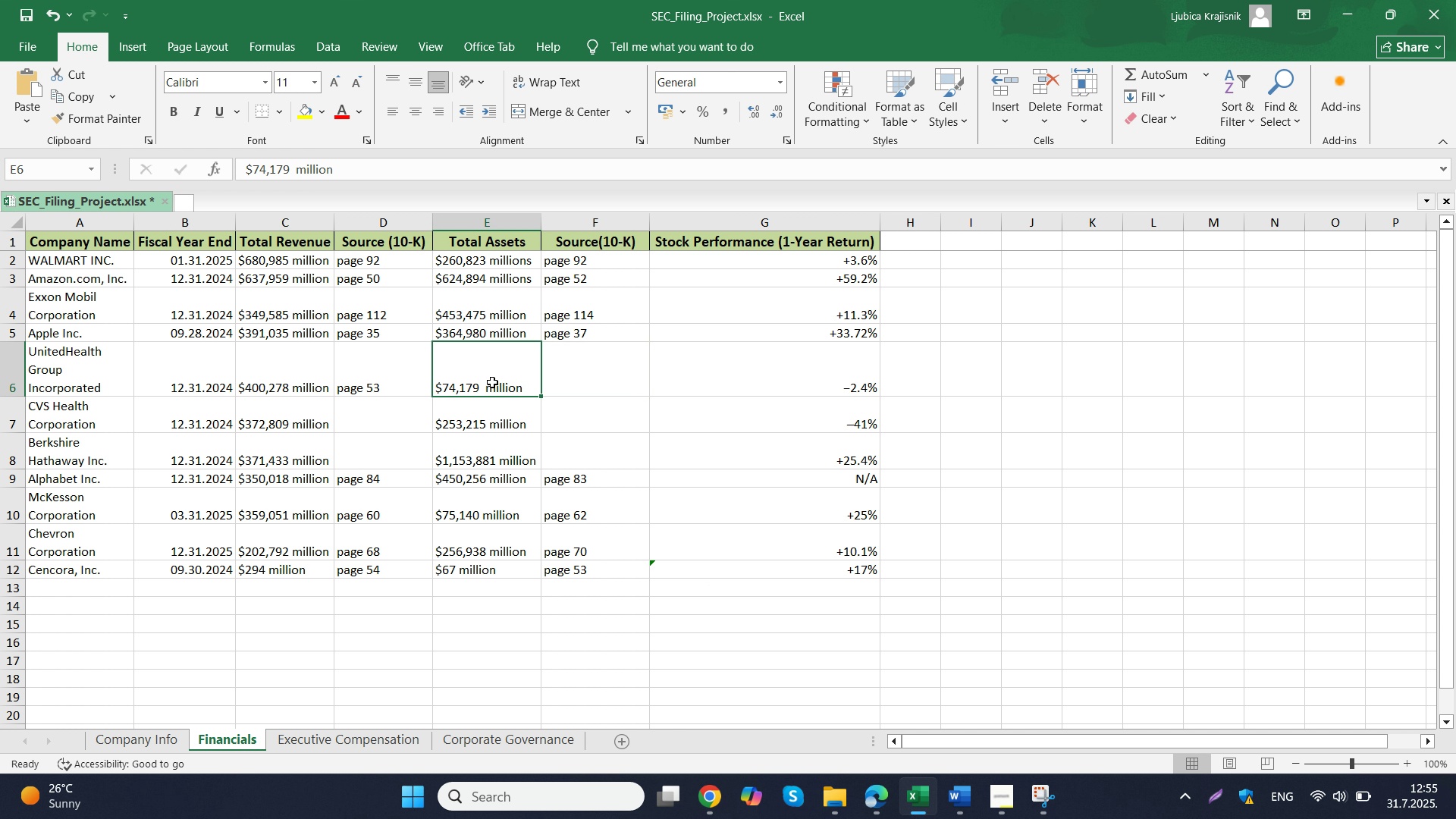 
double_click([492, 382])
 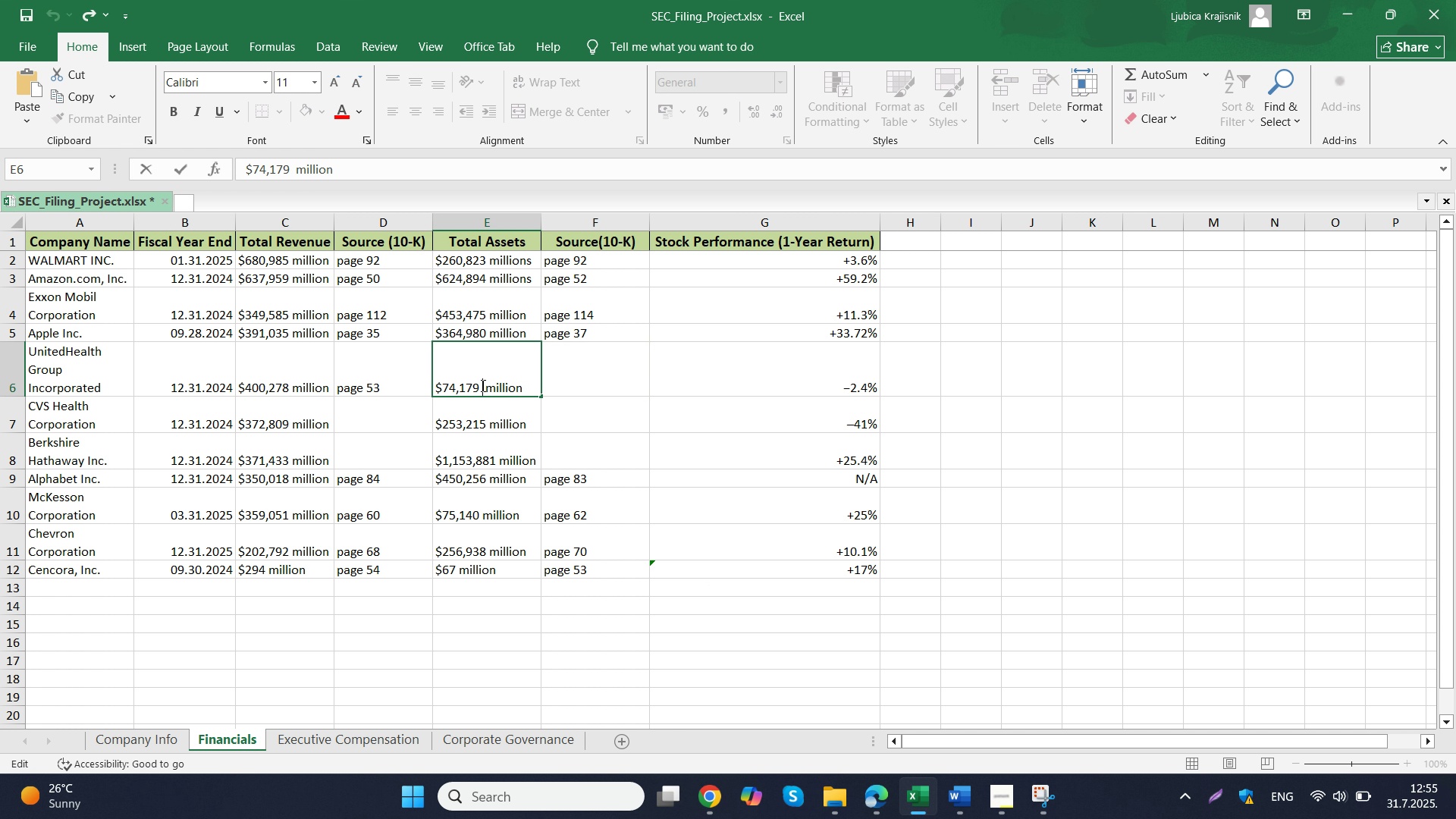 
triple_click([482, 385])
 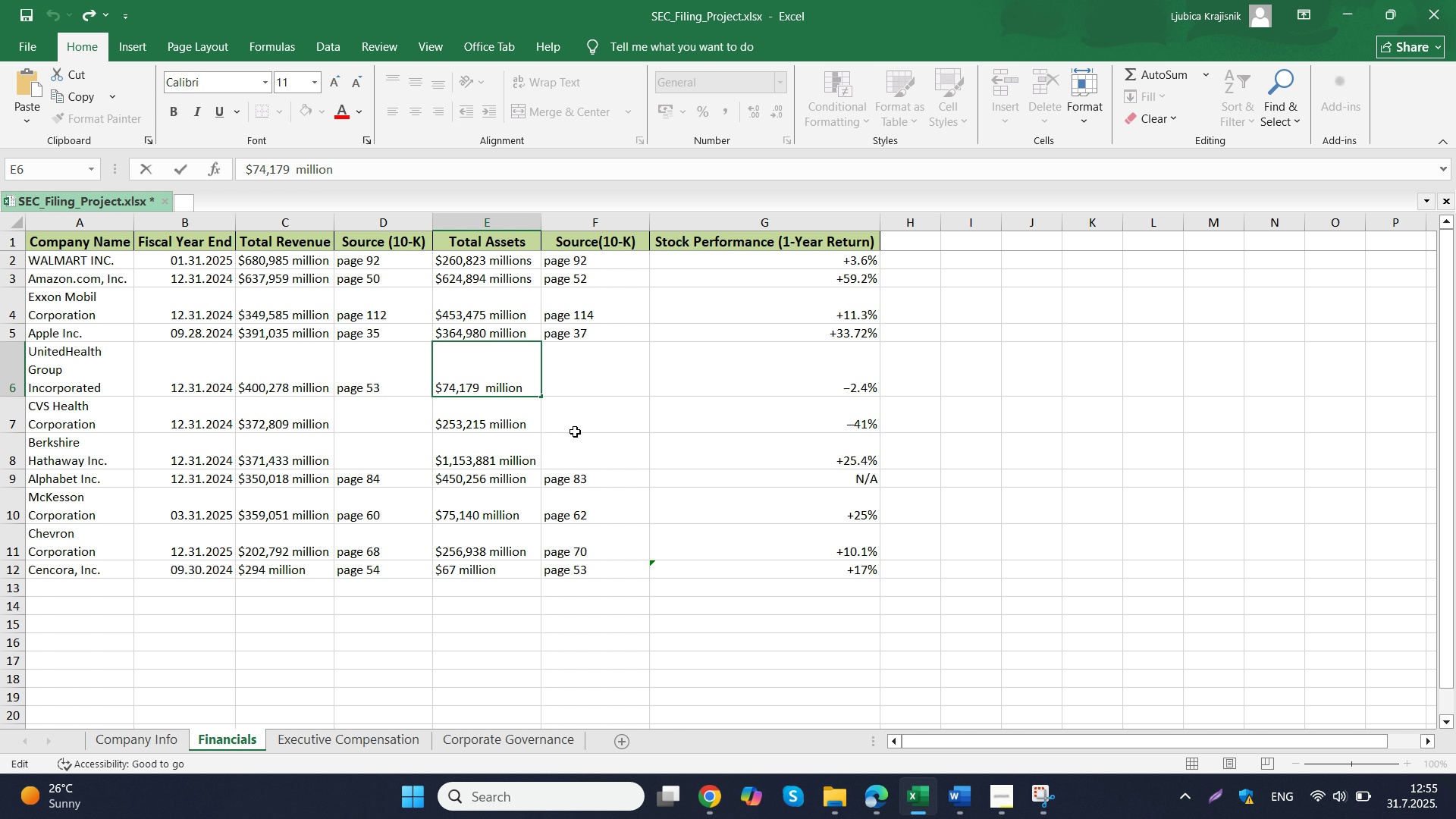 
key(Backspace)
 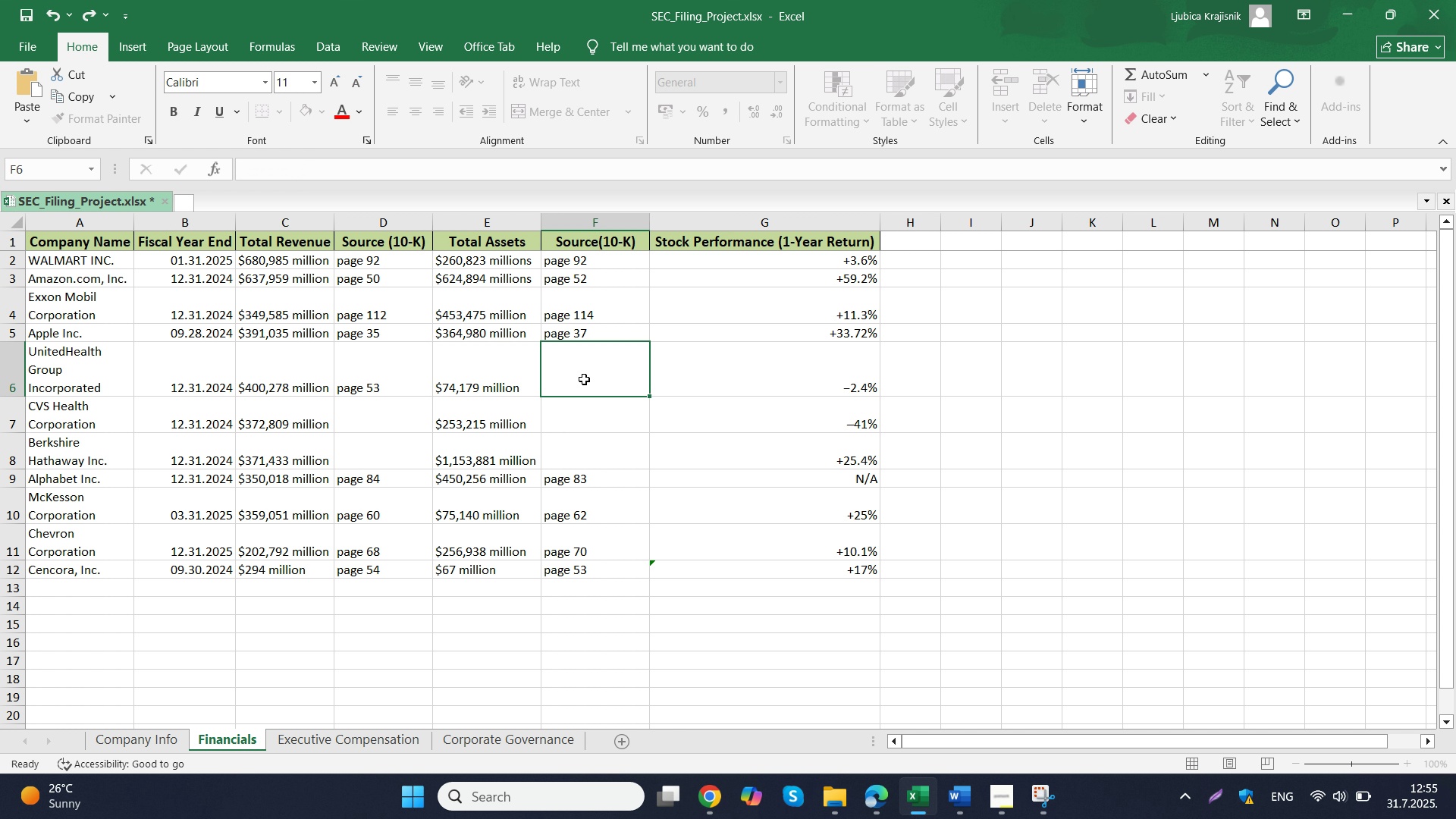 
left_click([584, 379])
 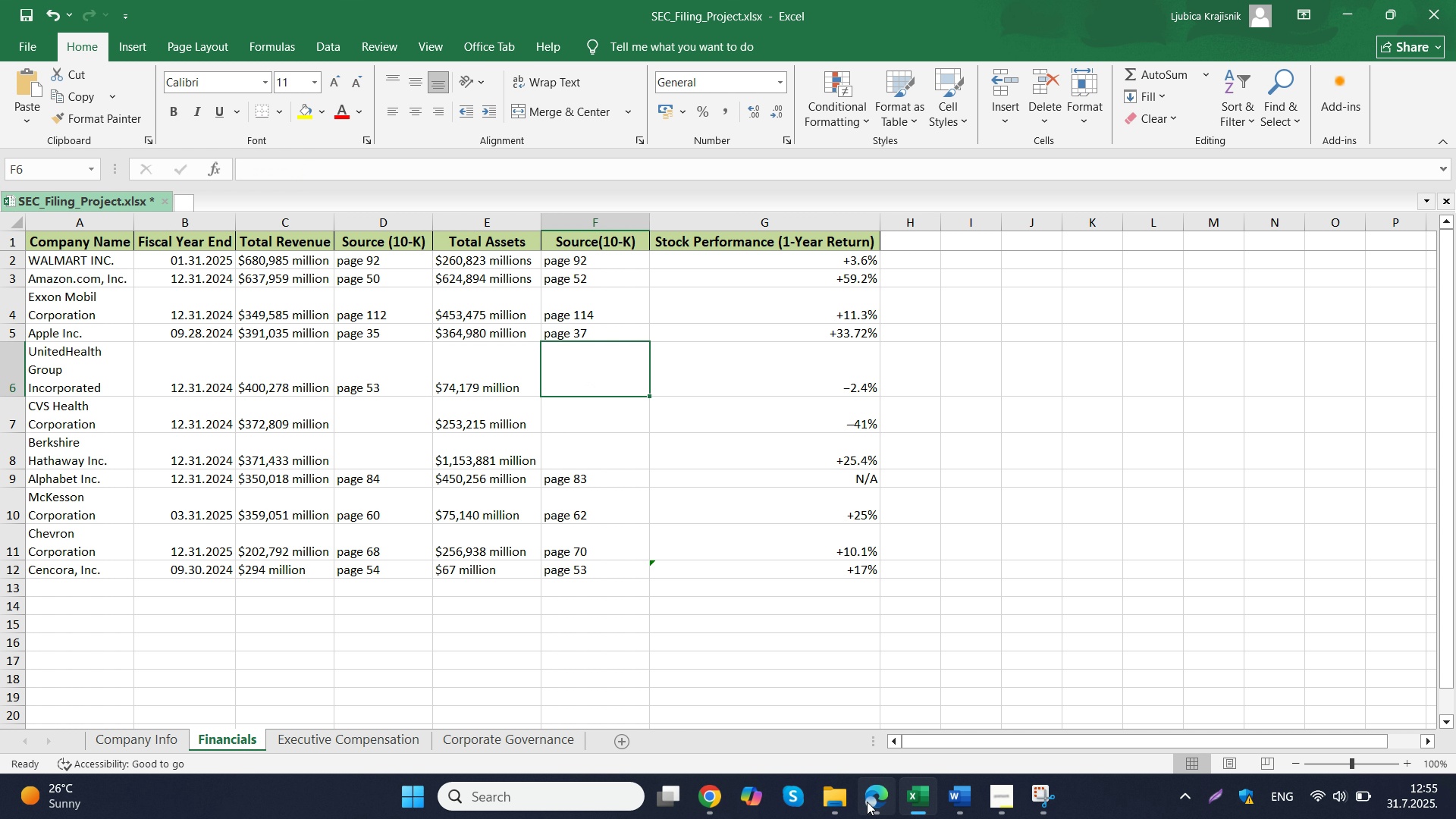 
left_click([868, 803])
 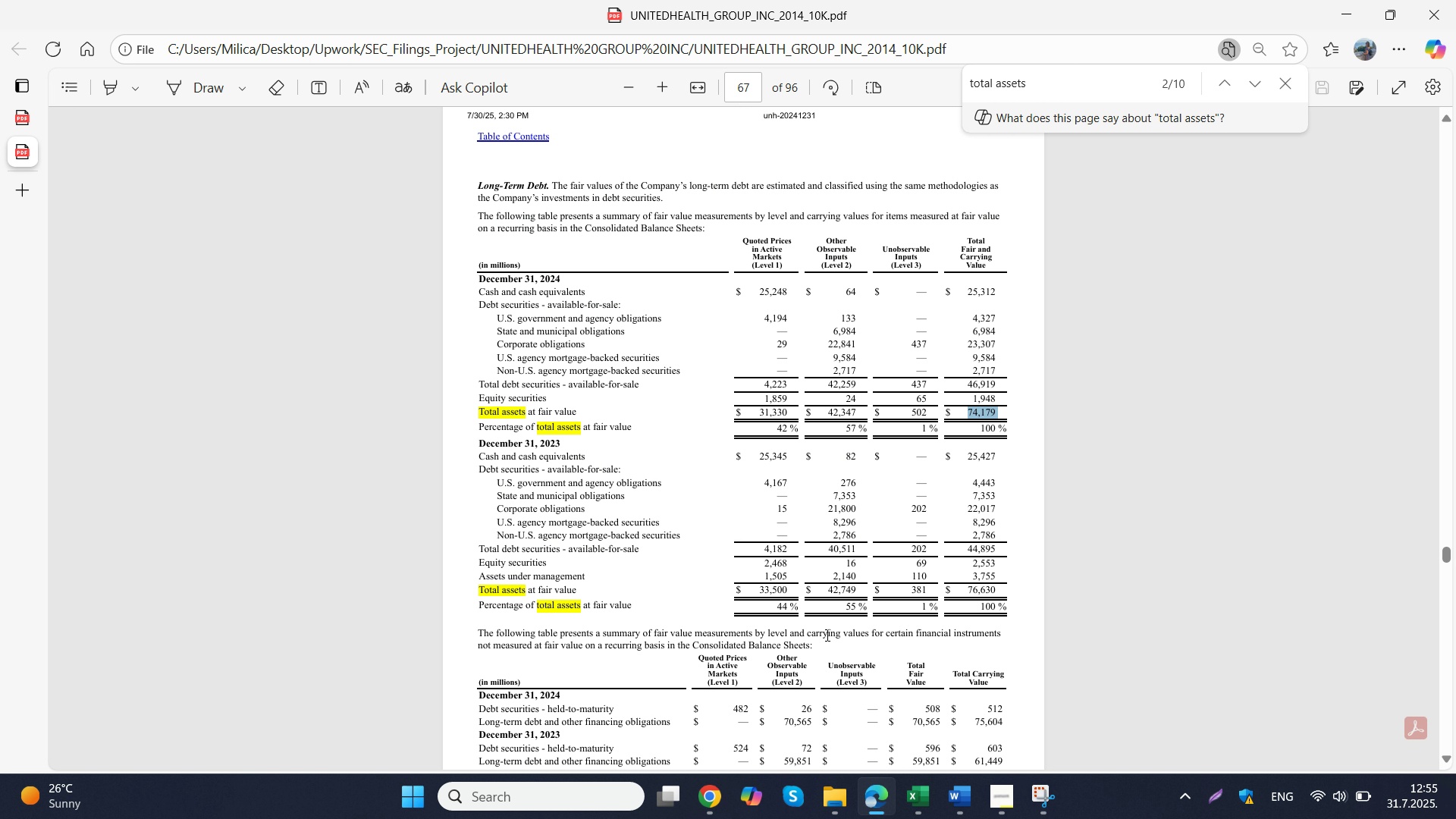 
scroll: coordinate [826, 635], scroll_direction: down, amount: 3.0
 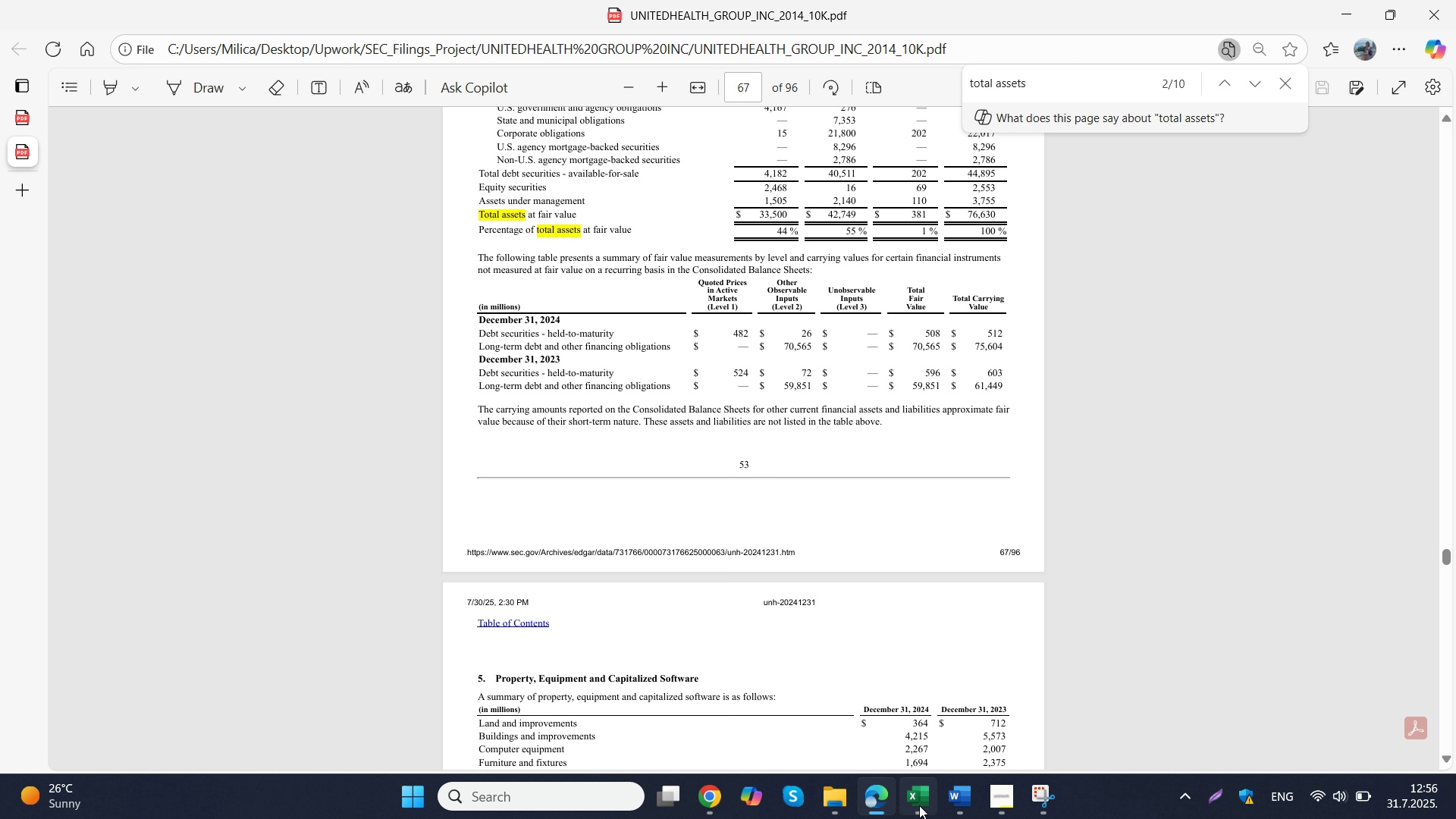 
left_click([926, 797])
 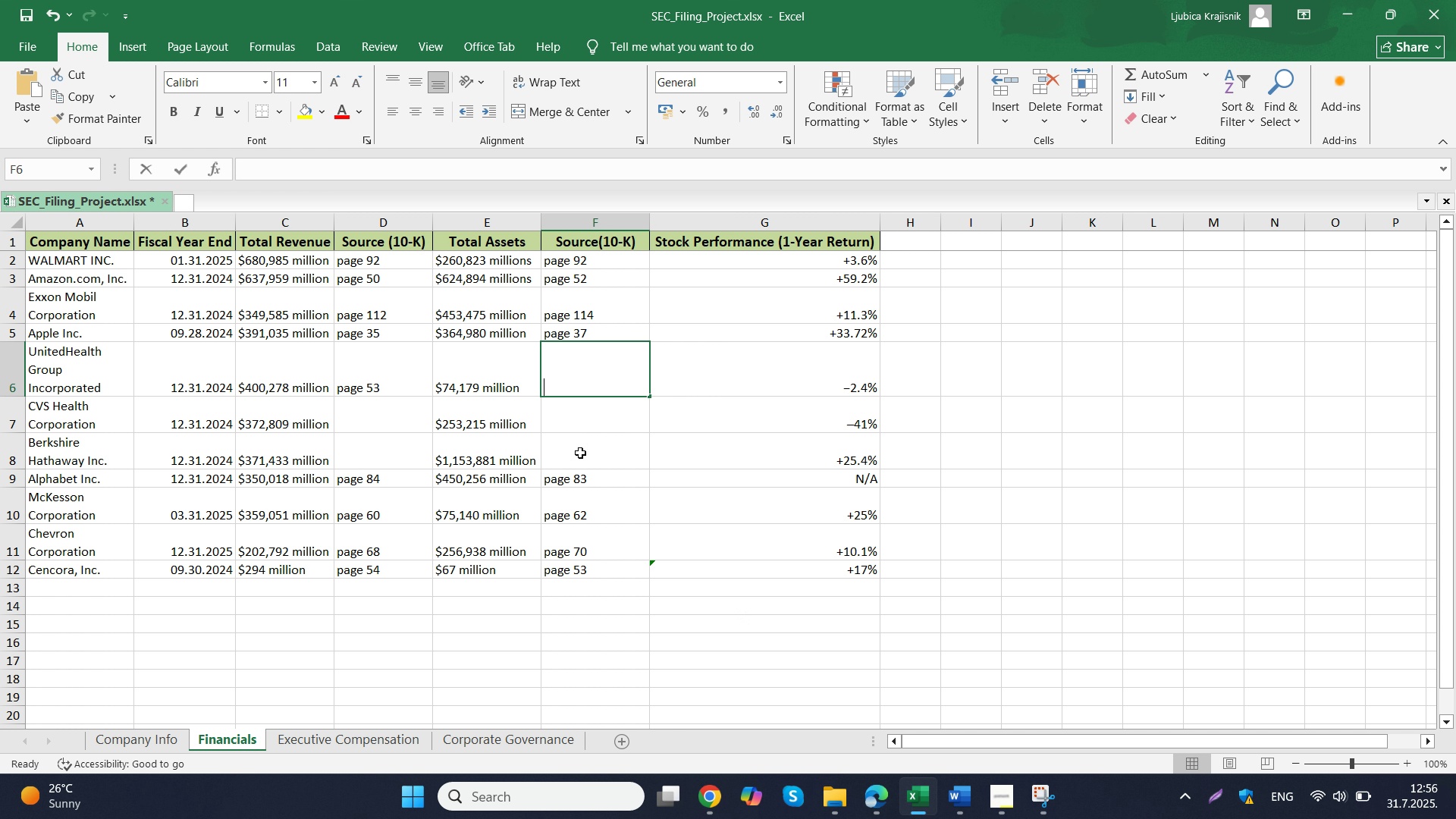 
type(page 67)
 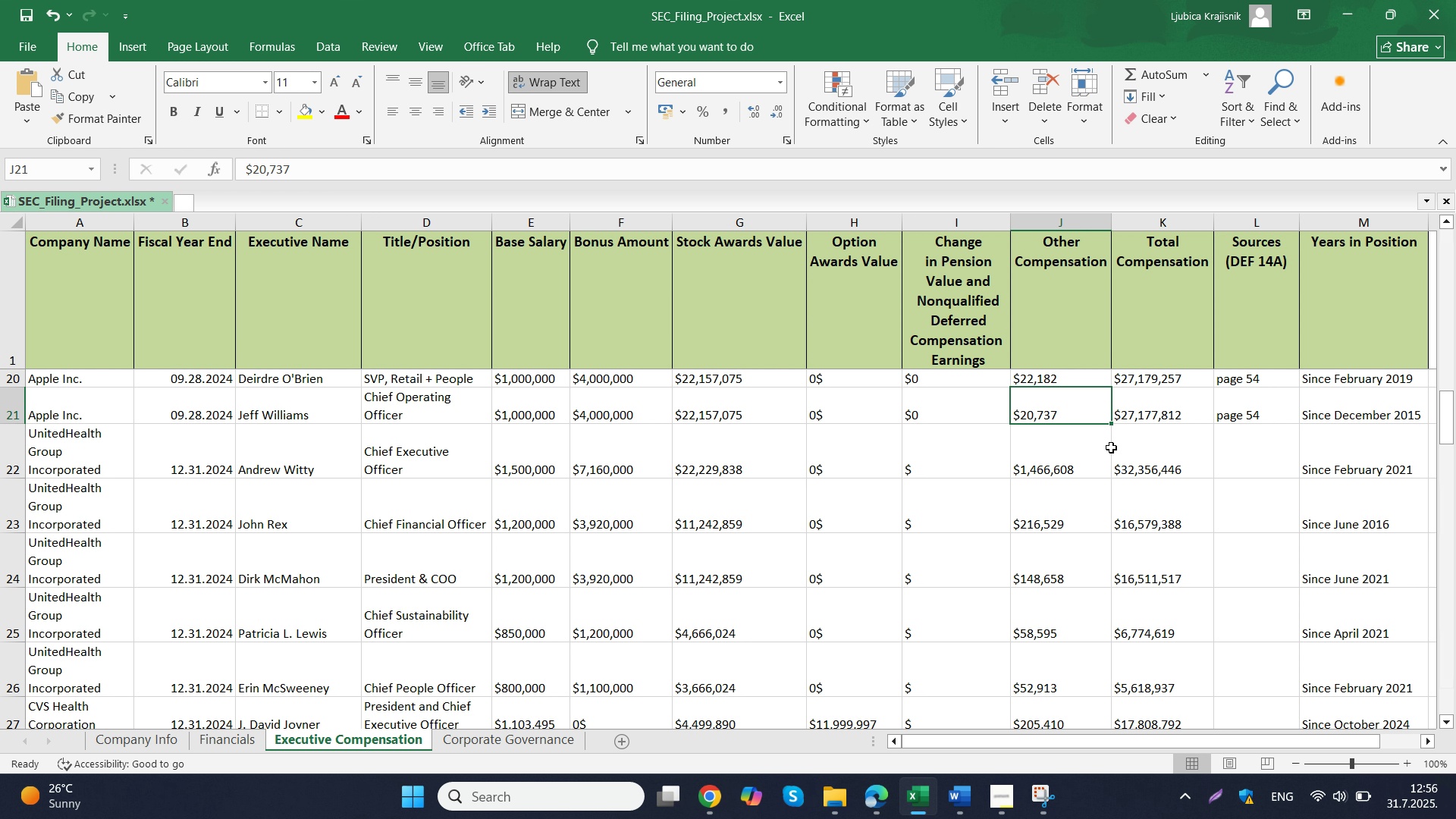 
left_click_drag(start_coordinate=[1447, 392], to_coordinate=[1440, 411])
 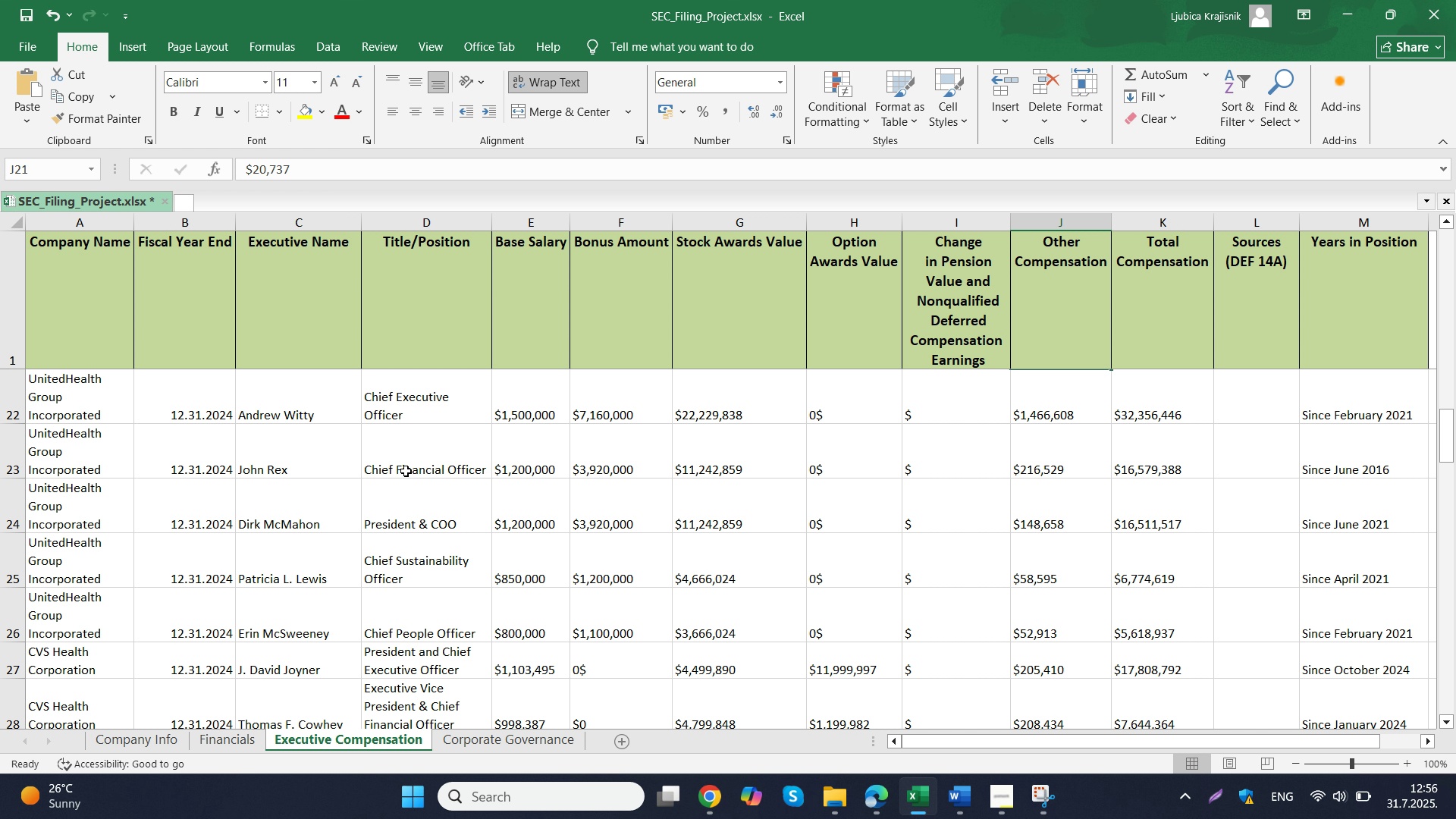 
wait(7.56)
 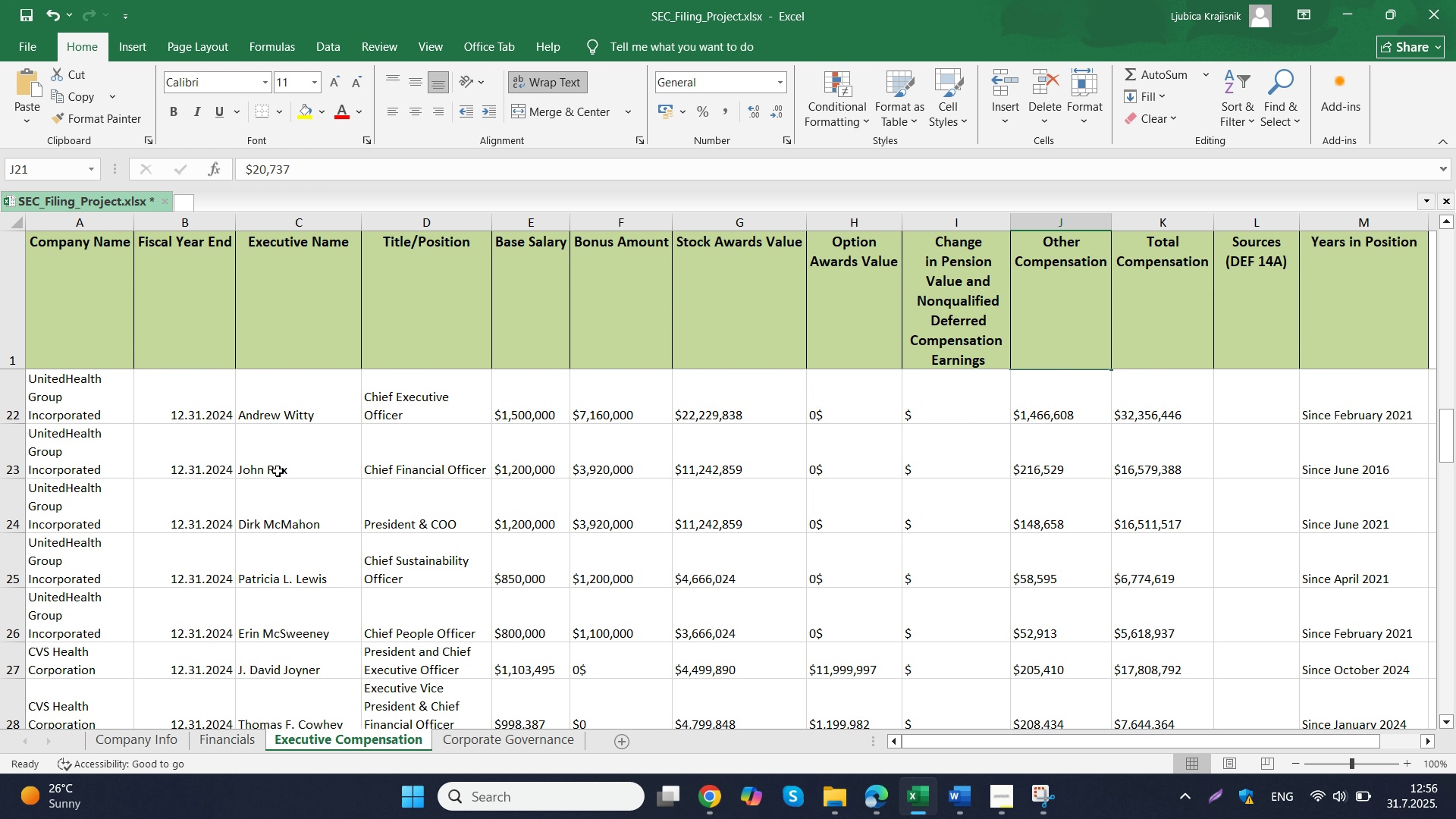 
left_click([821, 790])
 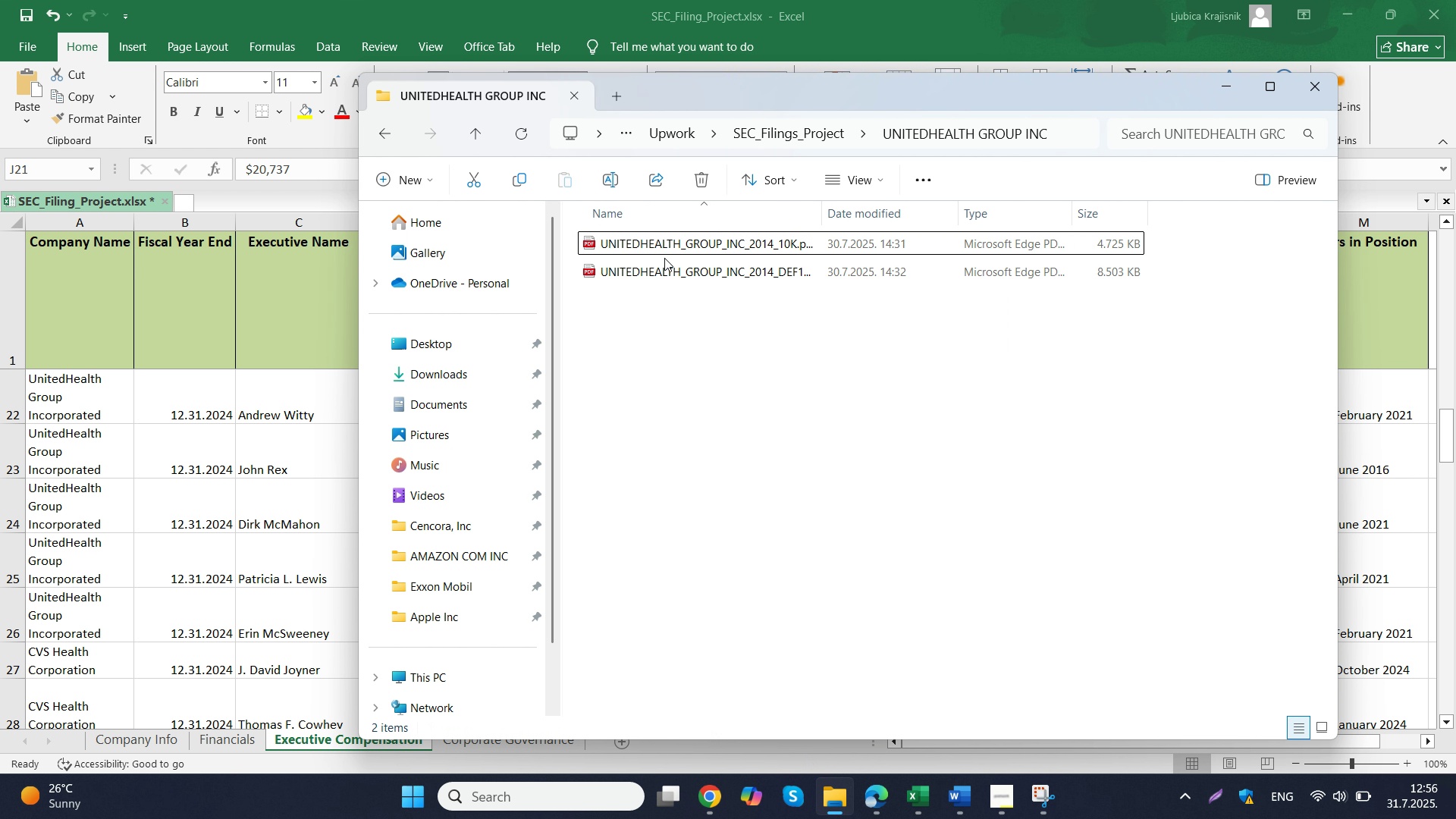 
left_click([664, 258])
 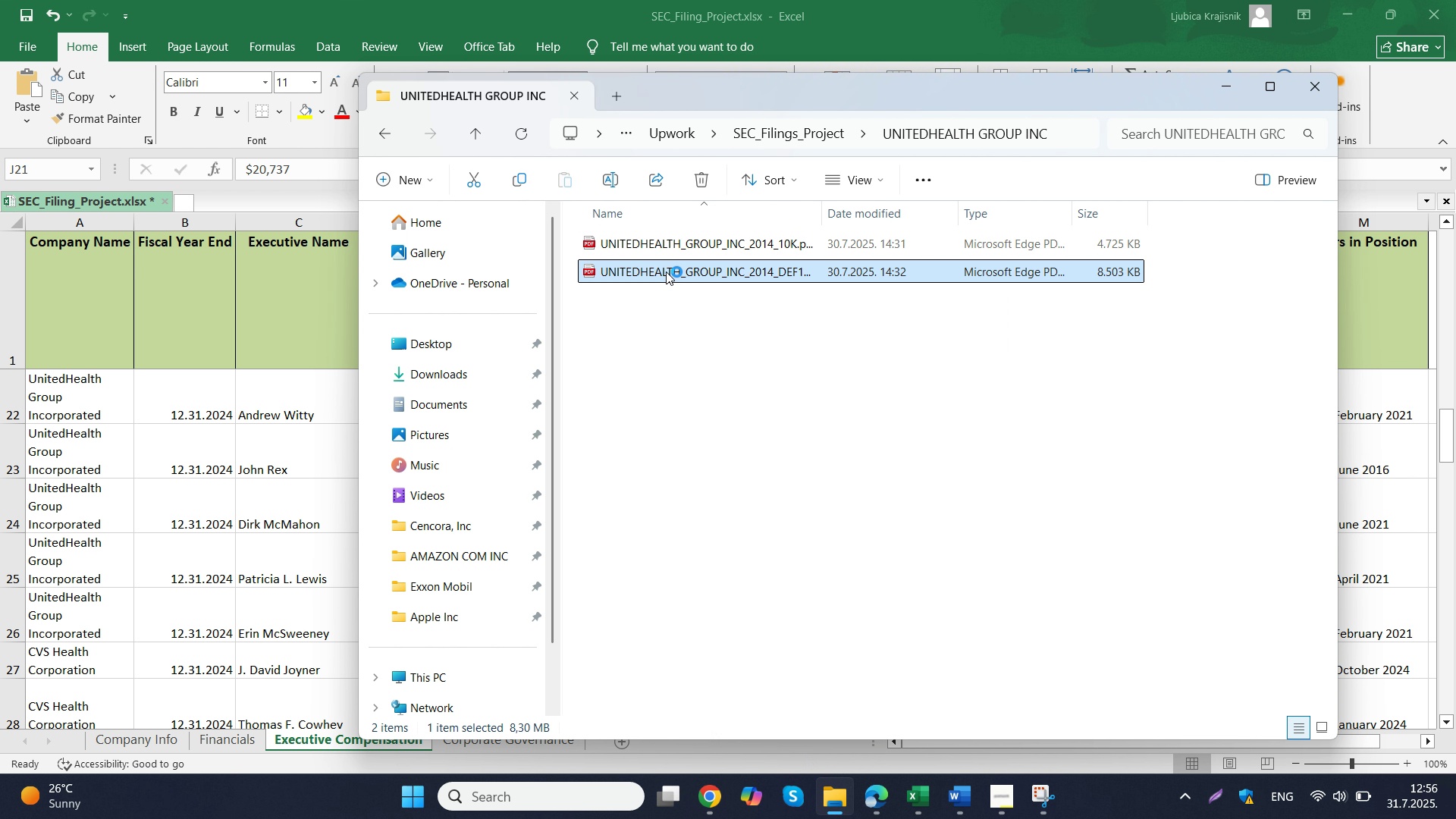 
double_click([666, 271])
 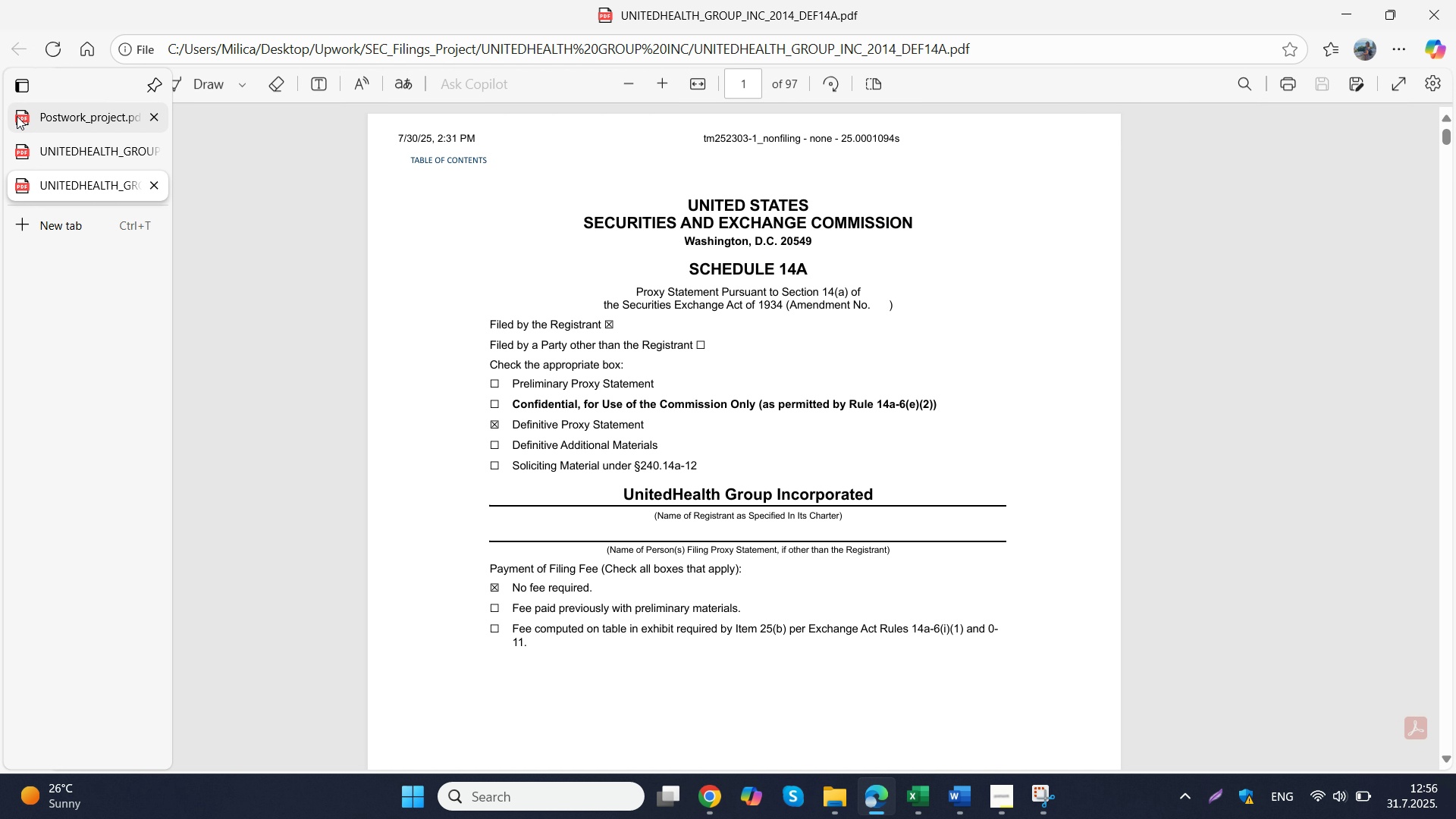 
left_click([17, 116])
 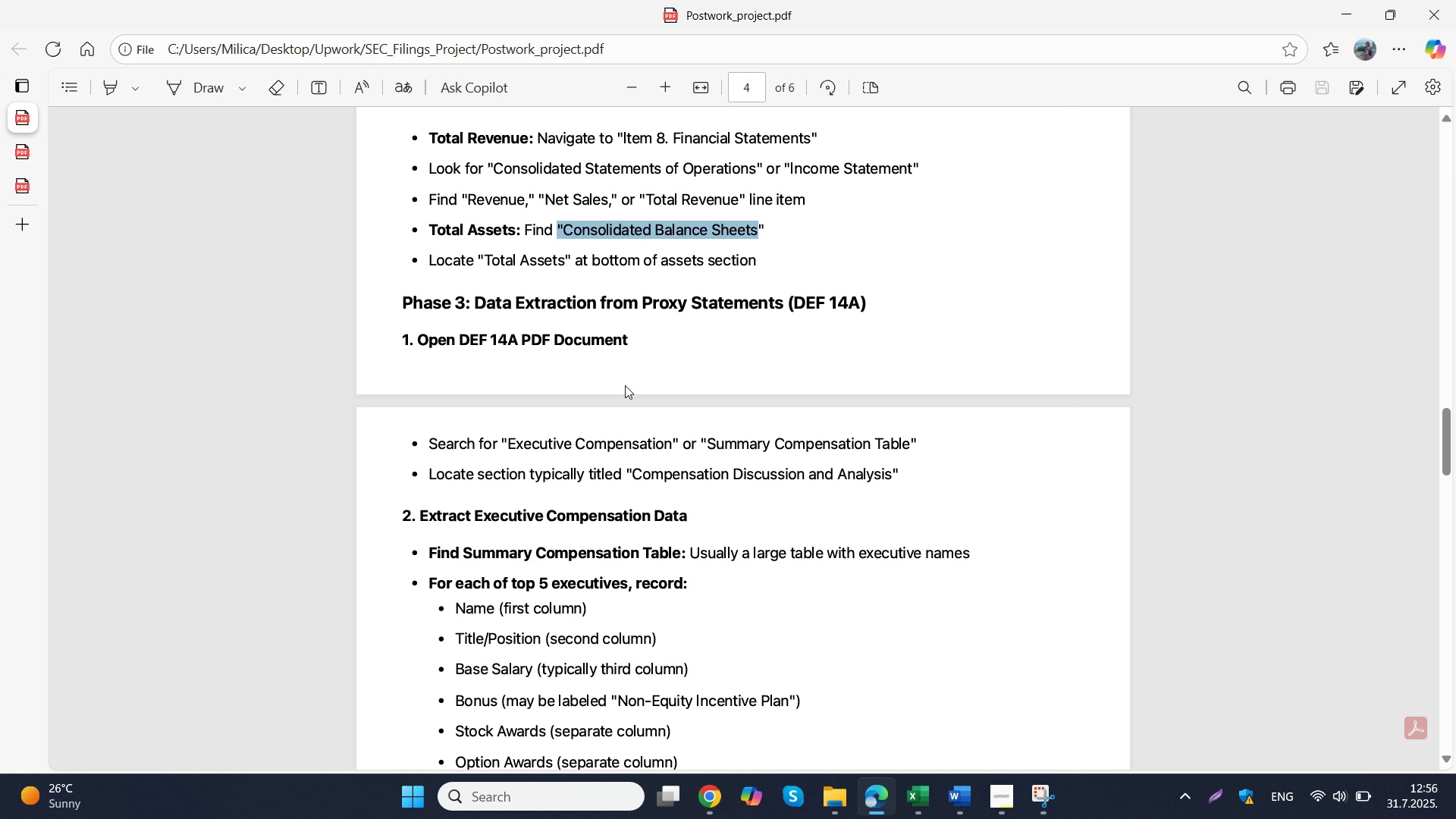 
scroll: coordinate [625, 385], scroll_direction: down, amount: 2.0
 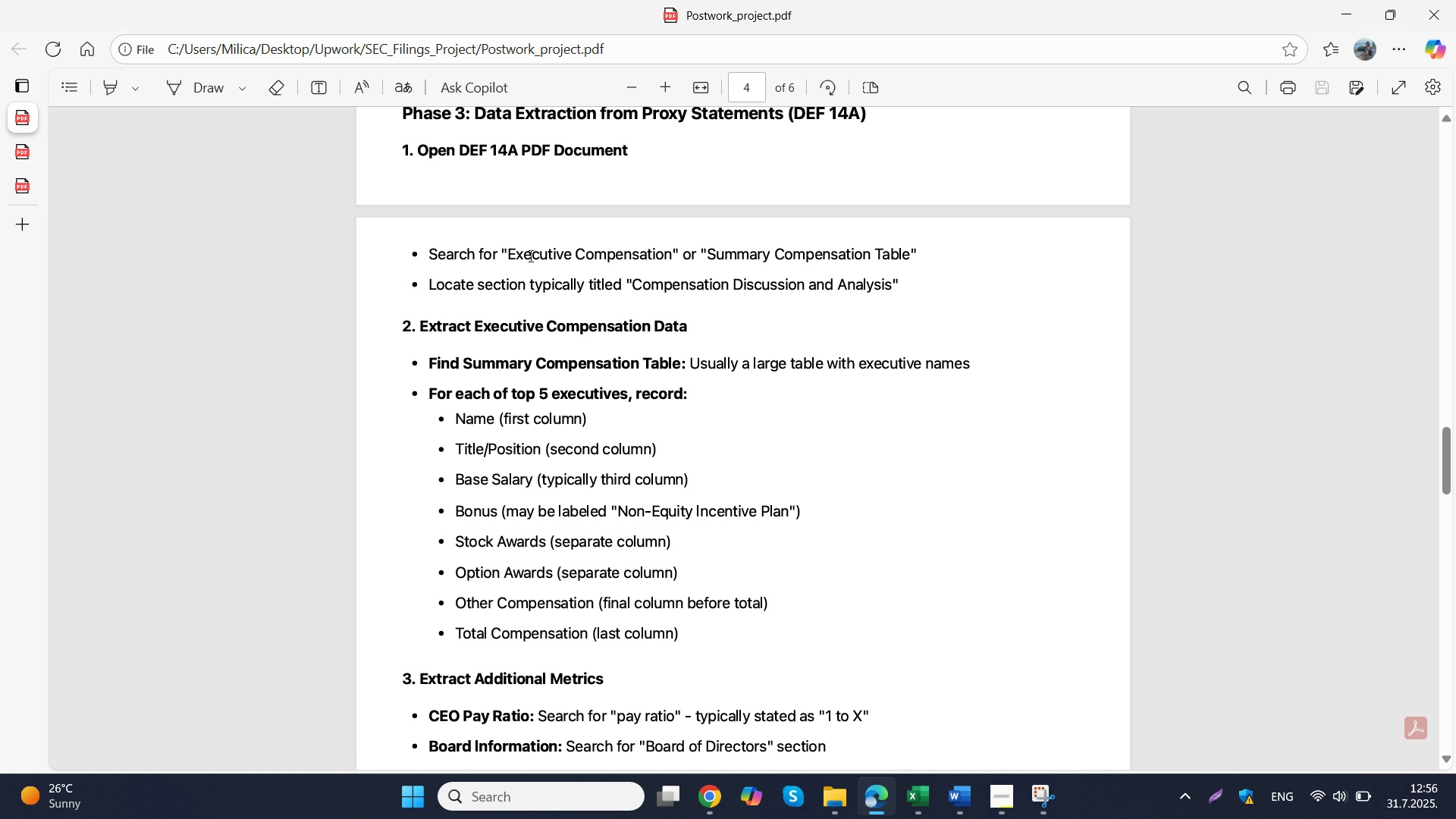 
left_click_drag(start_coordinate=[508, 256], to_coordinate=[668, 257])
 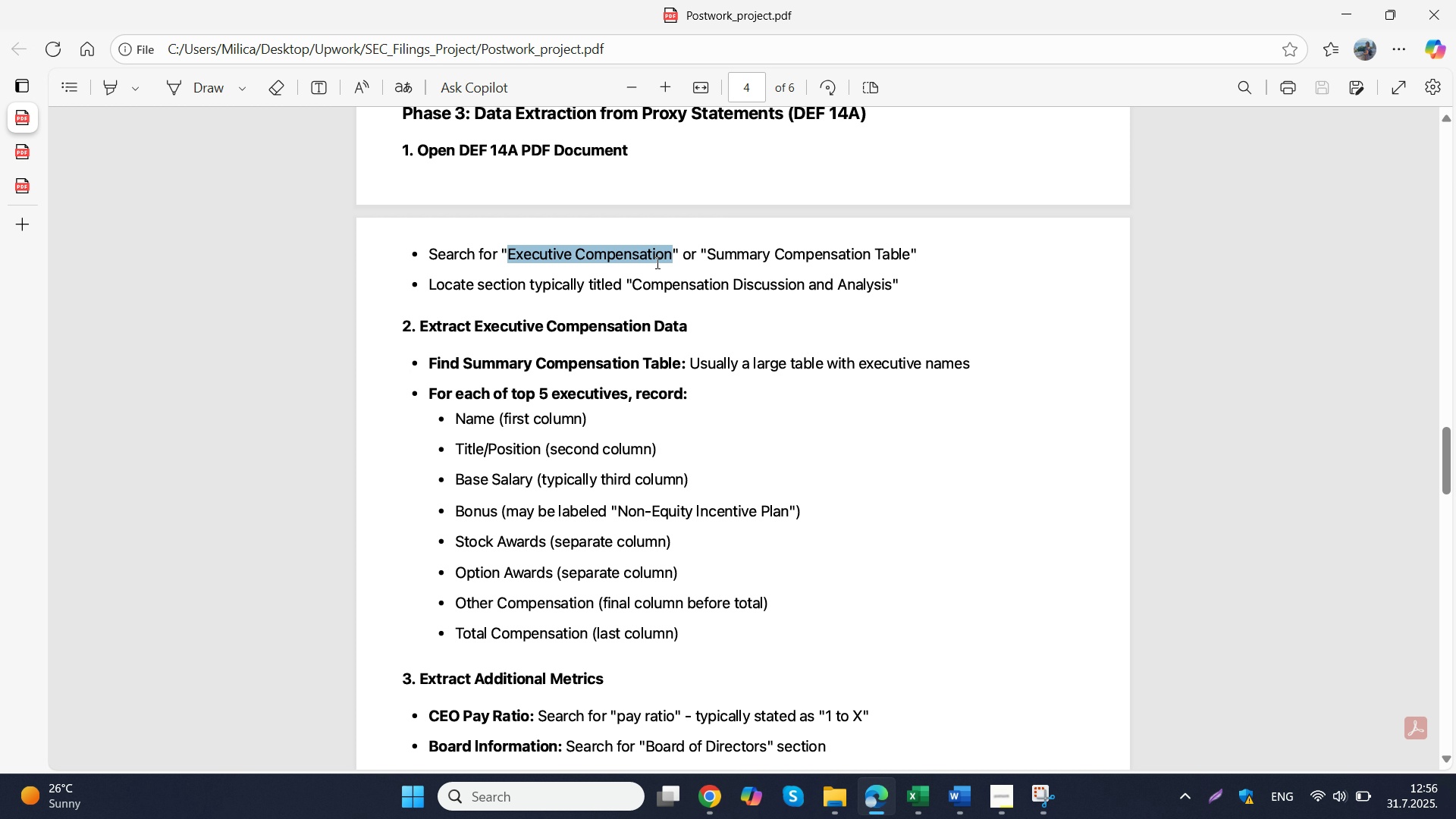 
key(Control+C)
 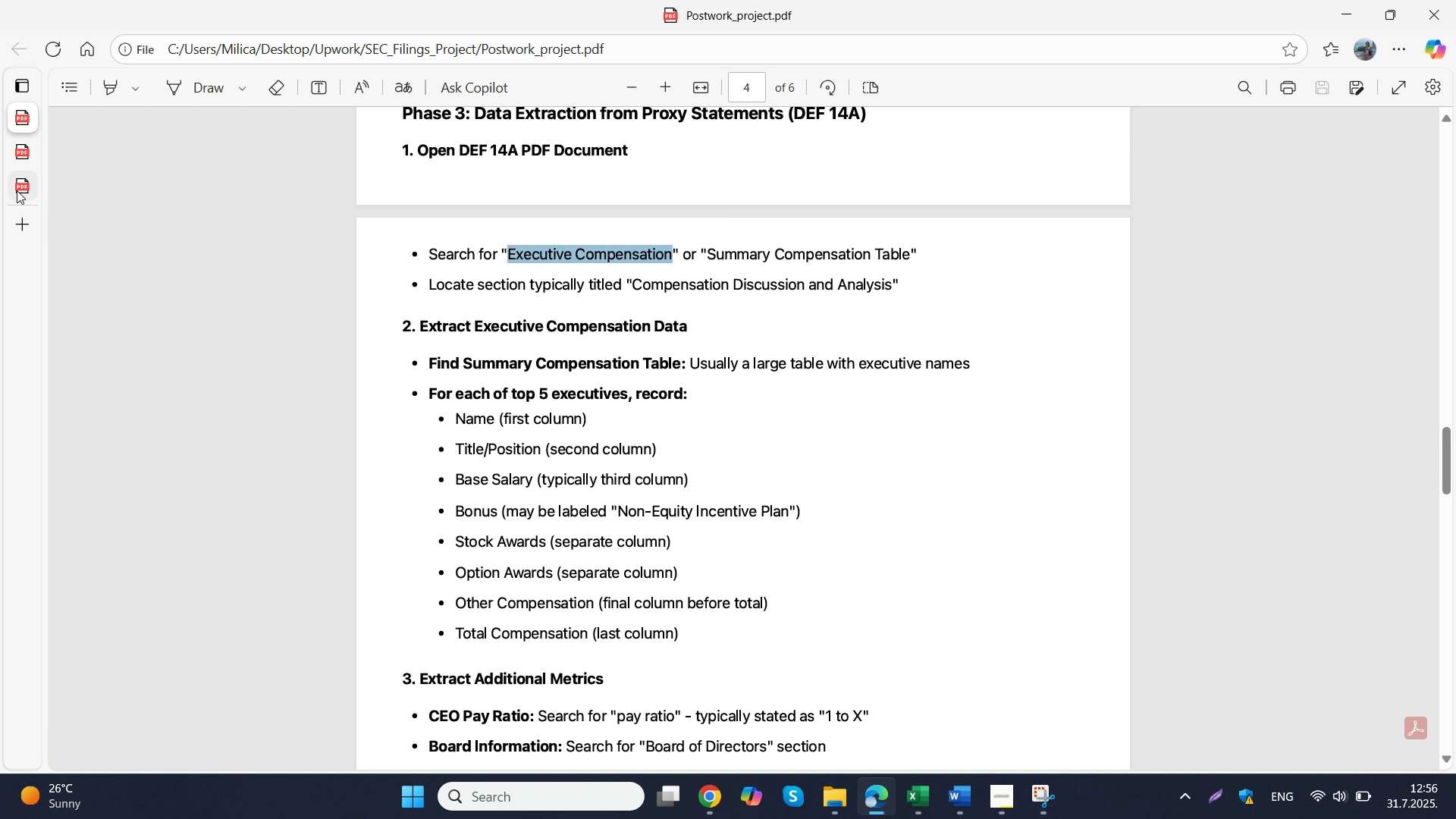 
left_click([17, 190])
 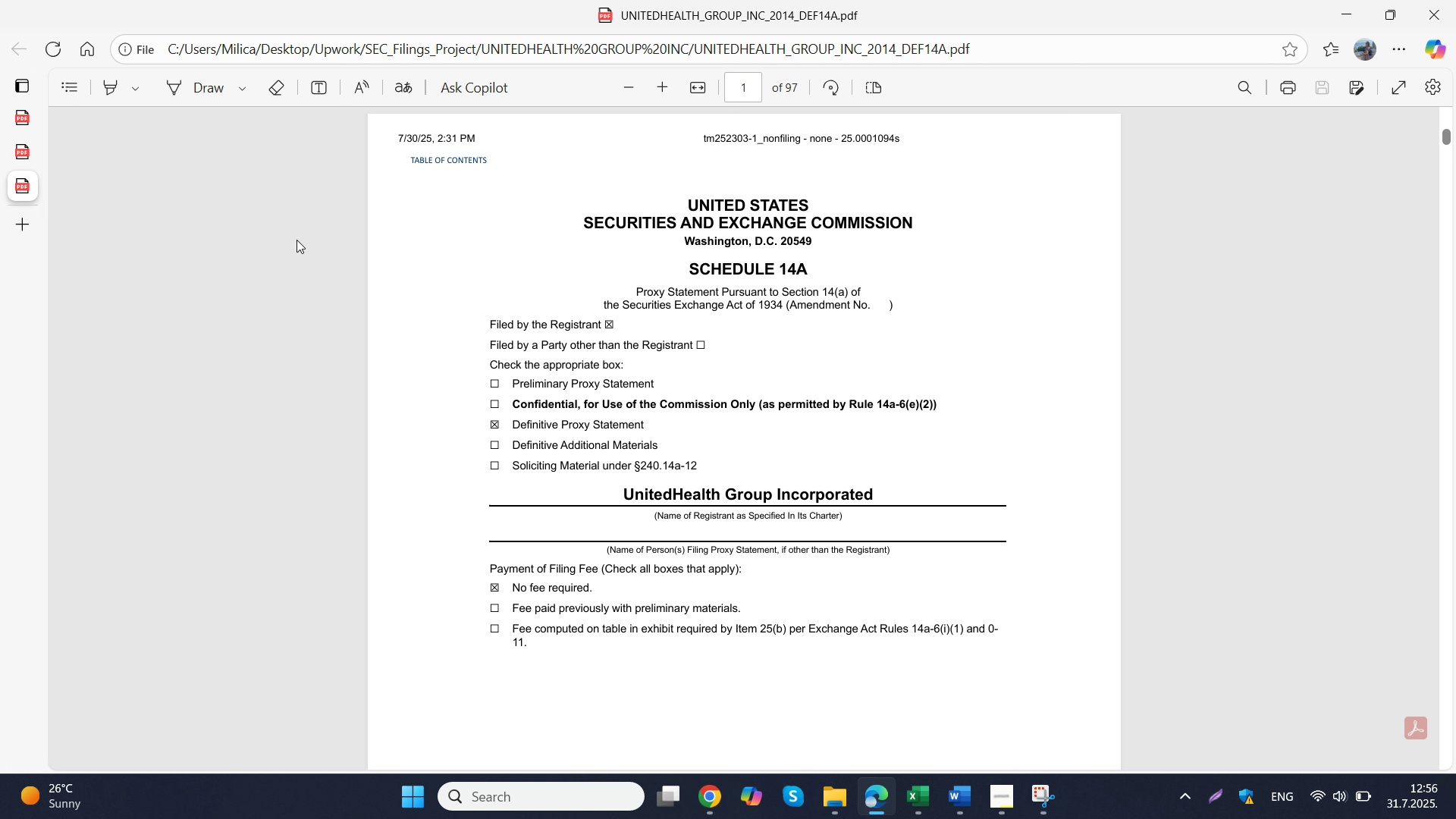 
key(Control+F)
 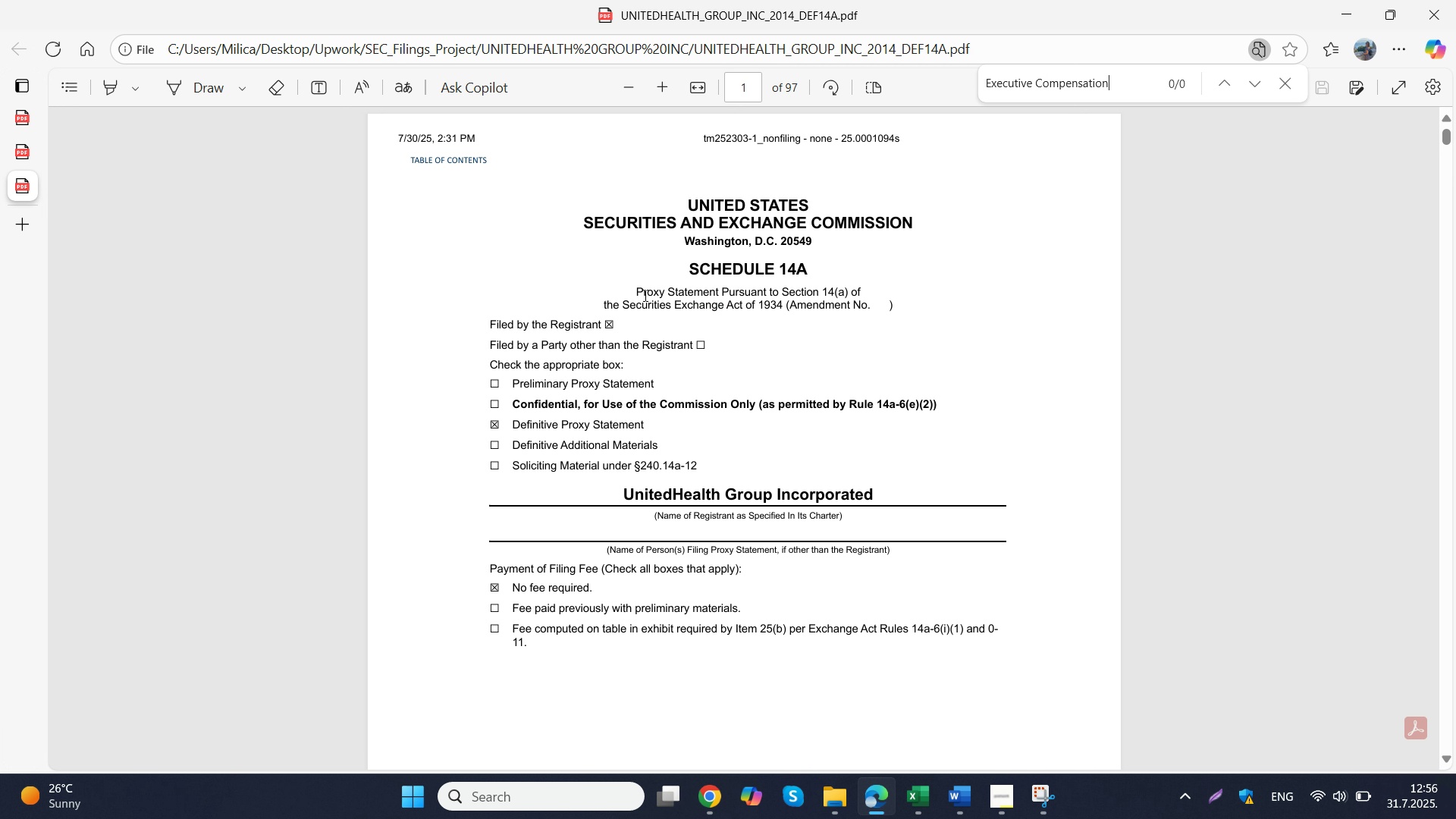 
key(Control+V)
 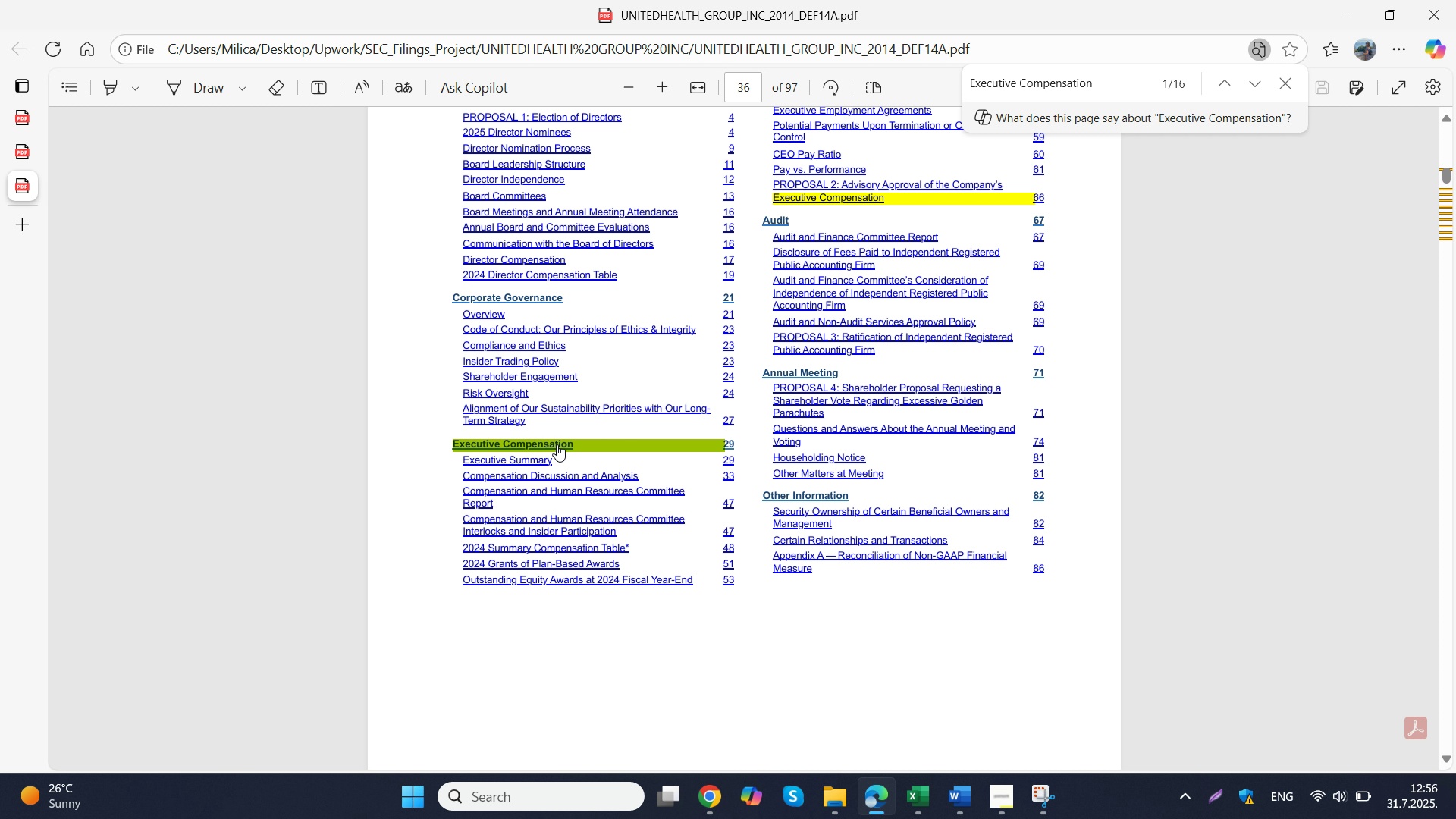 
left_click([629, 410])
 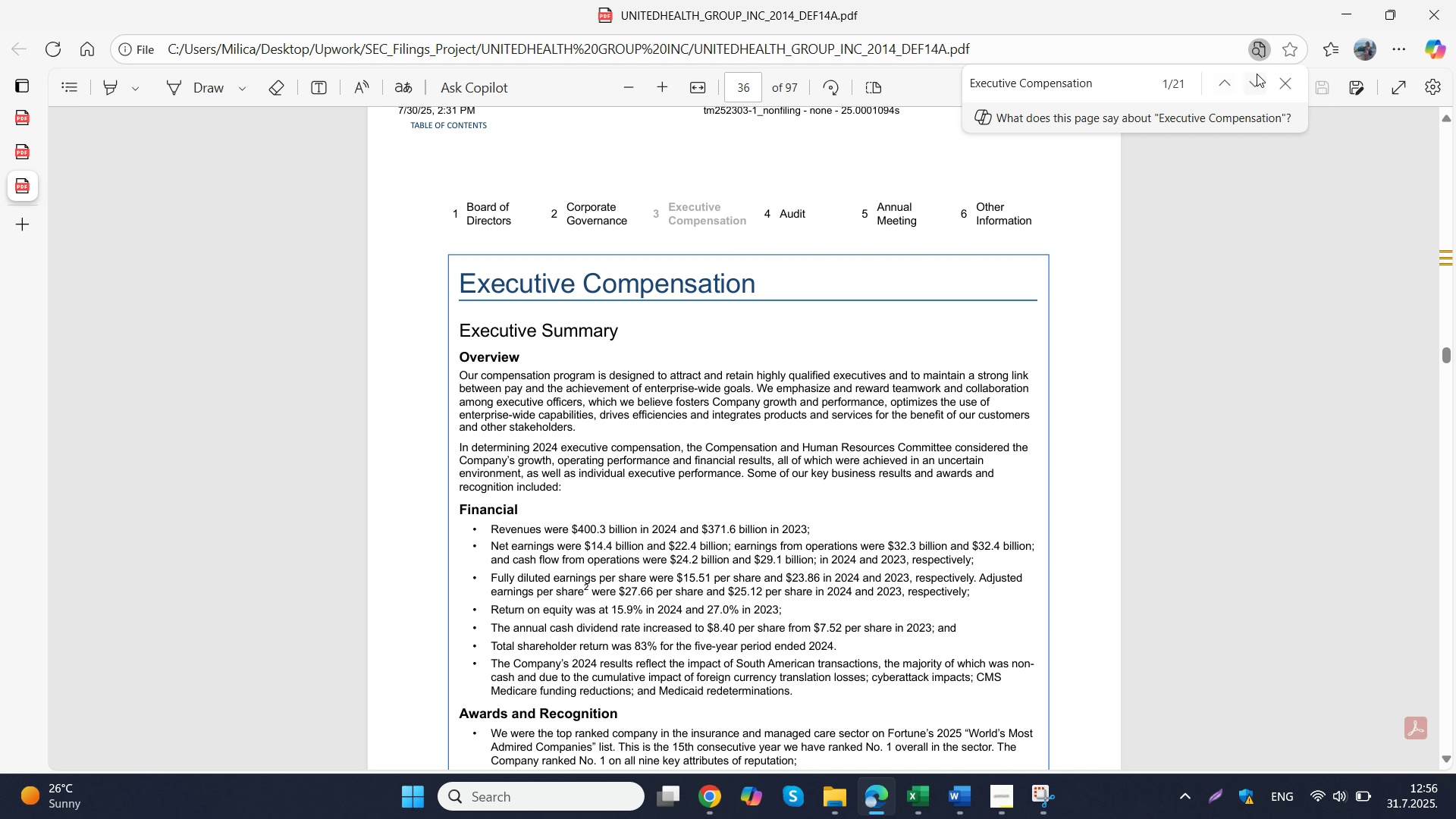 
left_click([1257, 74])
 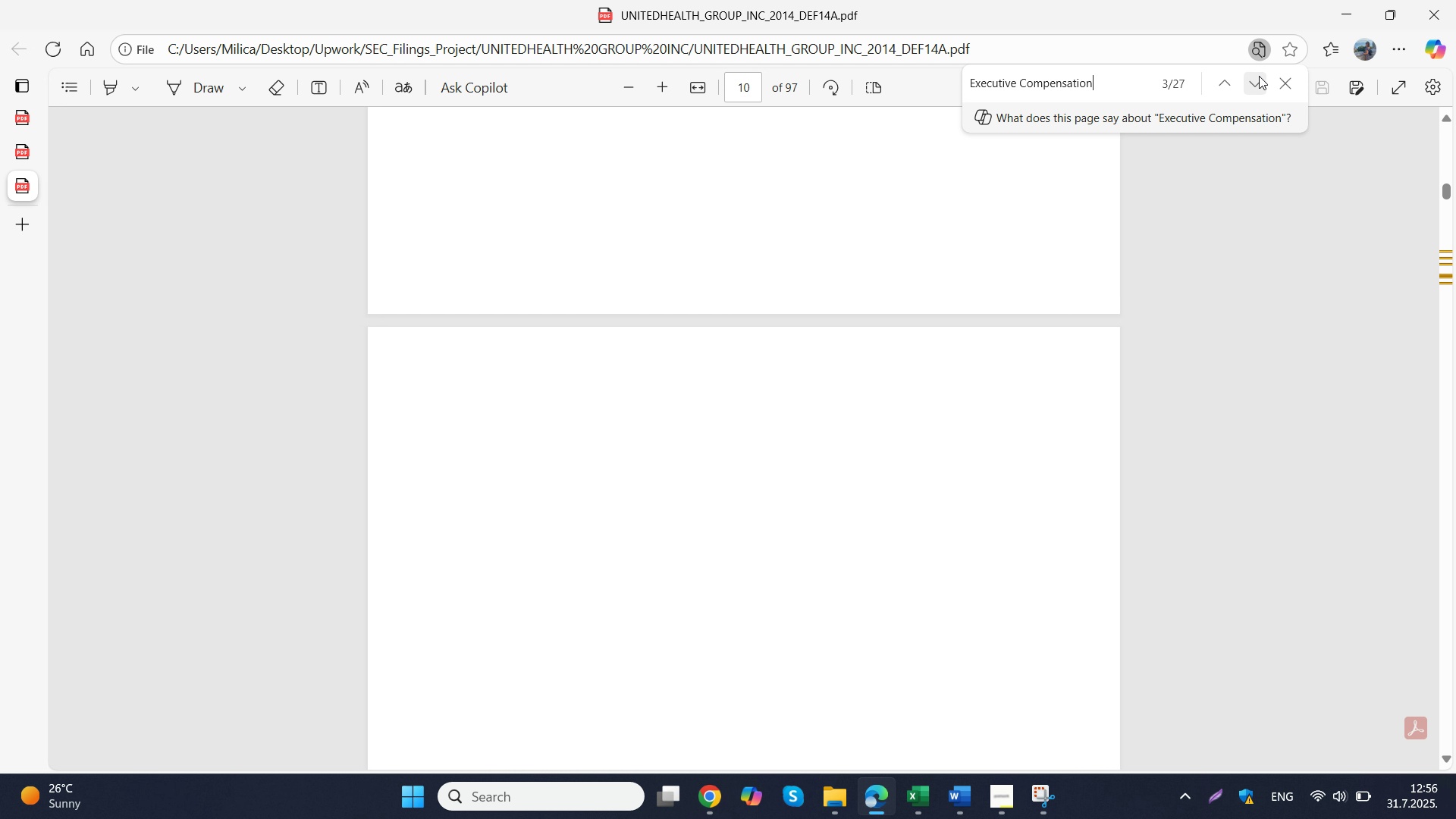 
double_click([1259, 76])
 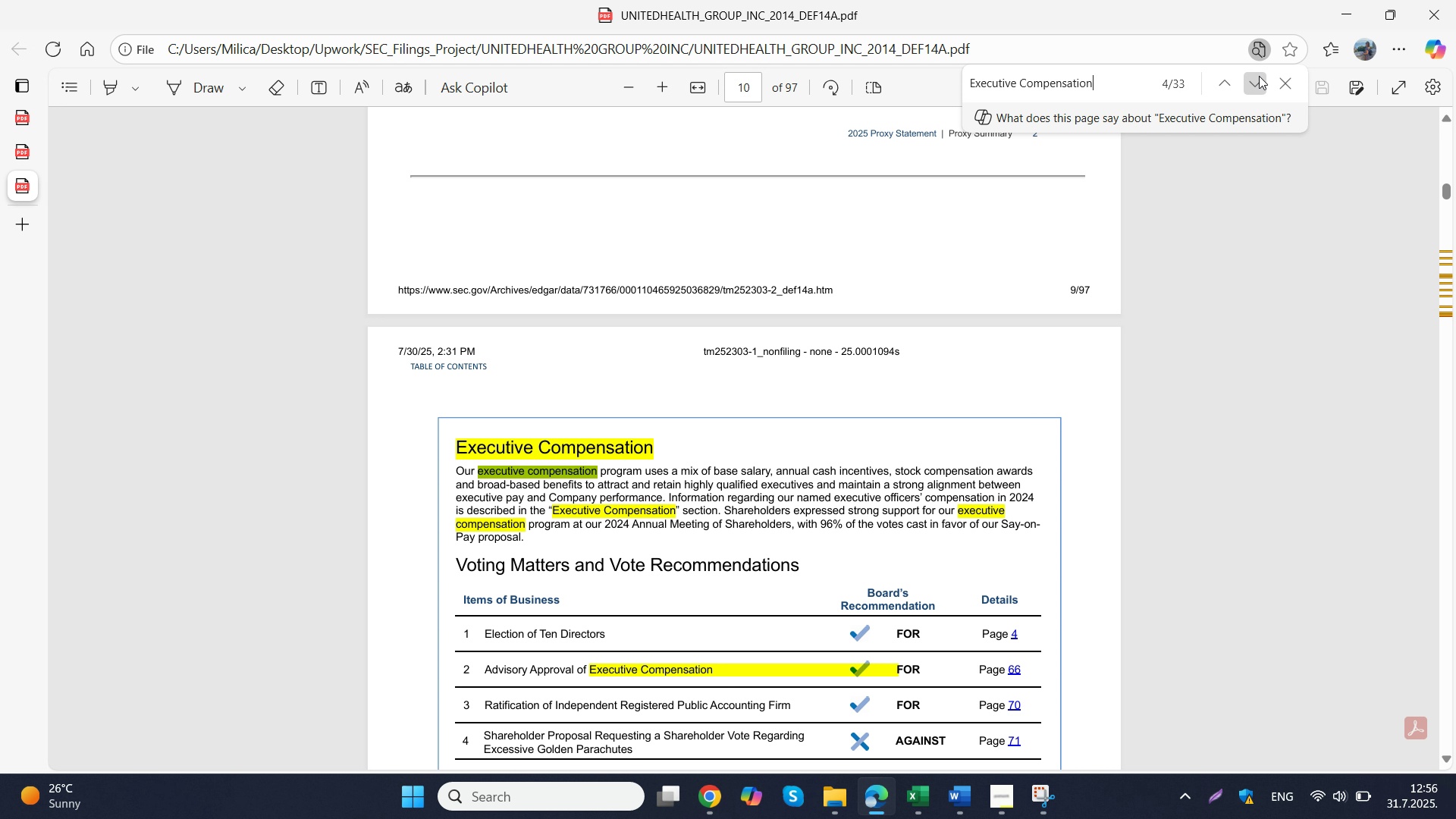 
left_click([1259, 76])
 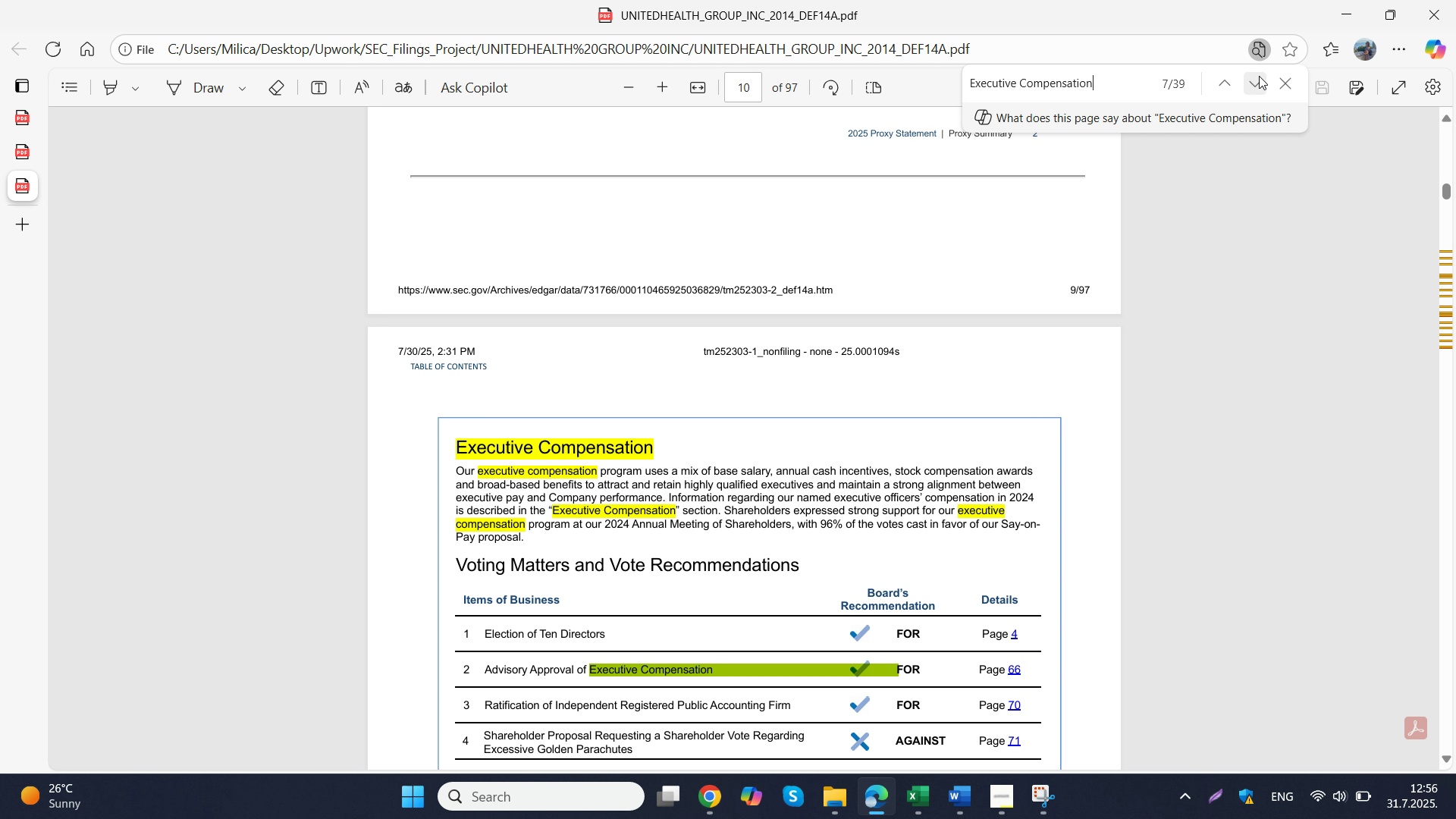 
double_click([1259, 76])
 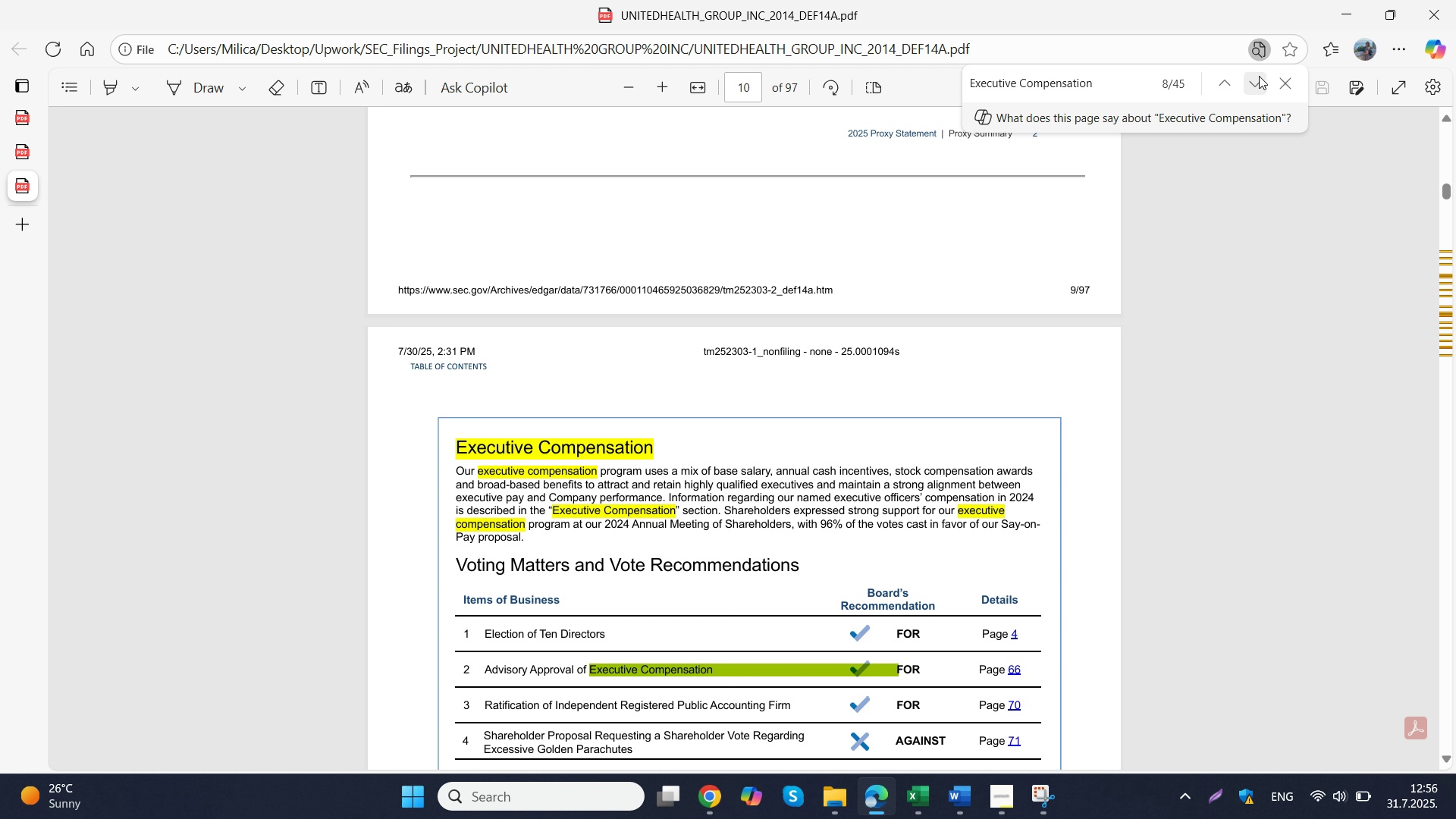 
triple_click([1259, 76])
 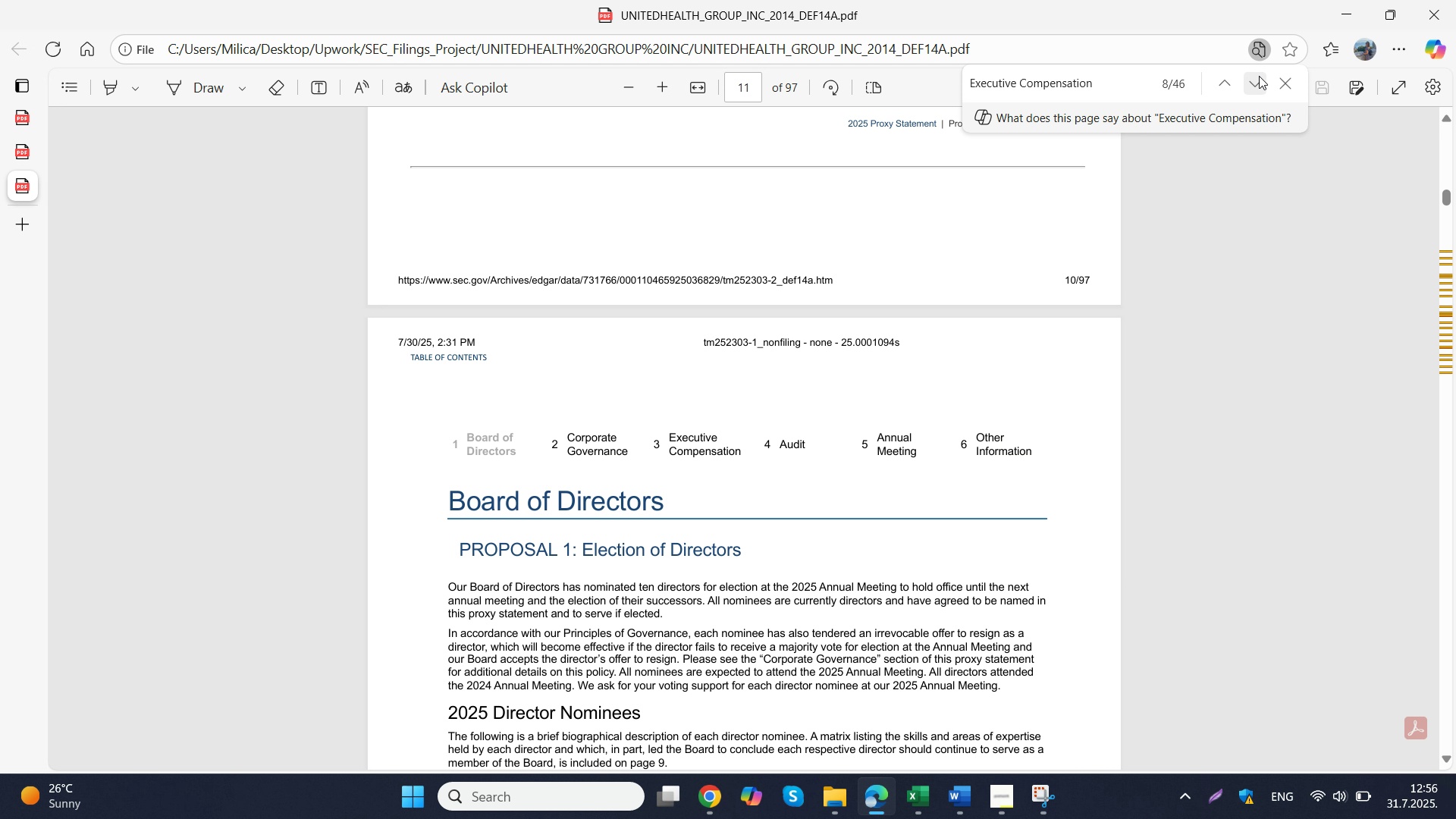 
triple_click([1259, 76])
 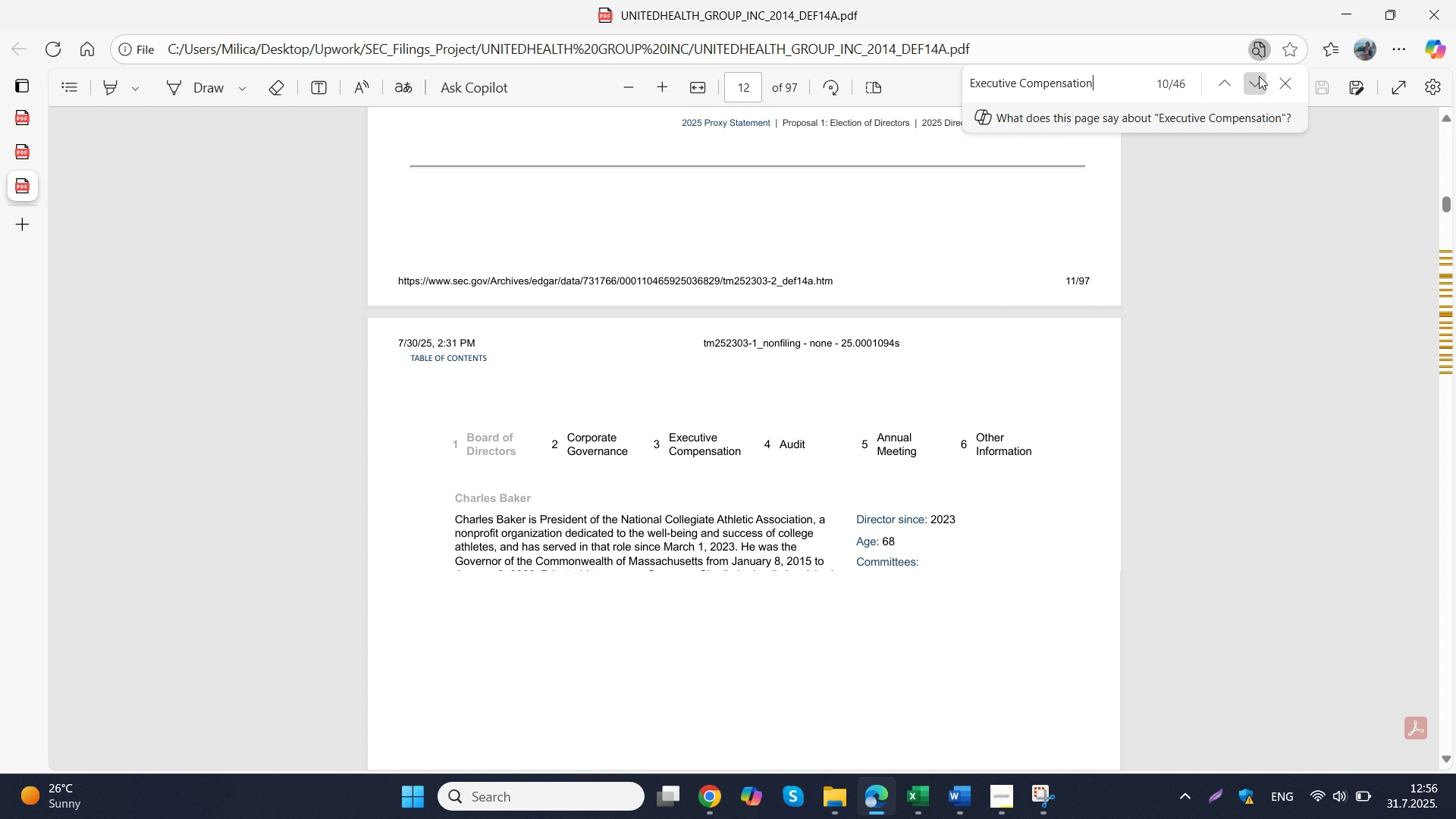 
triple_click([1259, 76])
 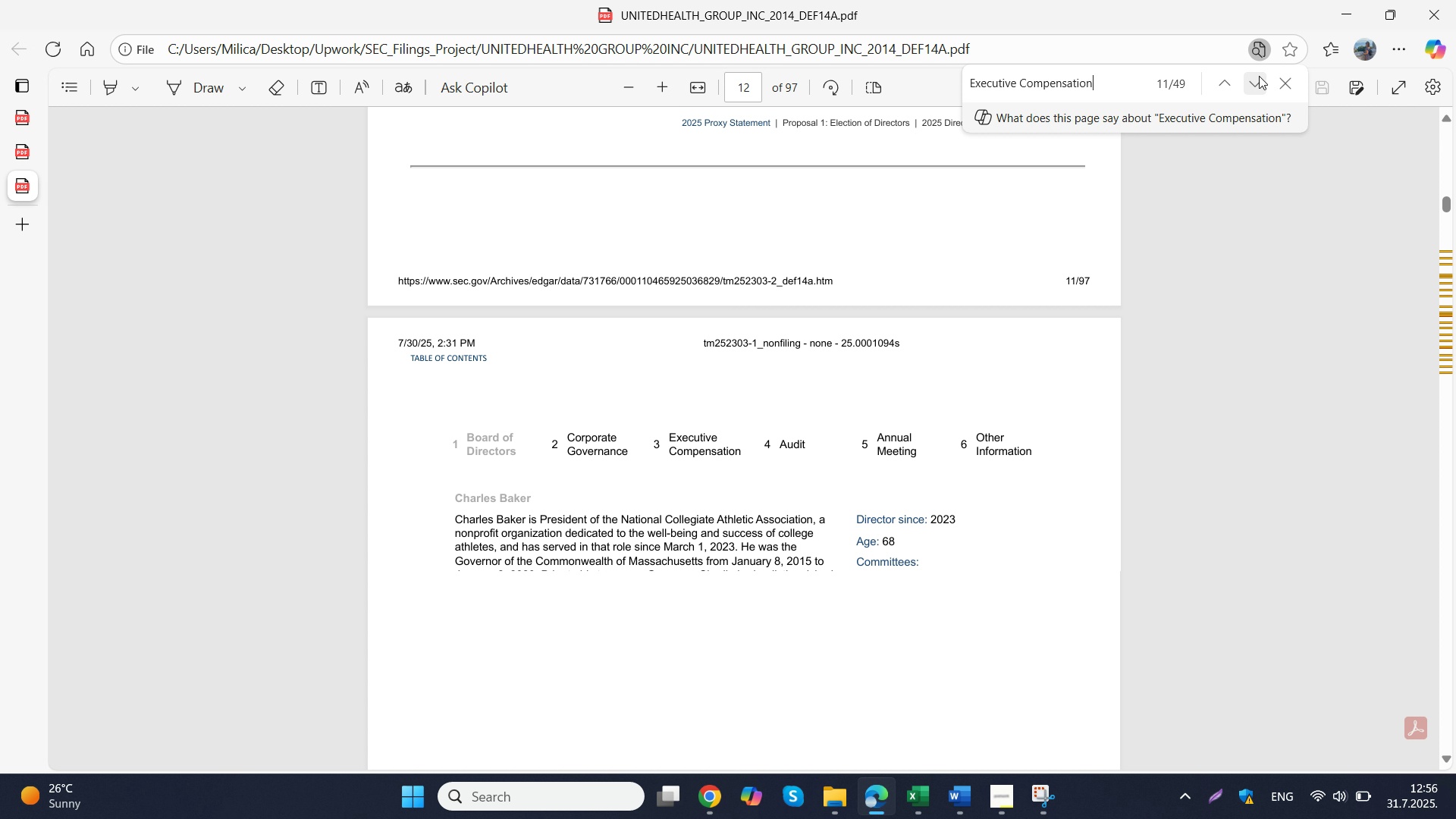 
triple_click([1259, 76])
 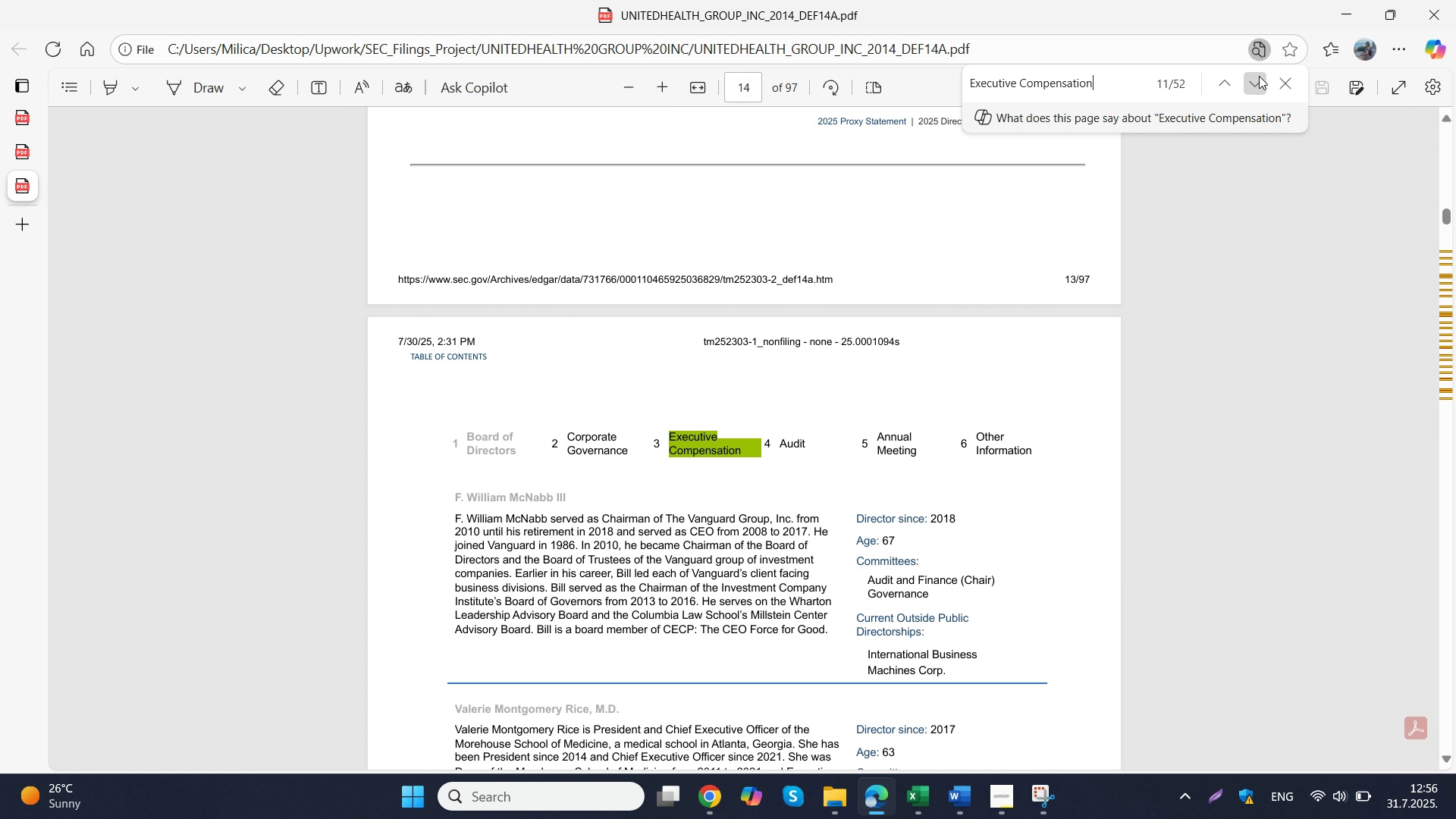 
left_click([1259, 76])
 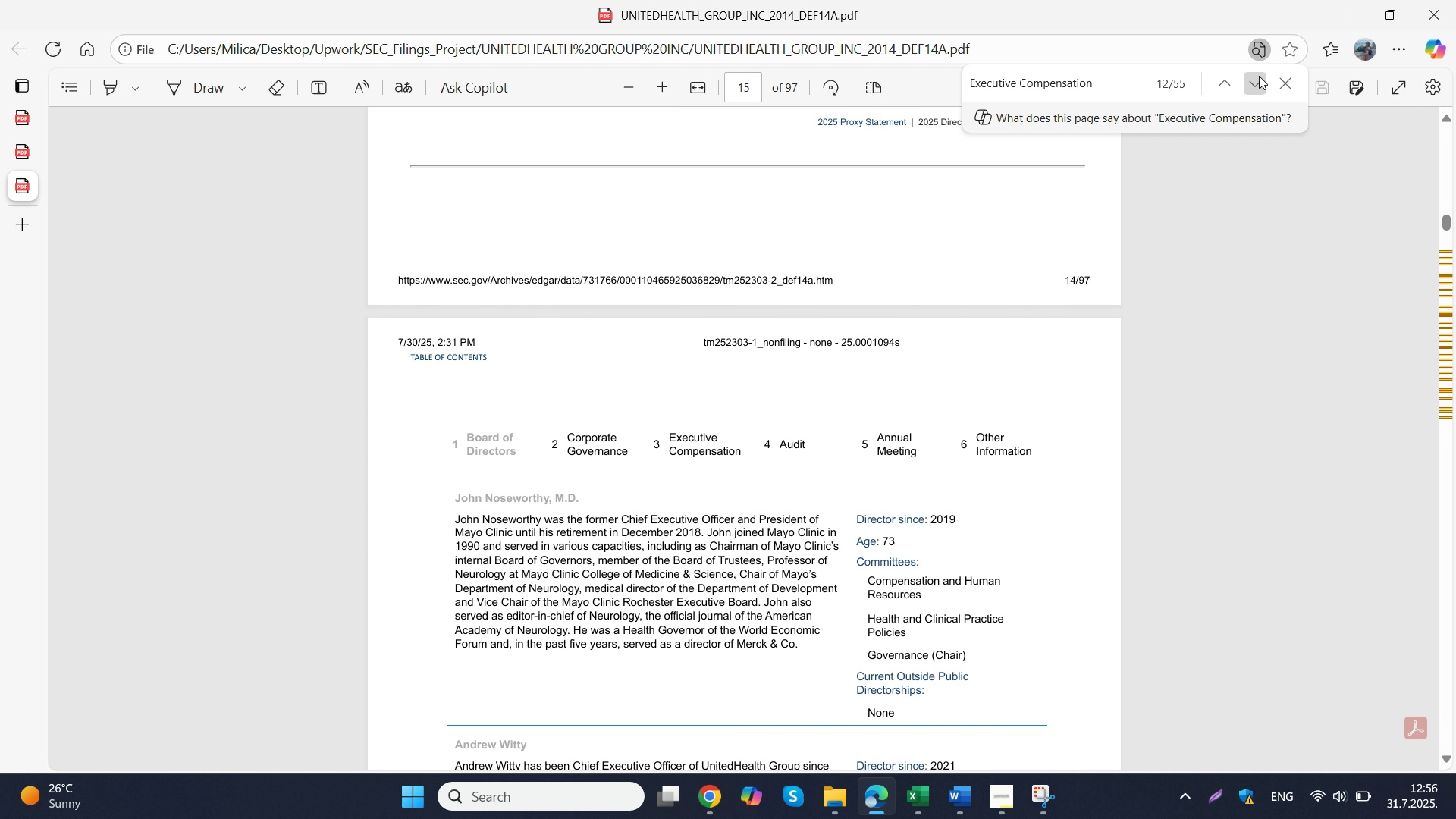 
left_click([1259, 76])
 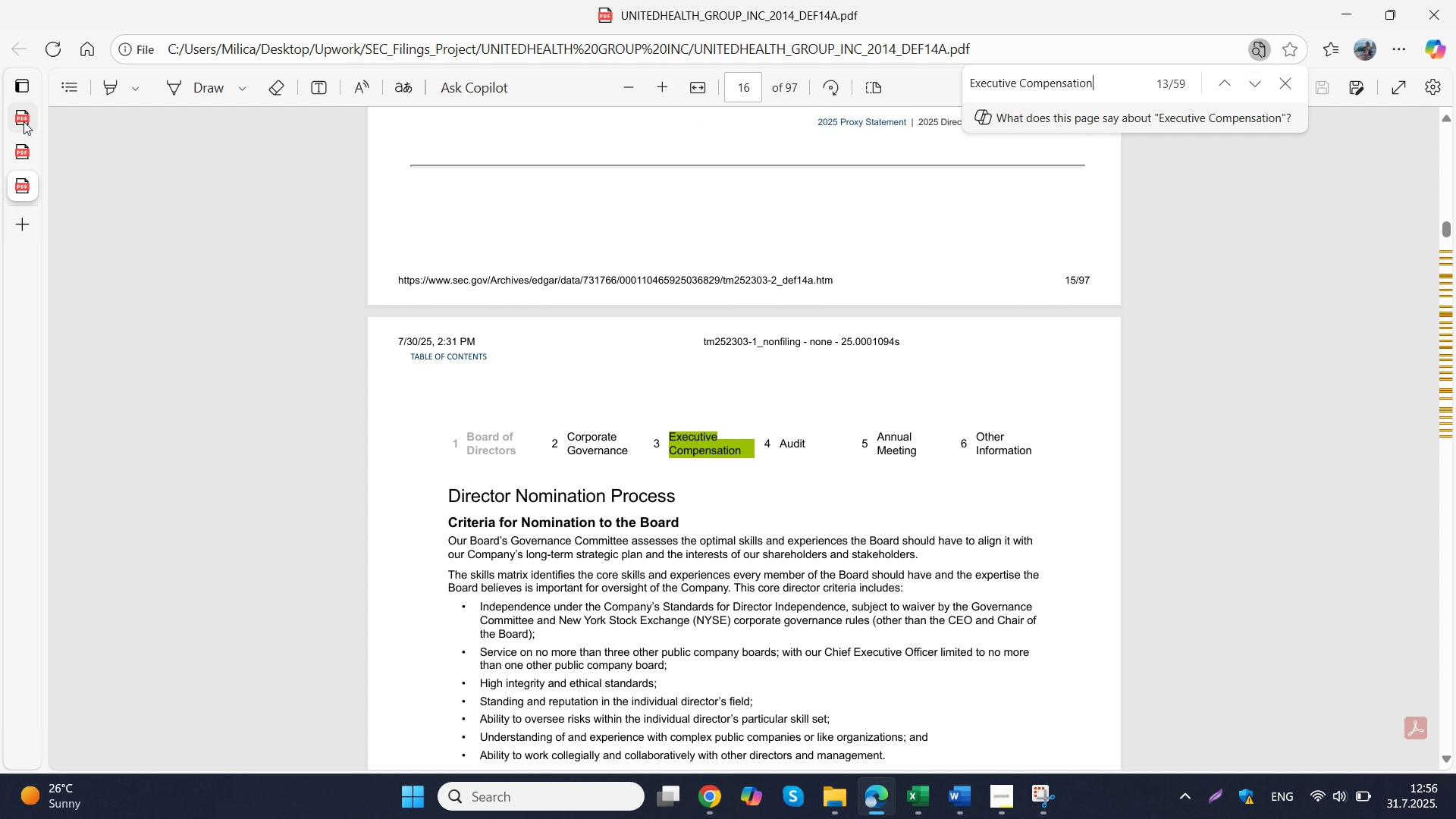 
left_click([24, 121])
 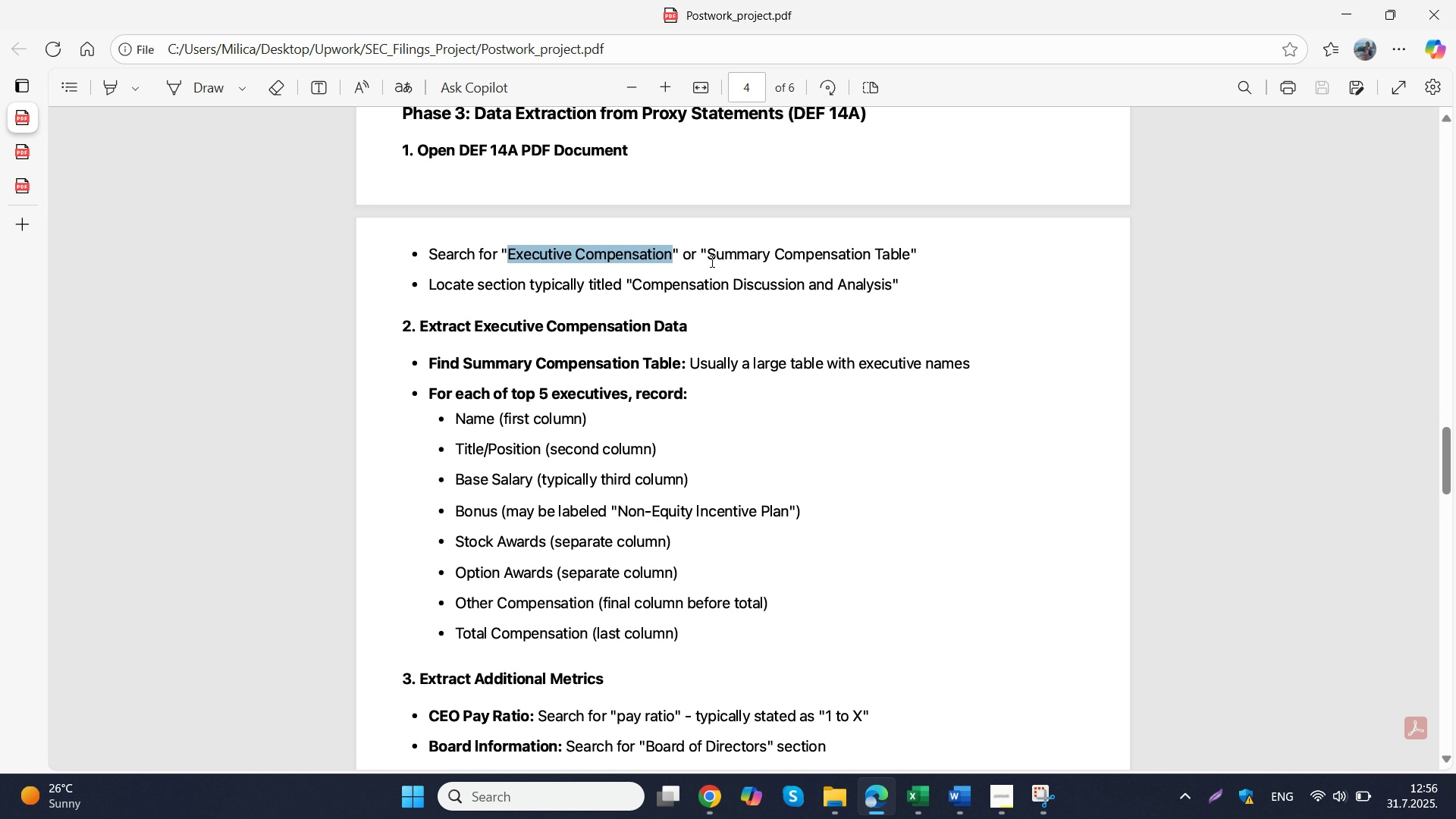 
left_click_drag(start_coordinate=[709, 255], to_coordinate=[907, 254])
 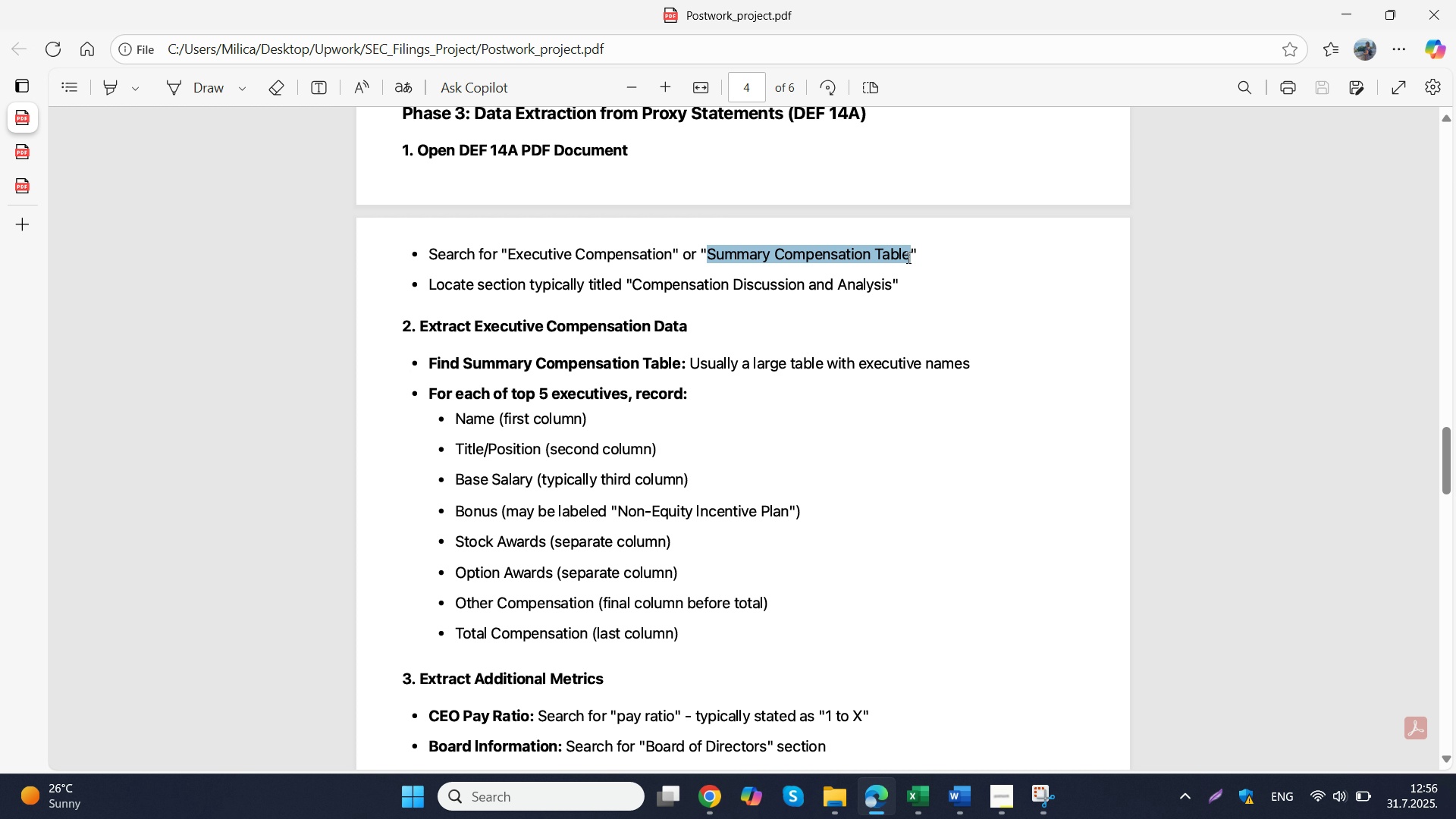 
key(Control+C)
 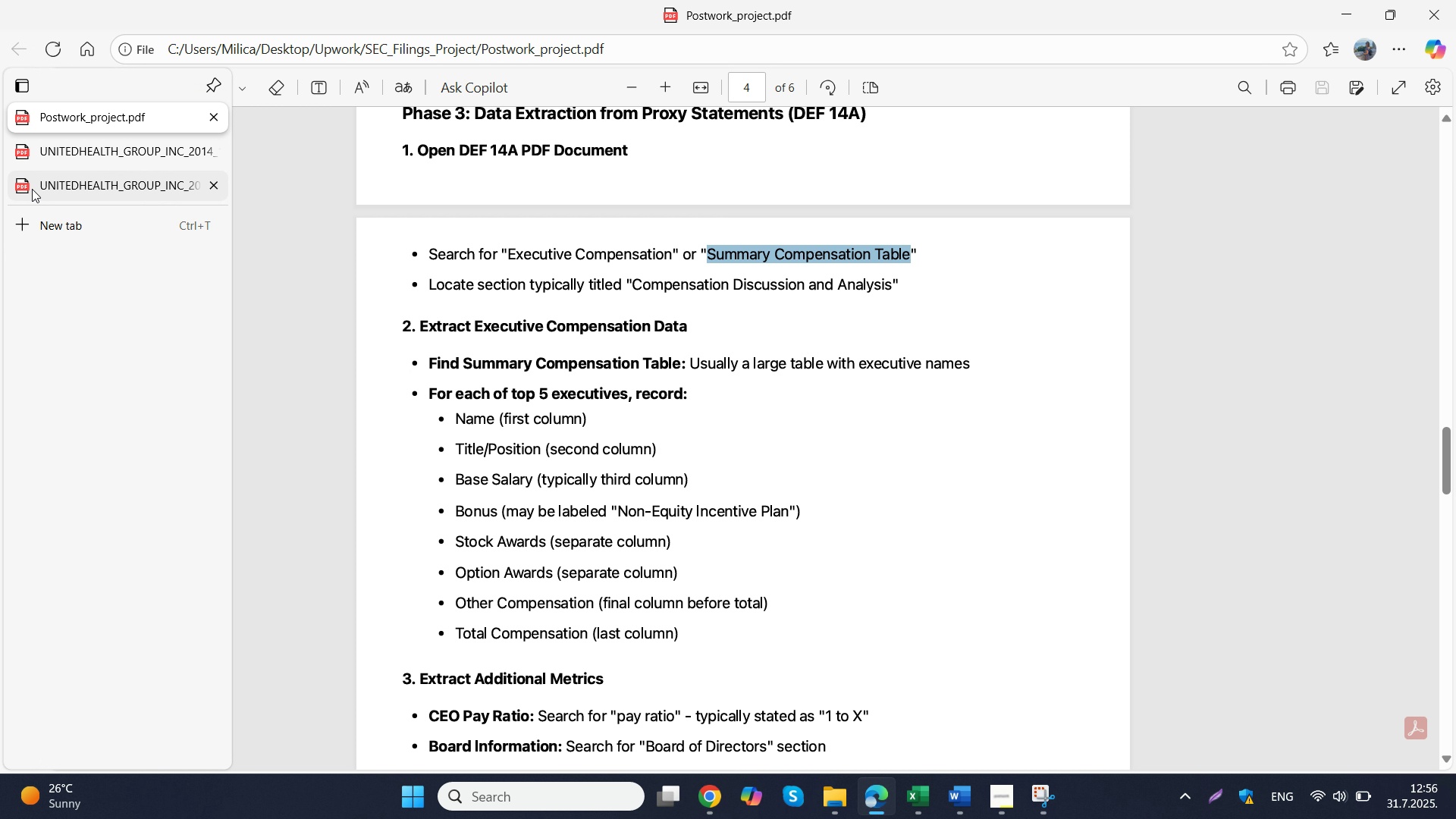 
left_click([32, 189])
 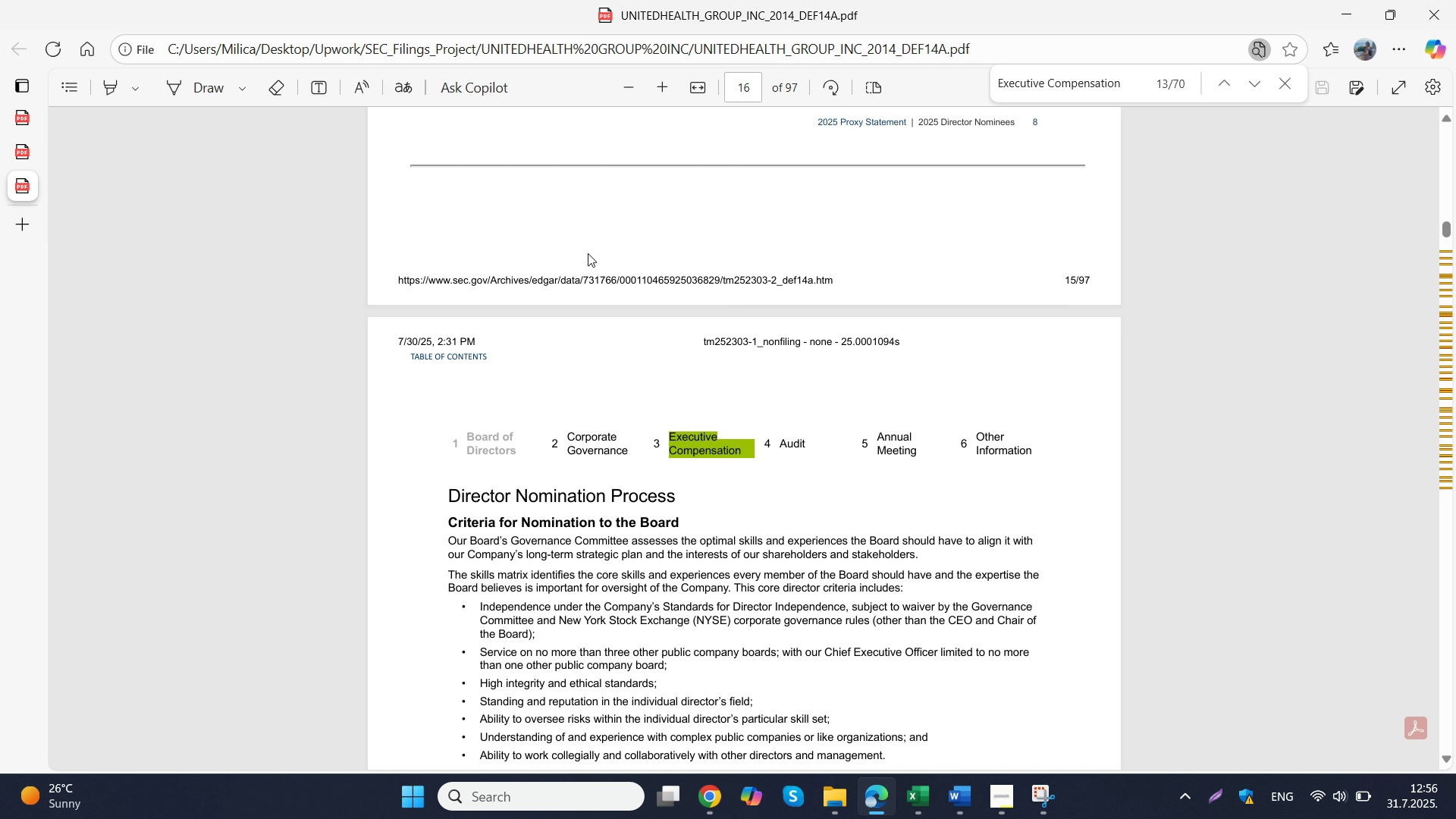 
key(Control+F)
 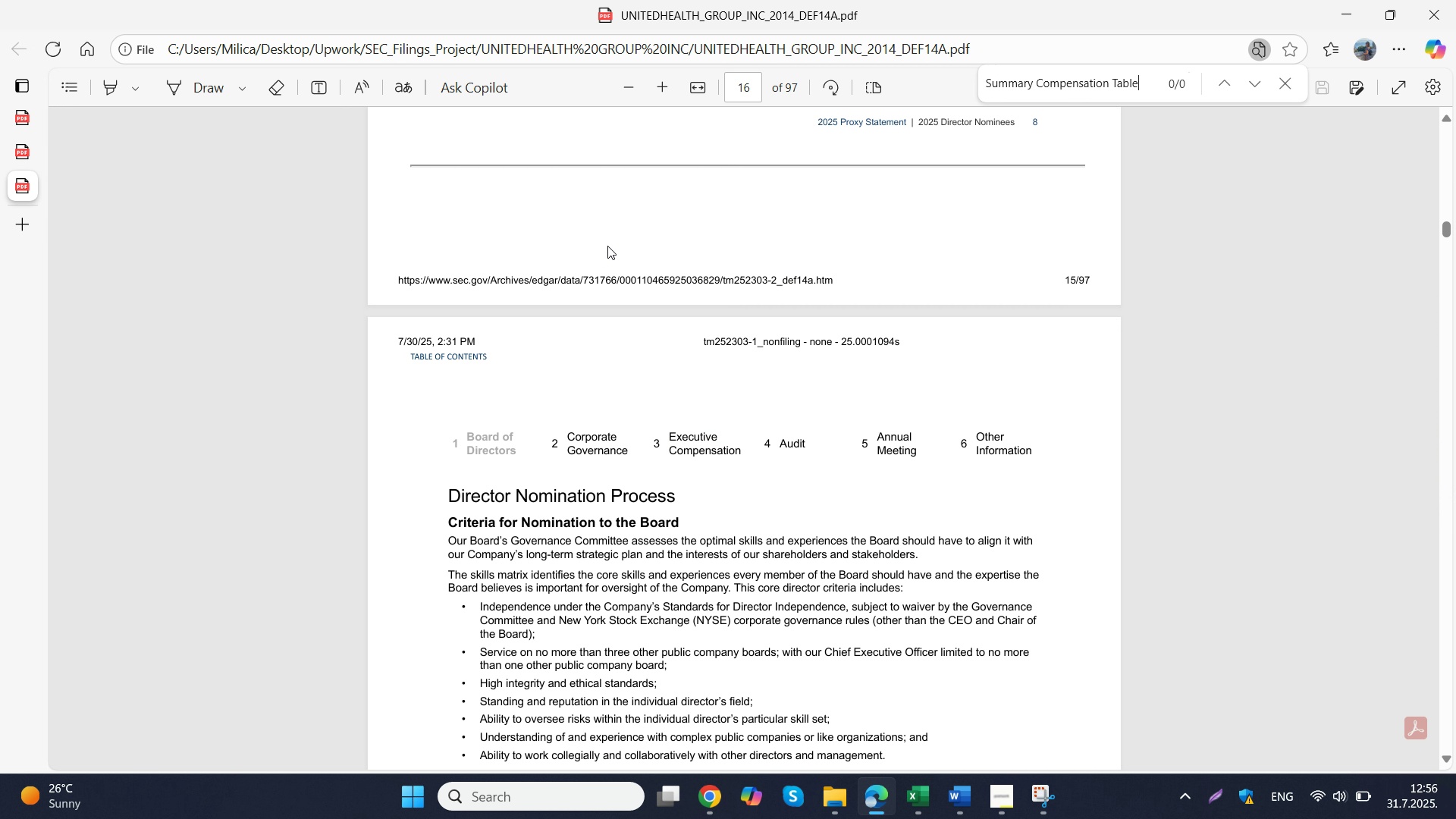 
key(Control+V)
 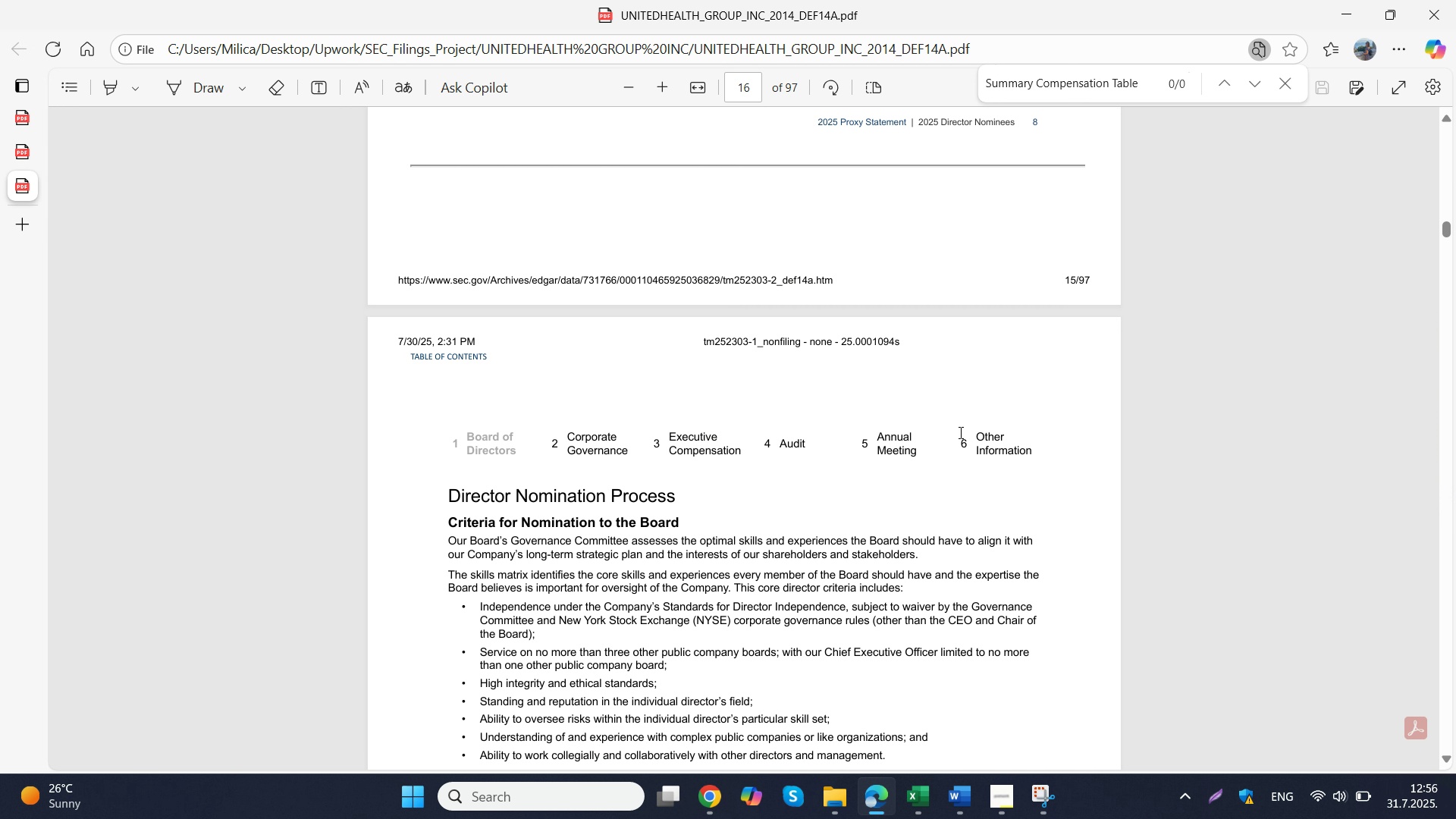 
left_click([956, 428])
 